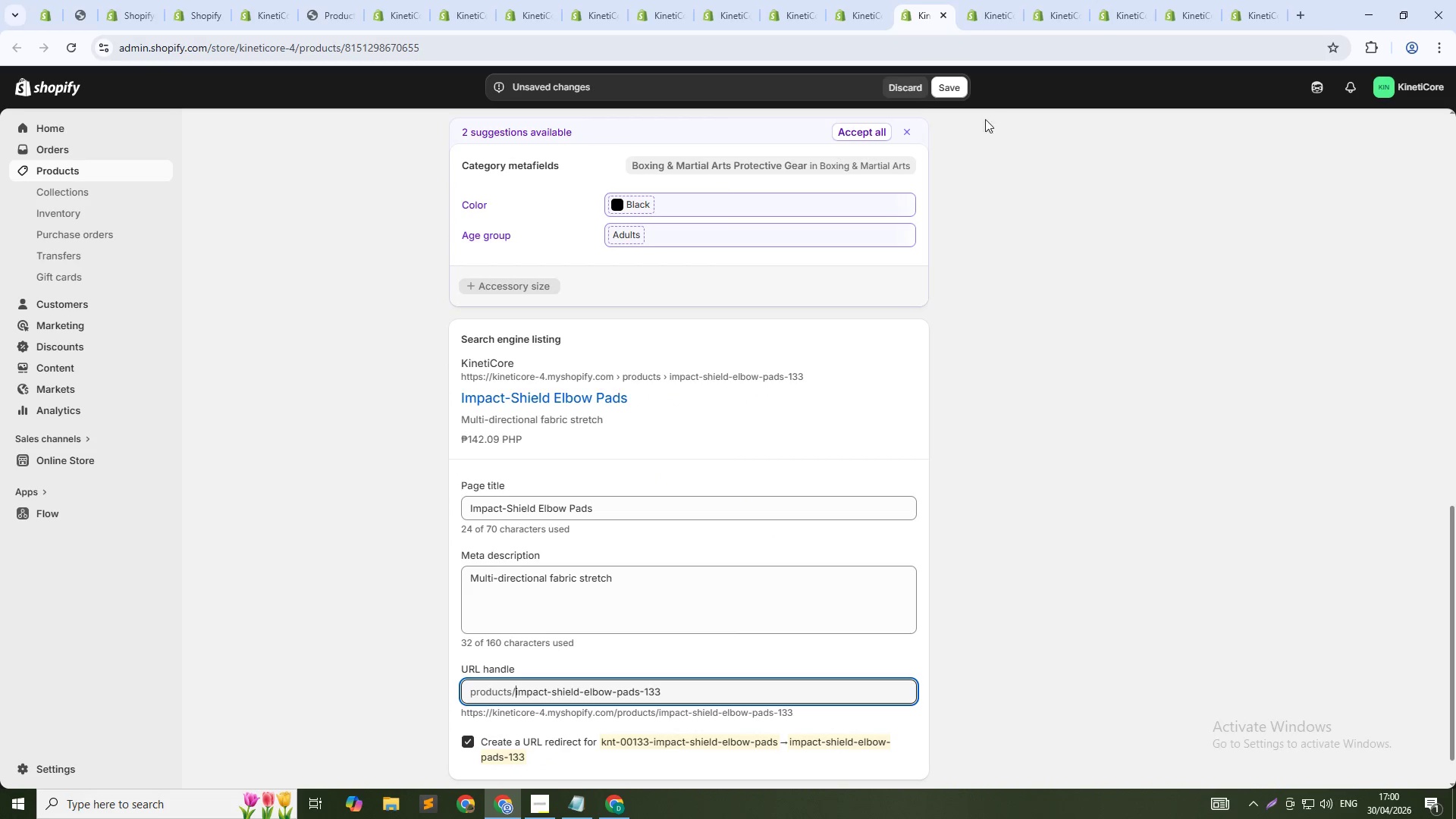 
left_click([952, 90])
 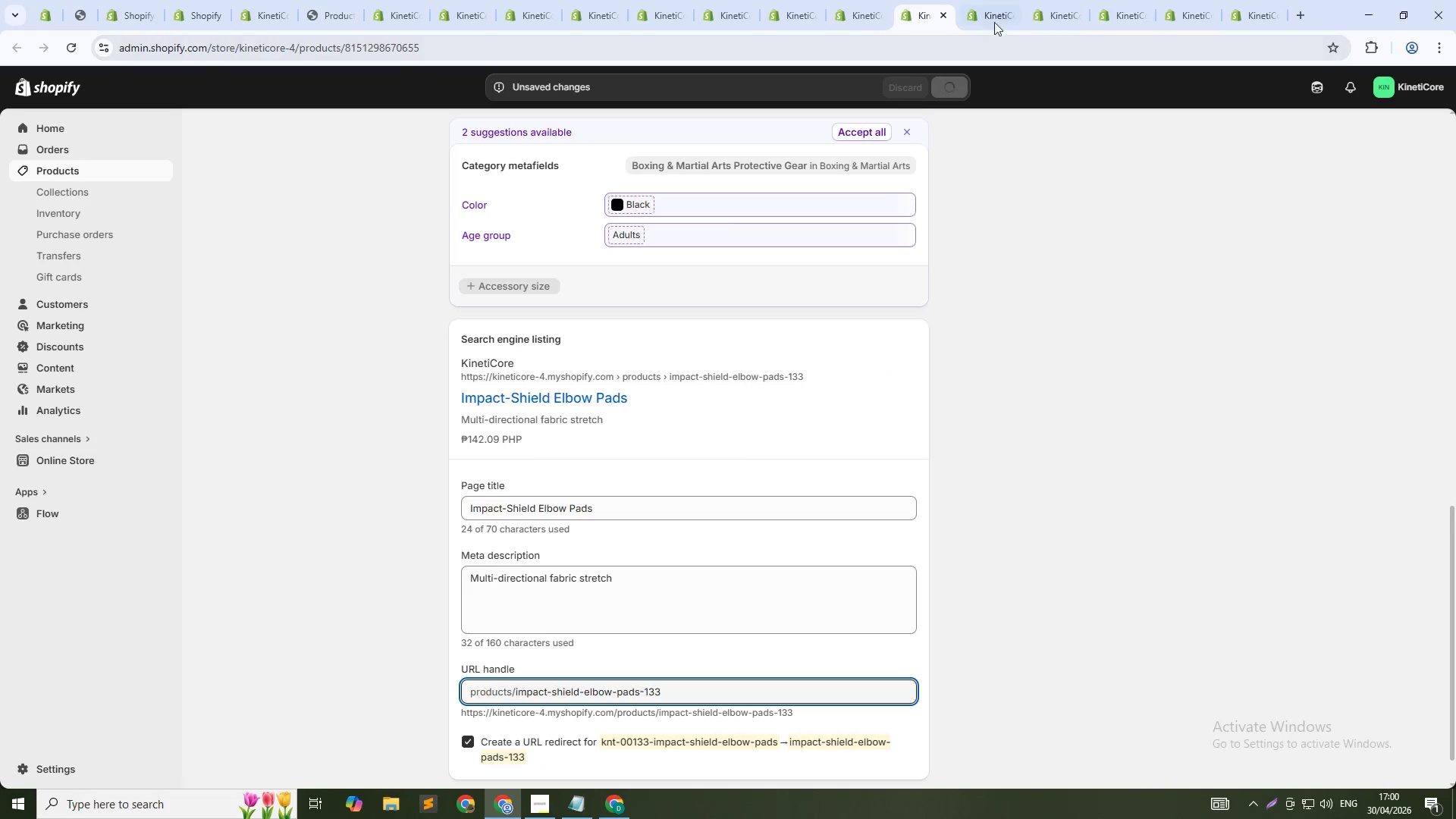 
left_click([994, 16])
 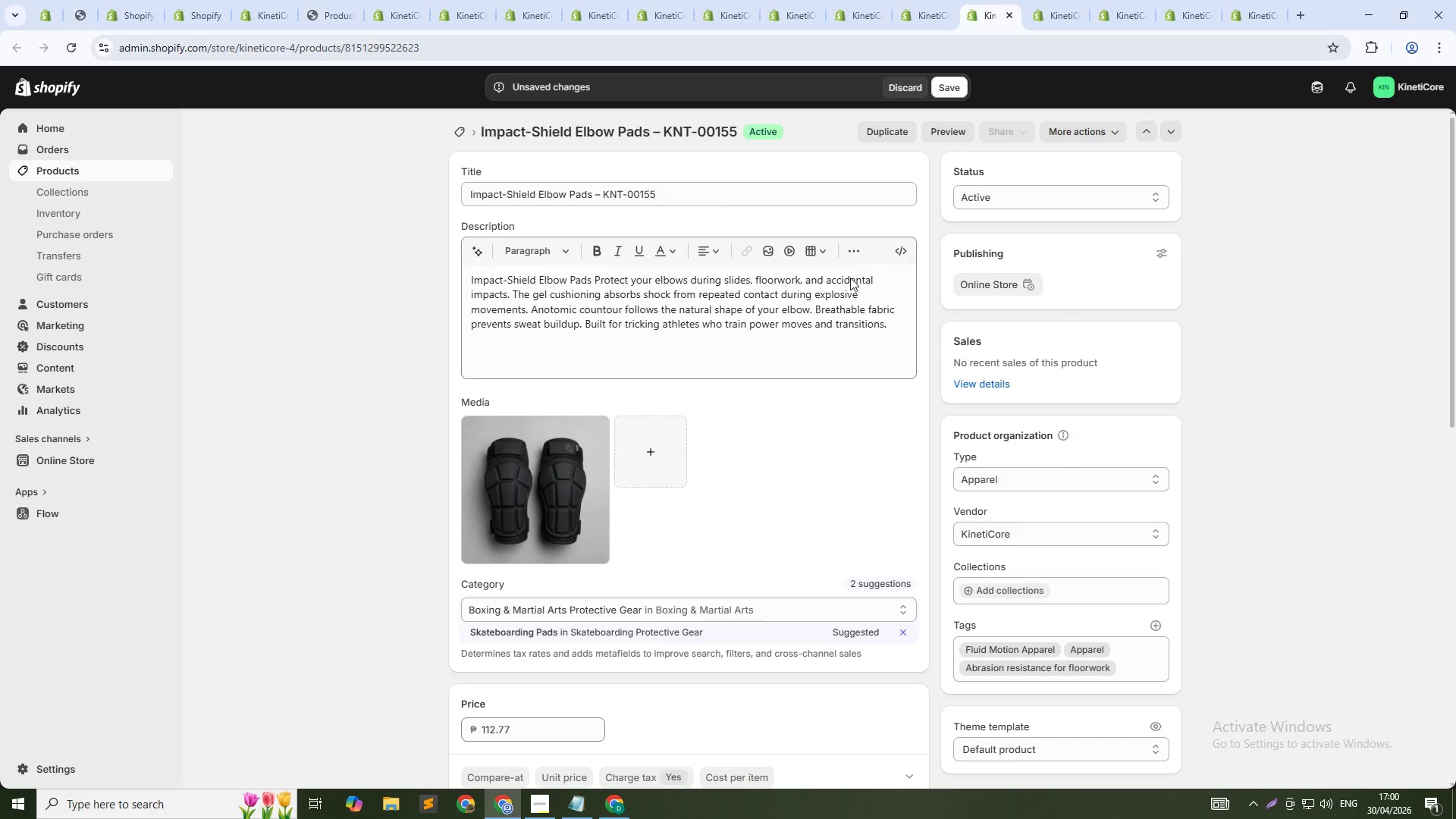 
scroll: coordinate [777, 568], scroll_direction: down, amount: 19.0
 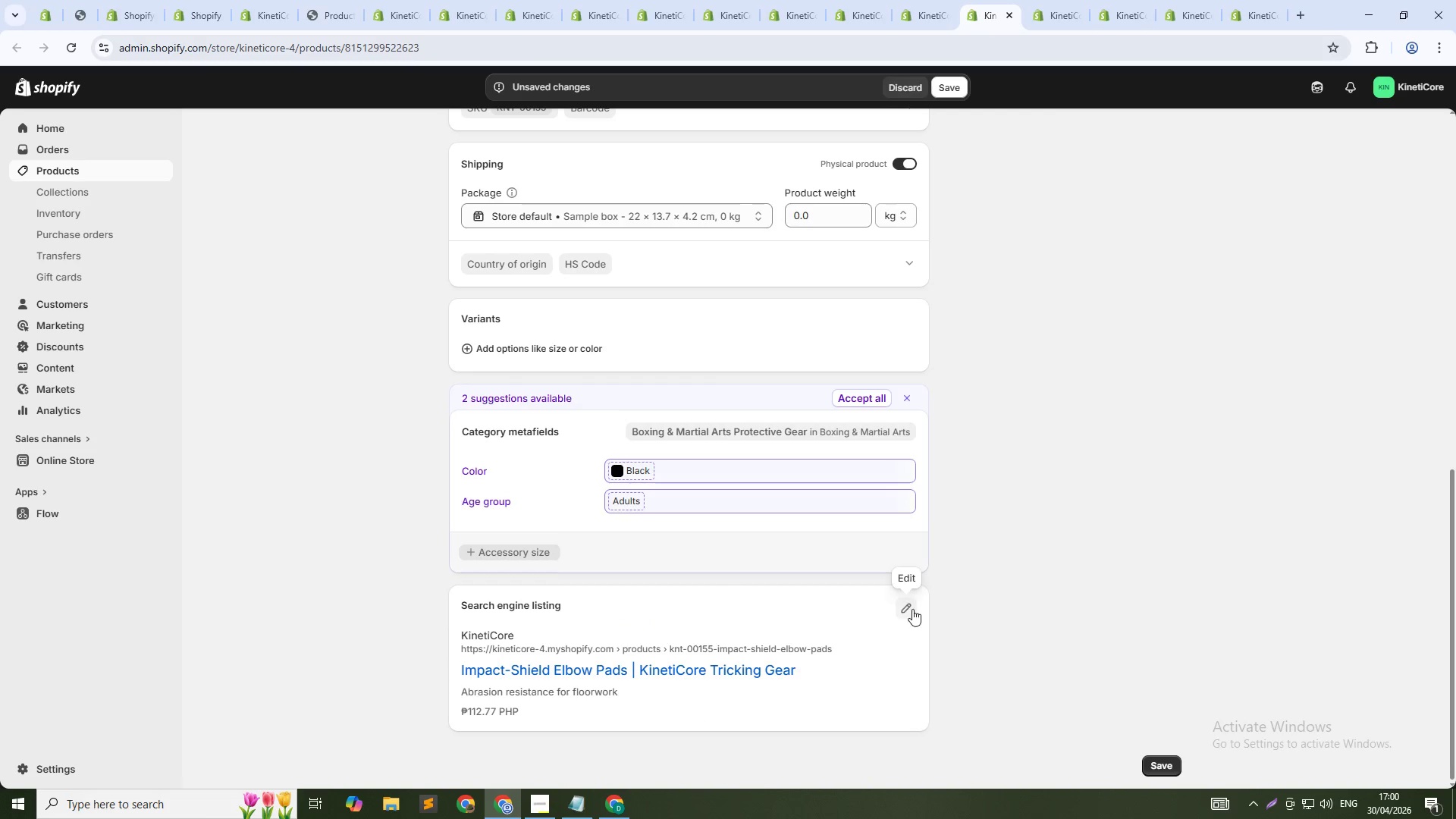 
left_click([909, 609])
 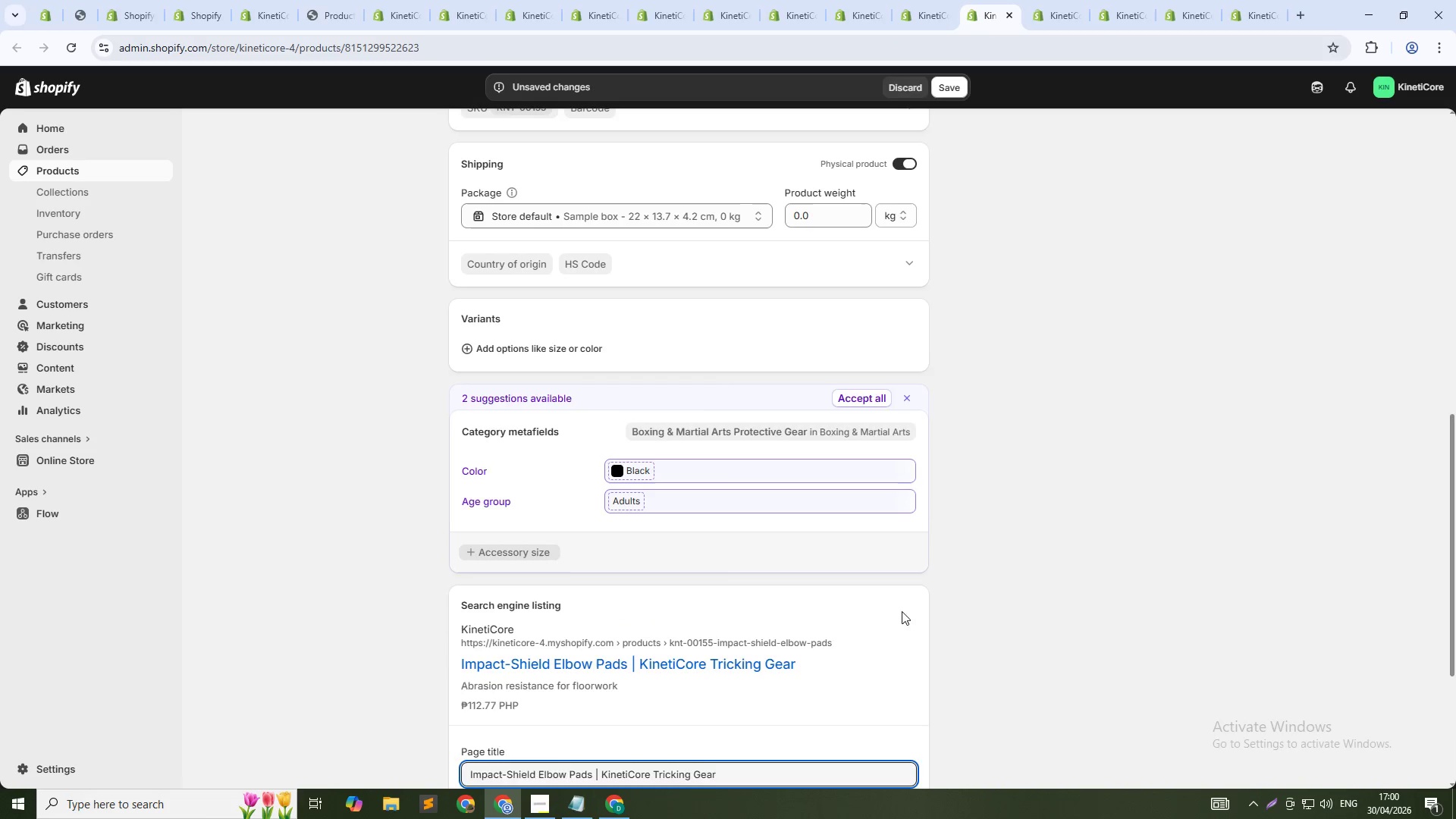 
scroll: coordinate [830, 651], scroll_direction: down, amount: 6.0
 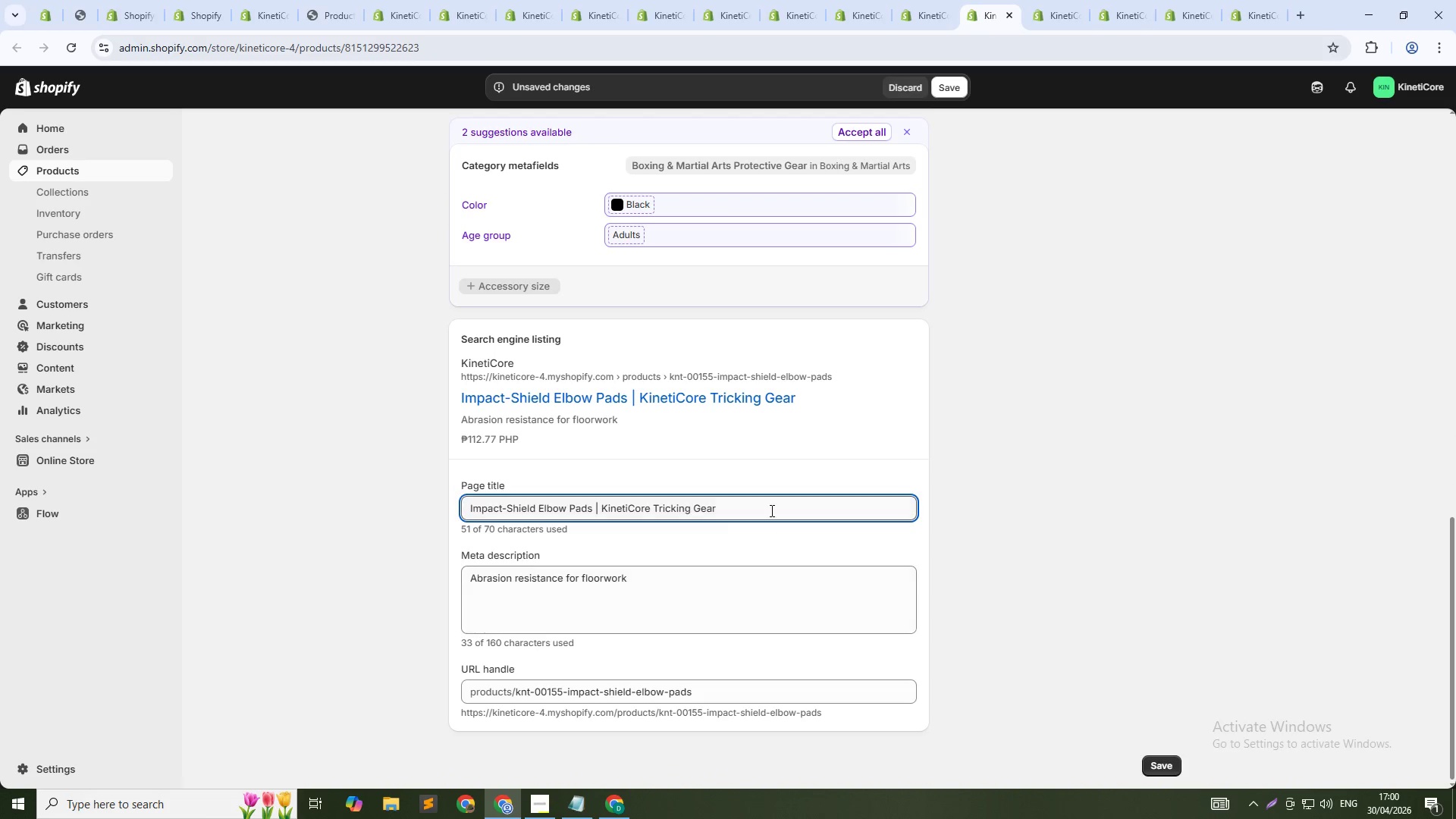 
left_click([770, 510])
 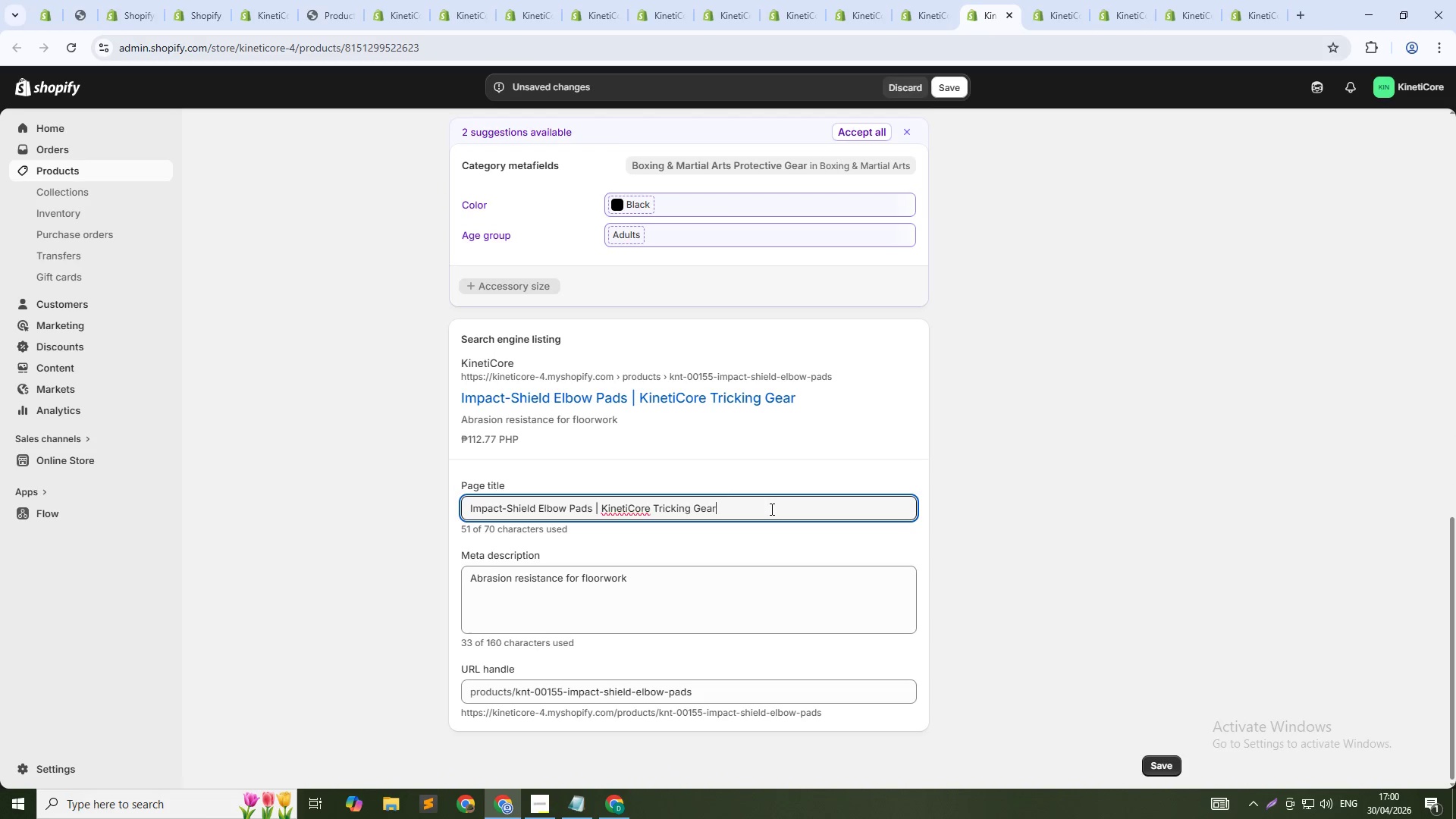 
key(Control+Shift+ArrowLeft)
 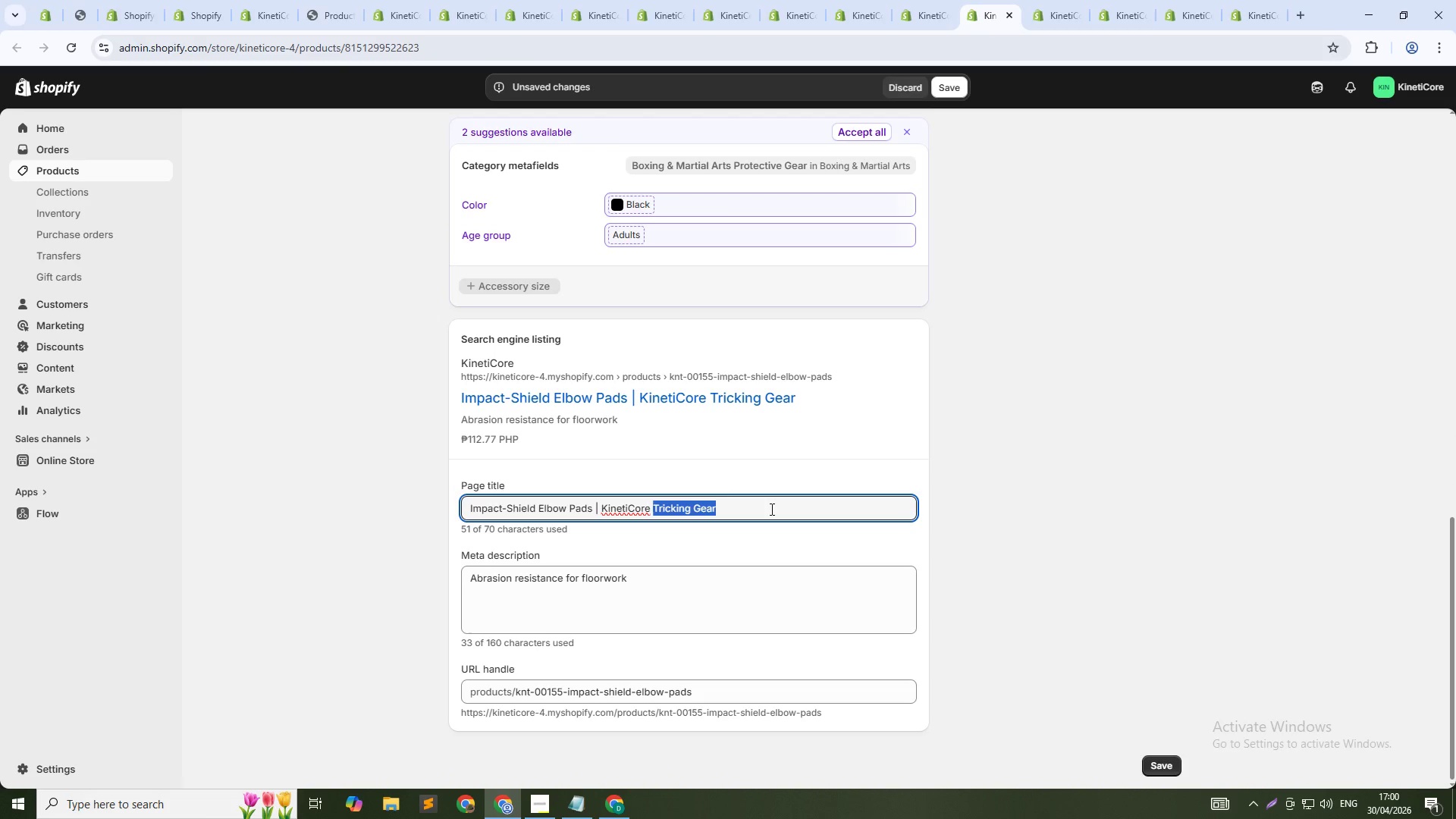 
key(Control+Shift+ArrowLeft)
 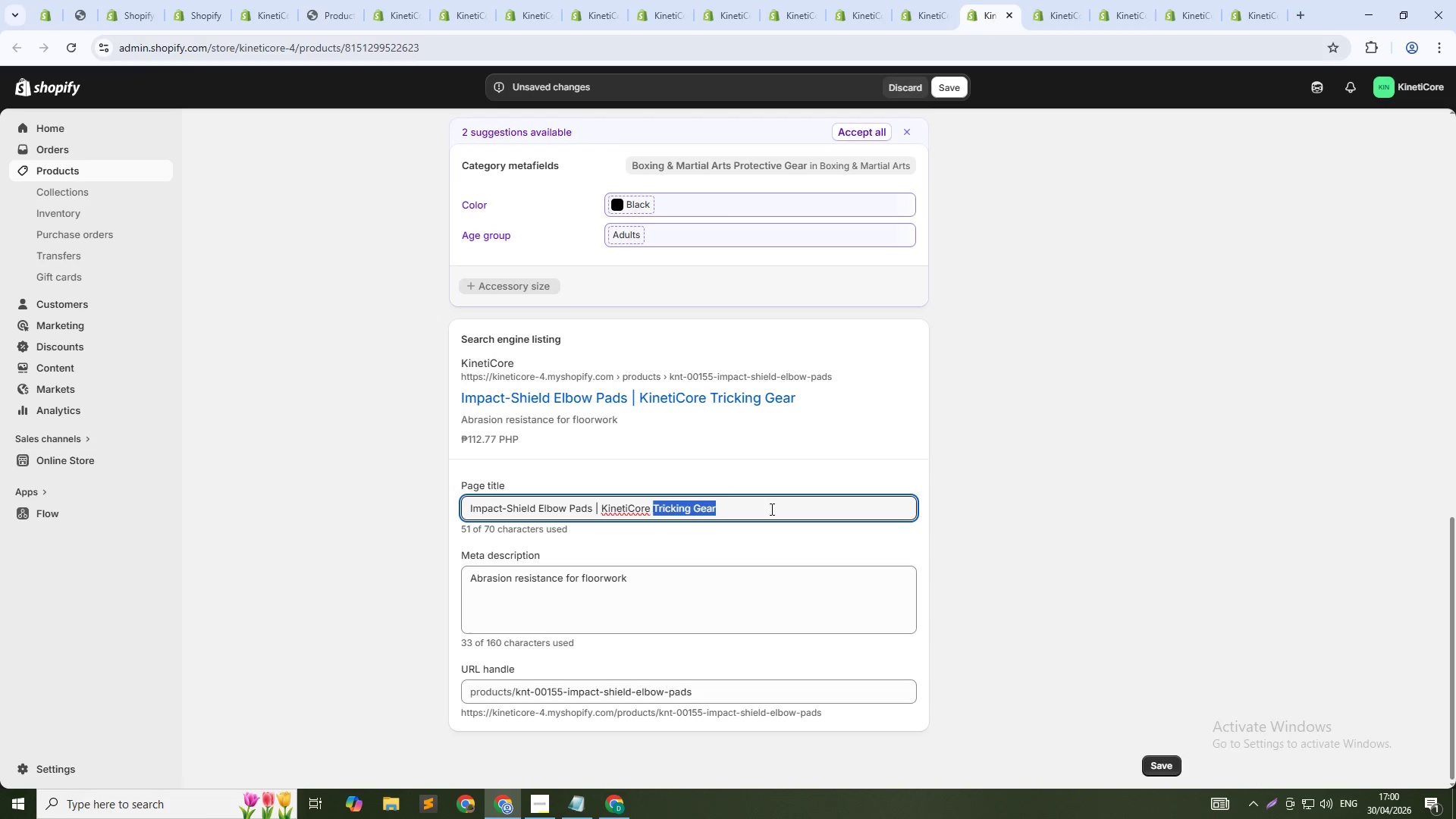 
key(Control+Shift+ArrowLeft)
 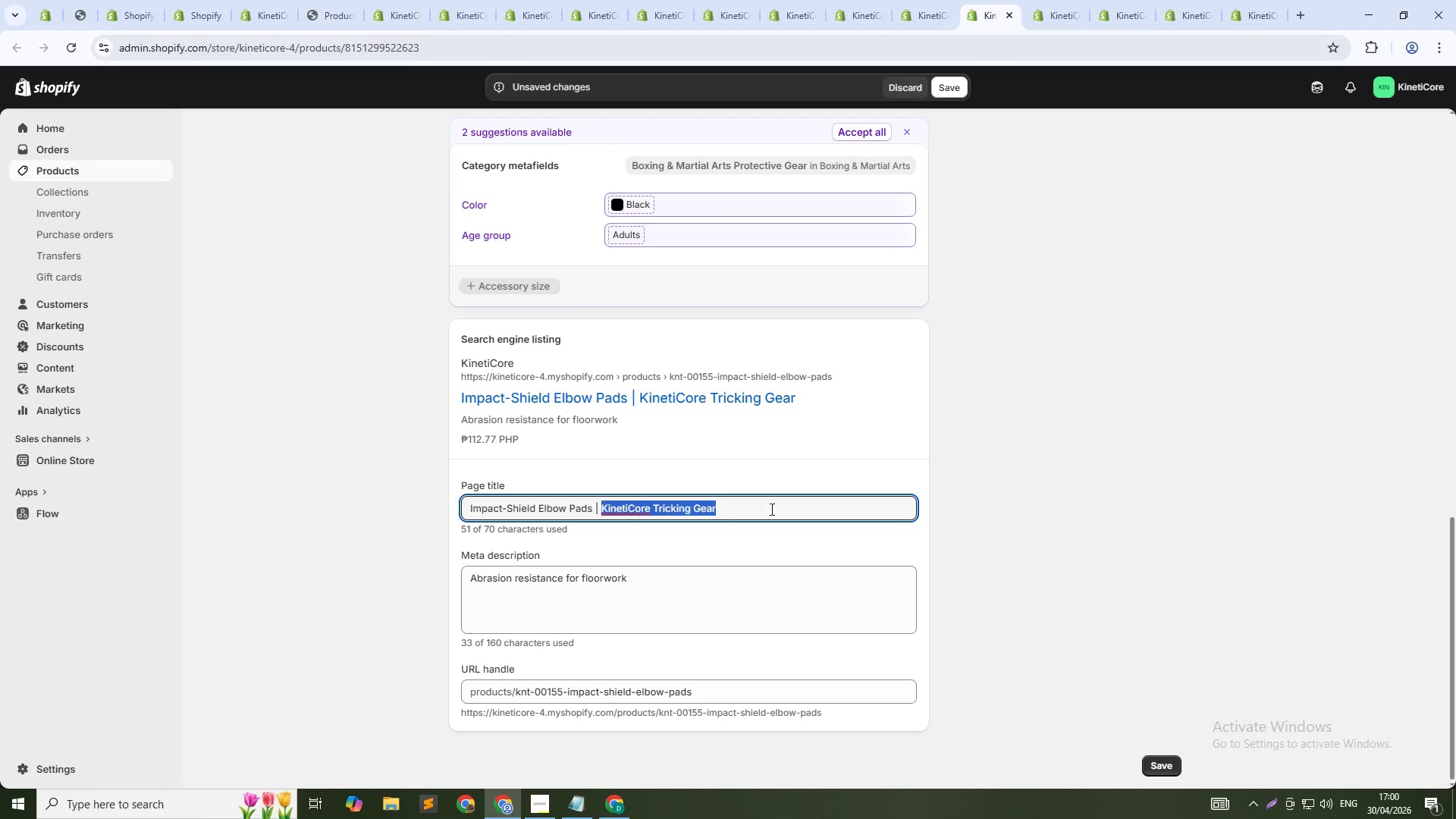 
key(Control+Shift+ArrowLeft)
 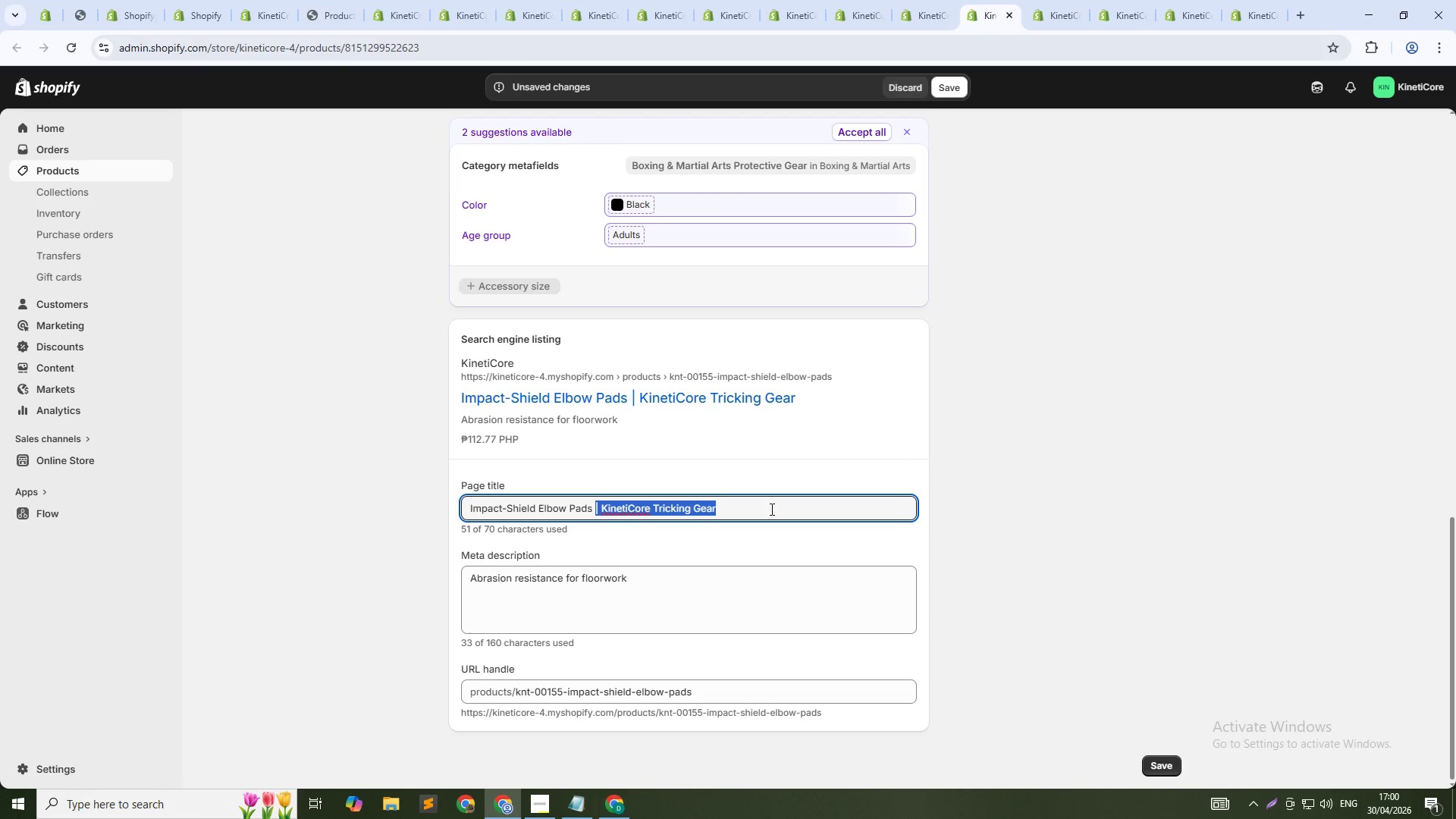 
key(Shift+ArrowLeft)
 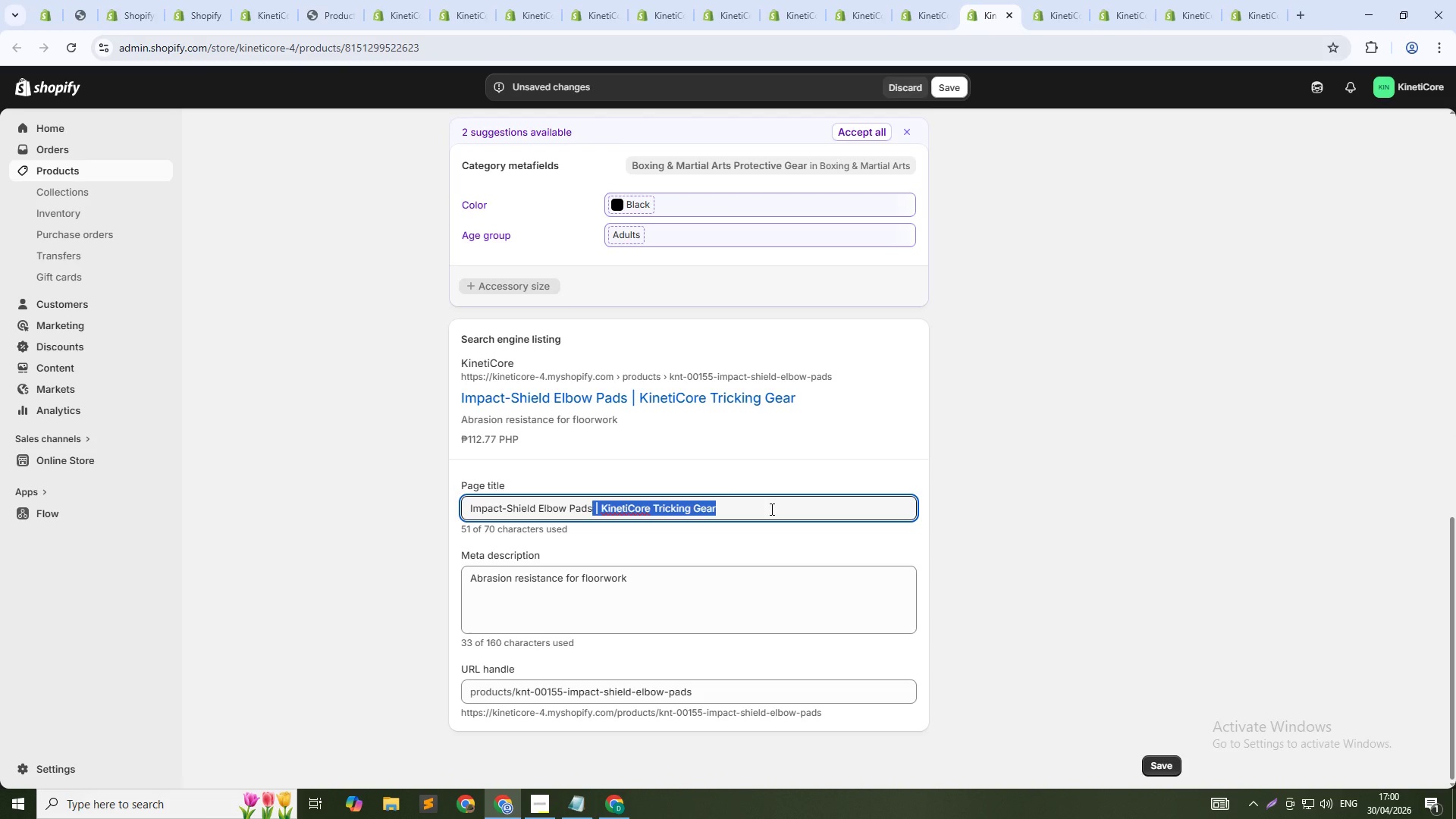 
key(Backspace)
 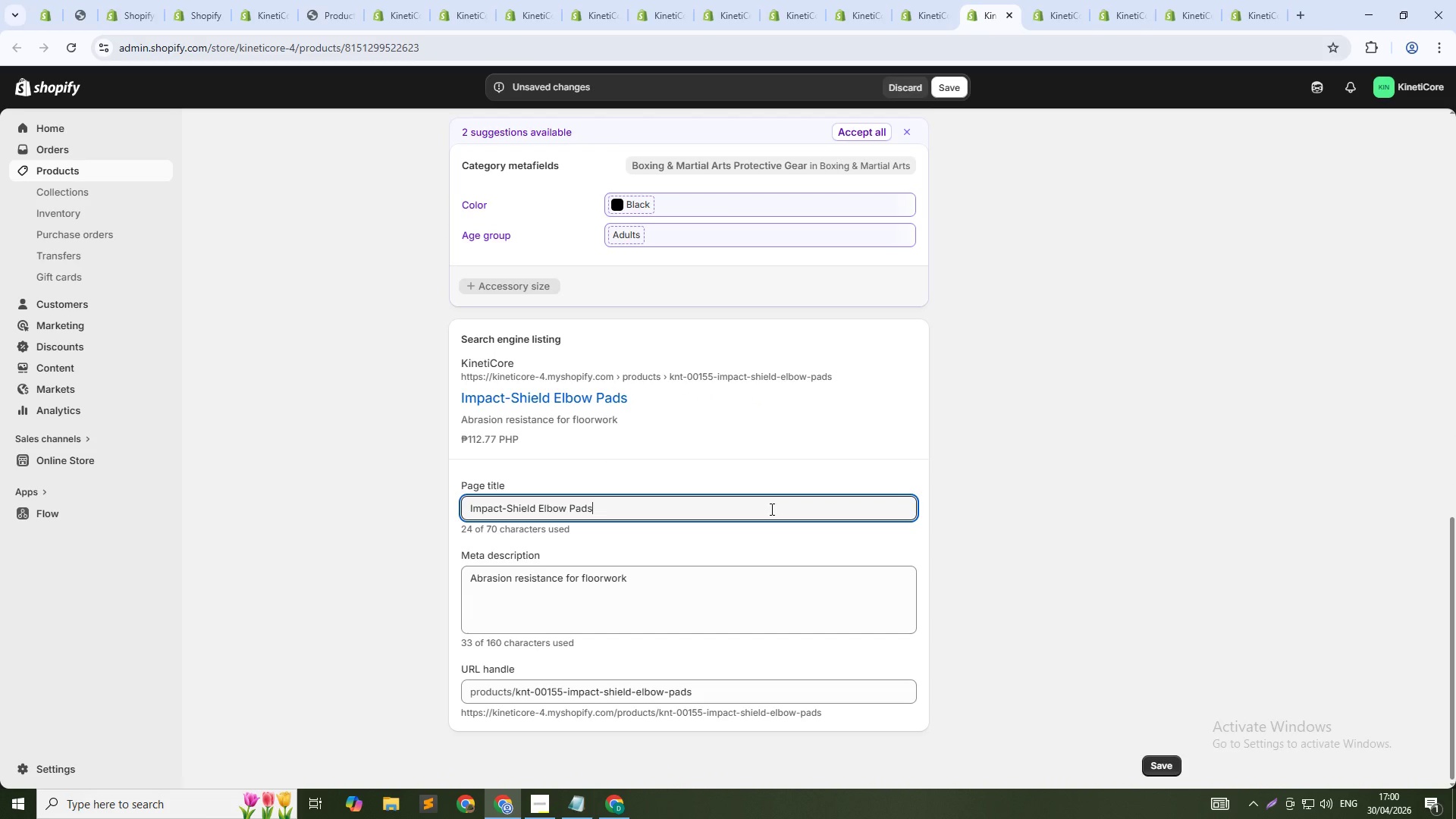 
key(Tab)
 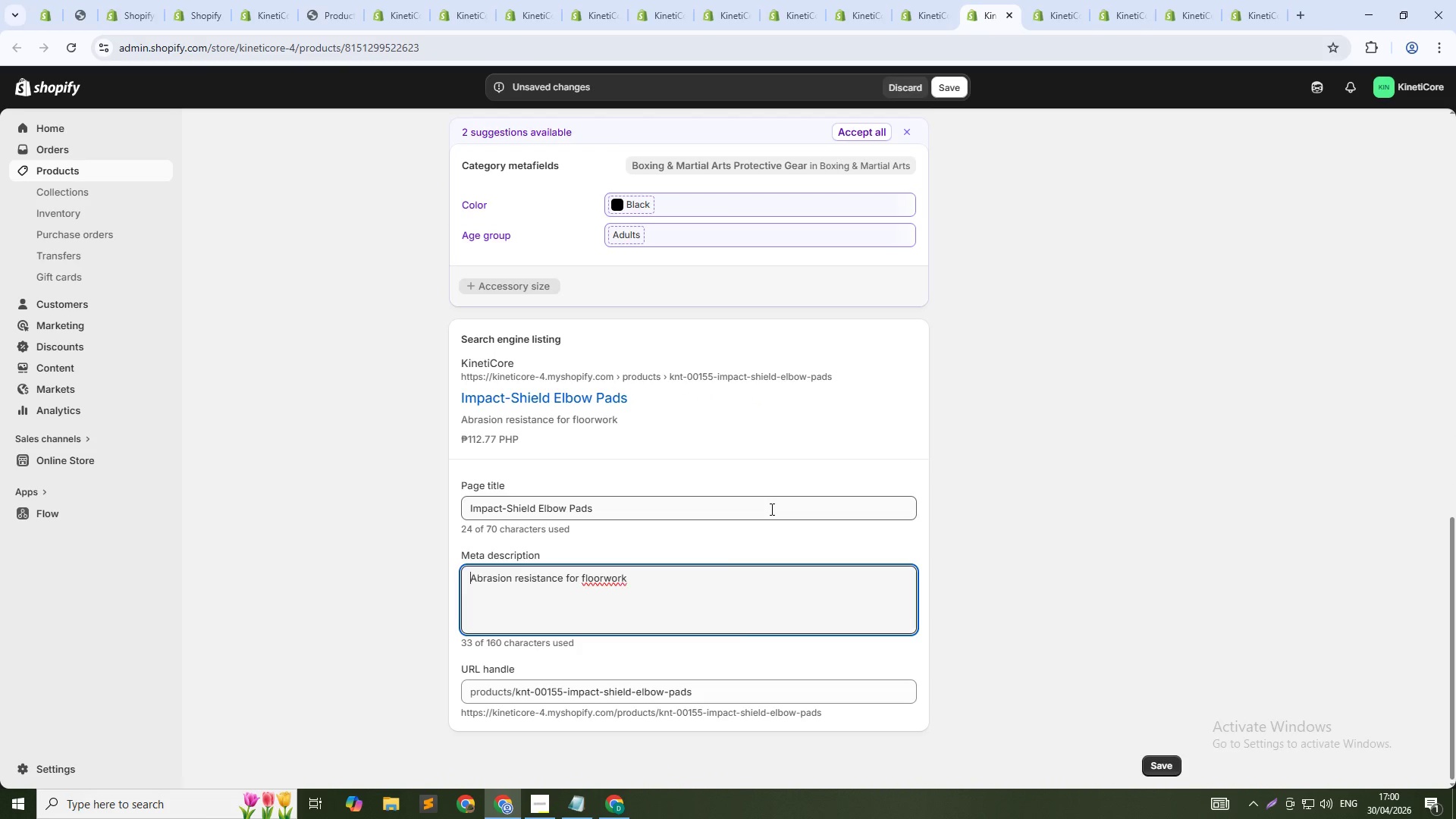 
key(Tab)
 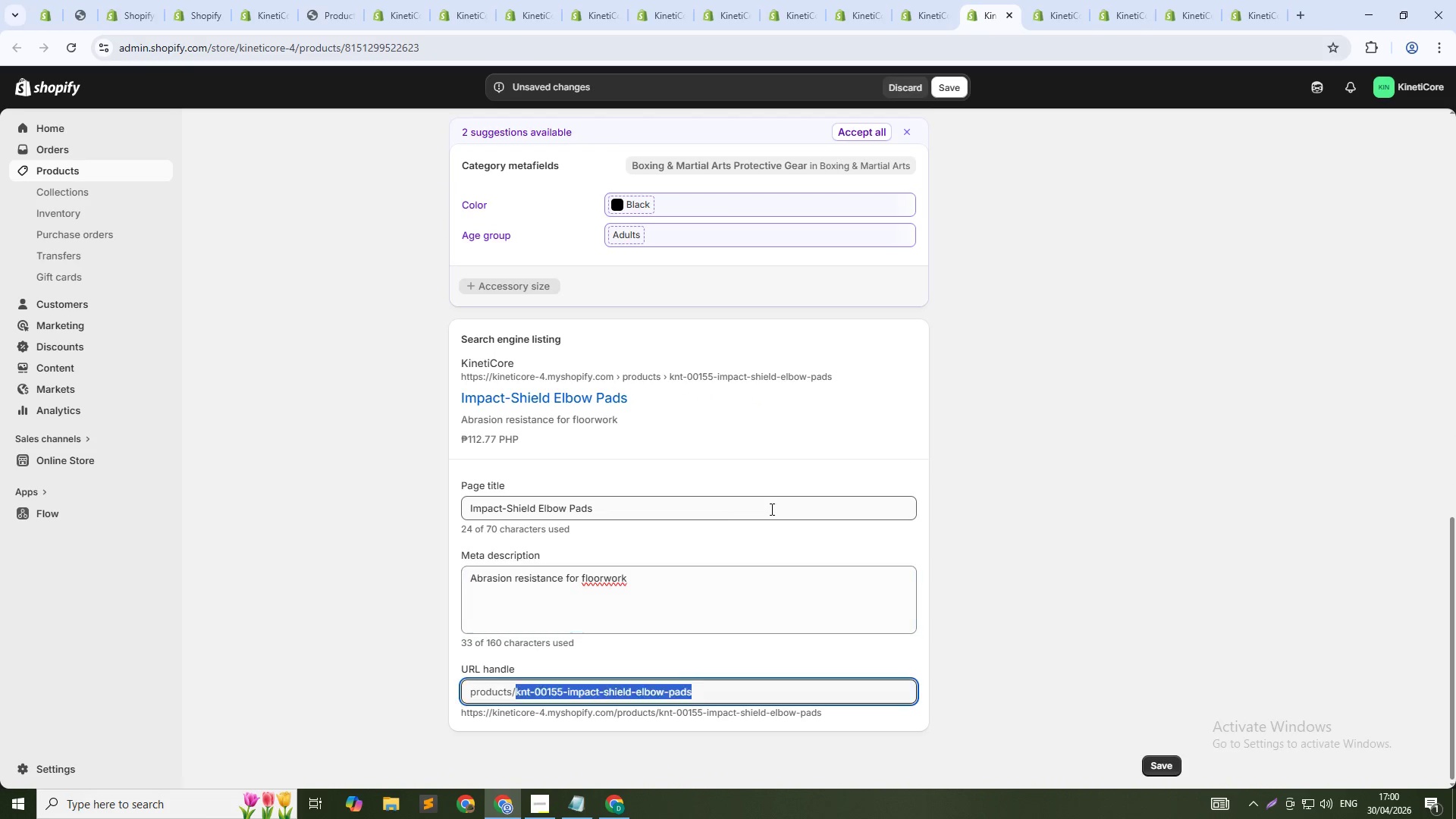 
key(ArrowDown)
 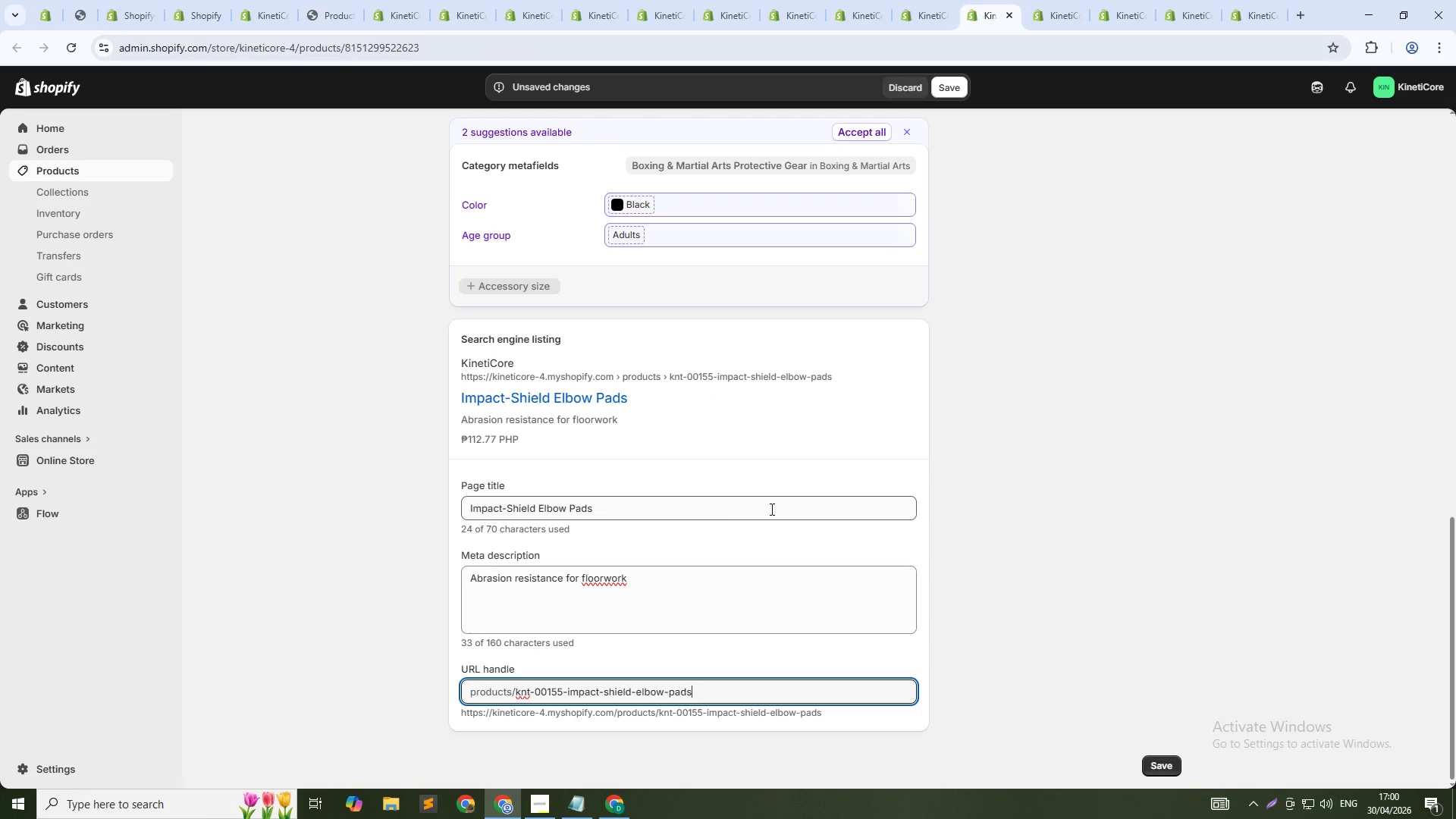 
key(NumpadSubtract)
 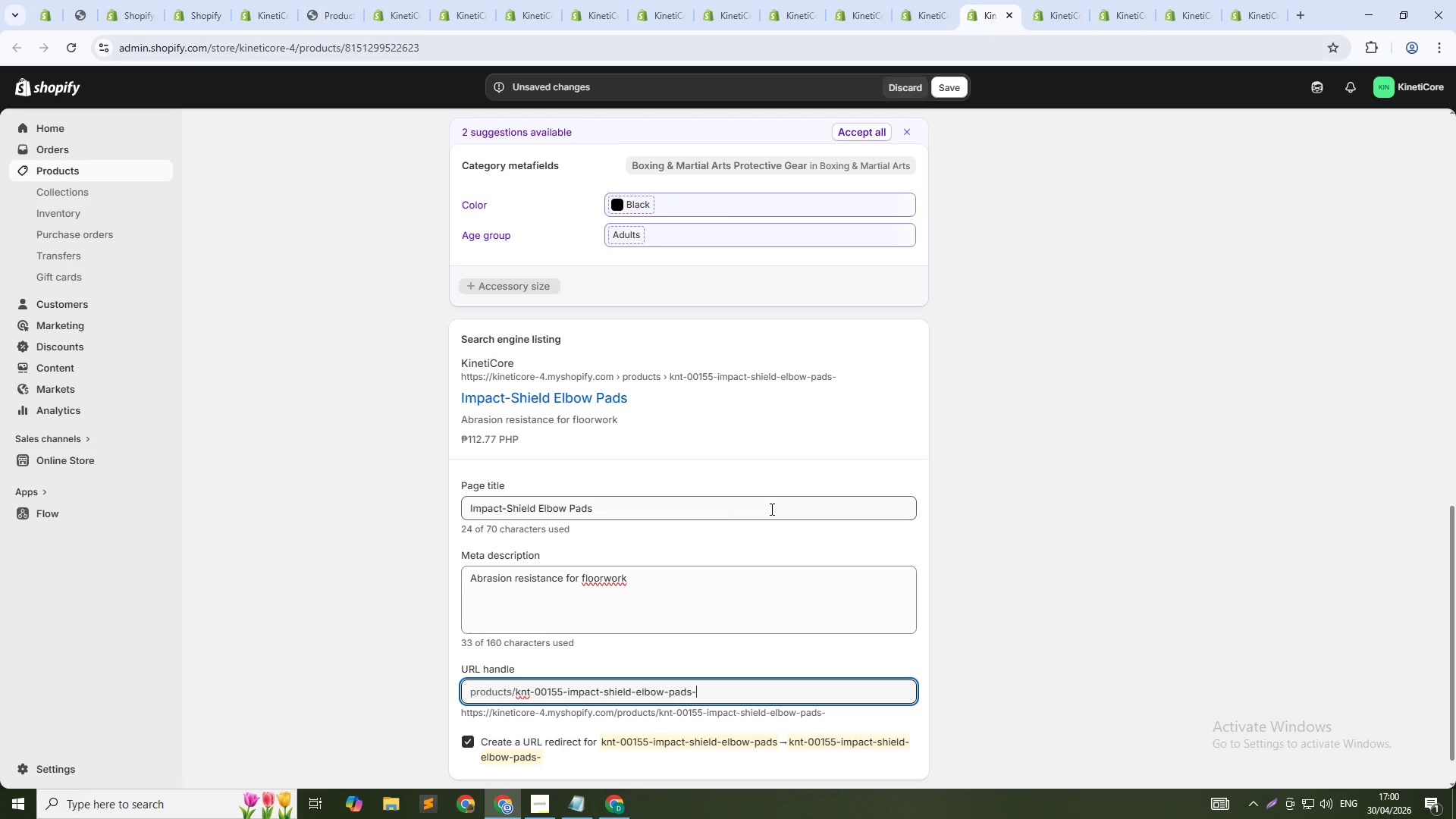 
key(Numpad1)
 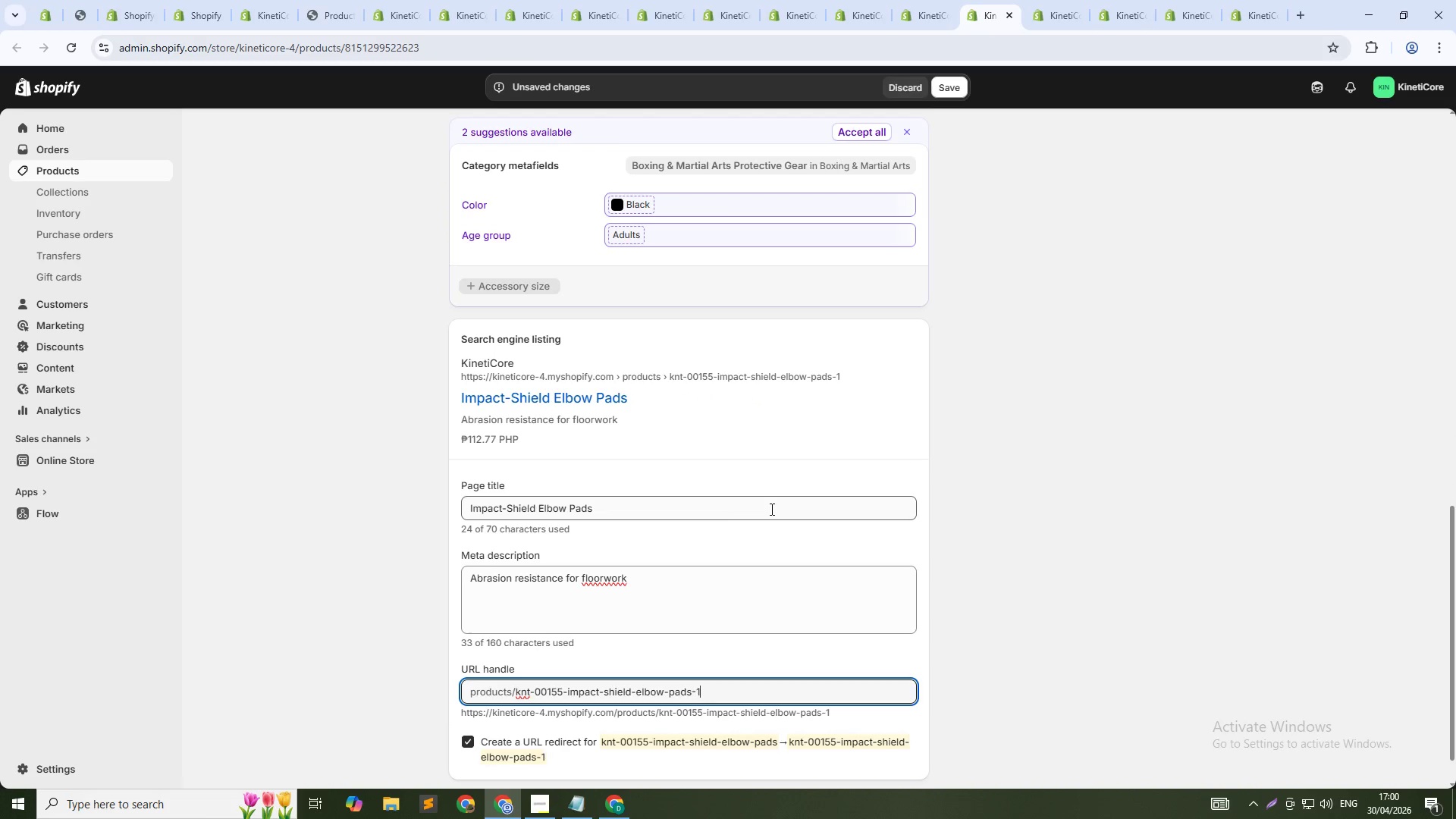 
key(Numpad5)
 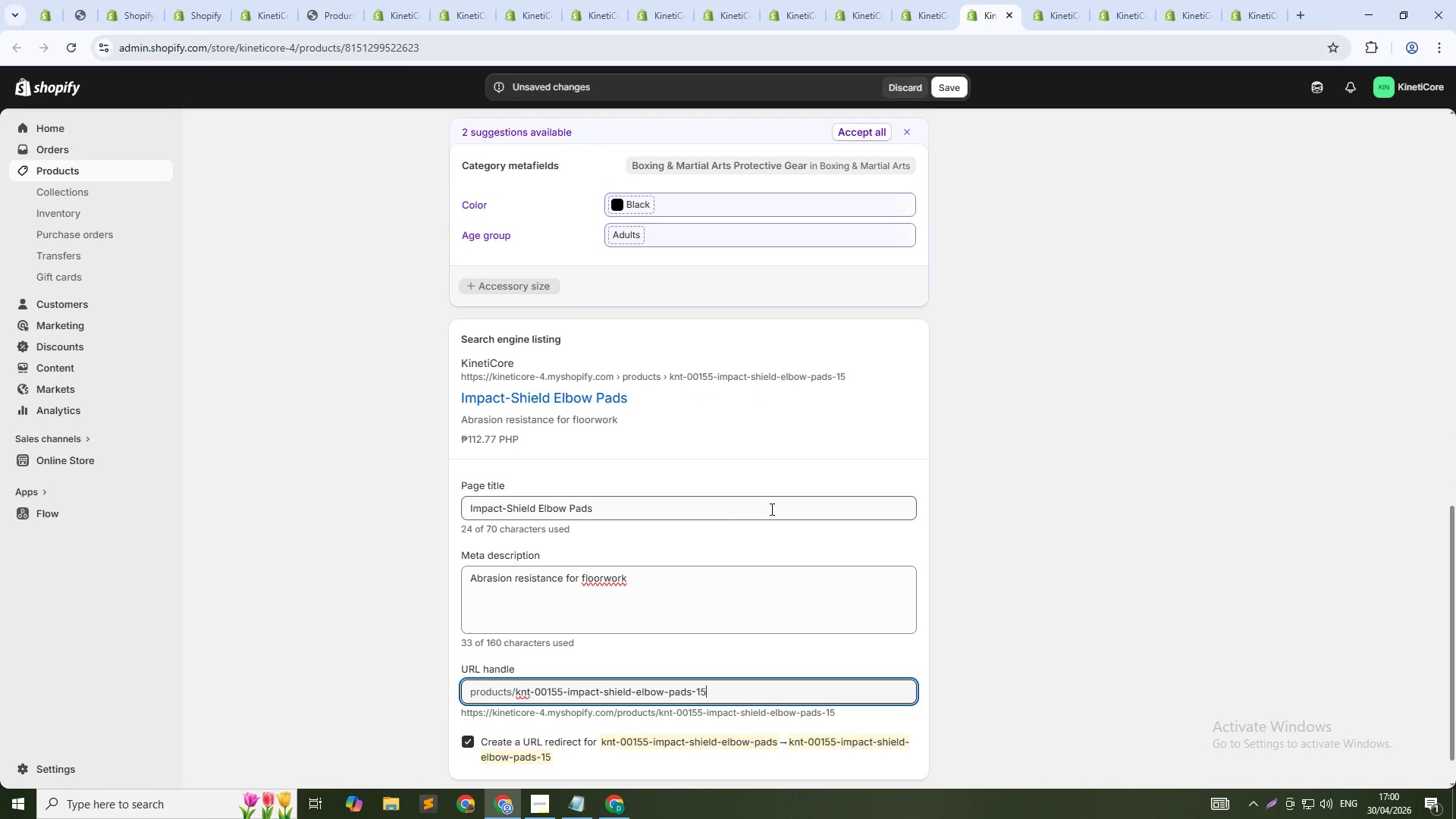 
key(Numpad5)
 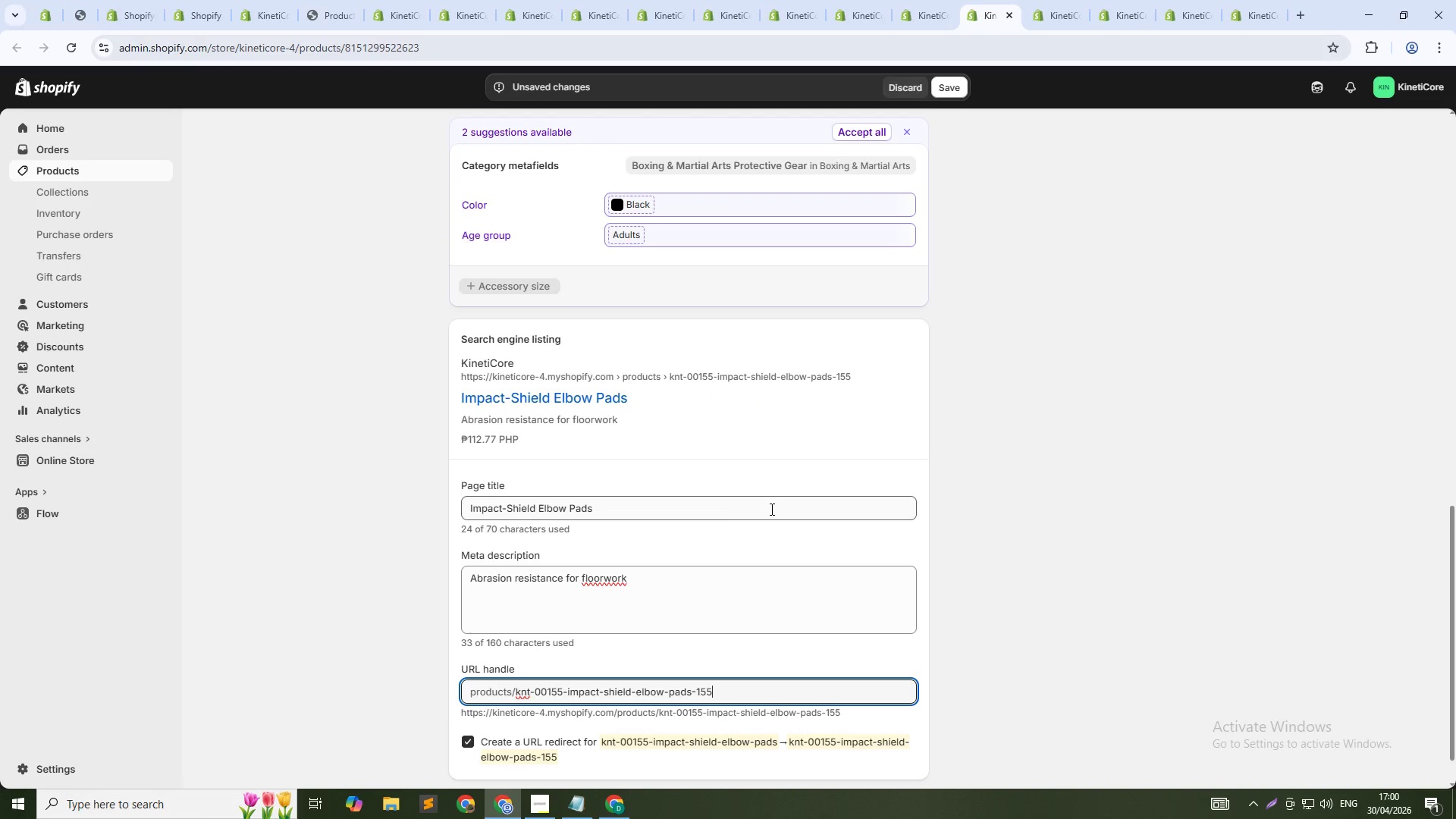 
key(ArrowUp)
 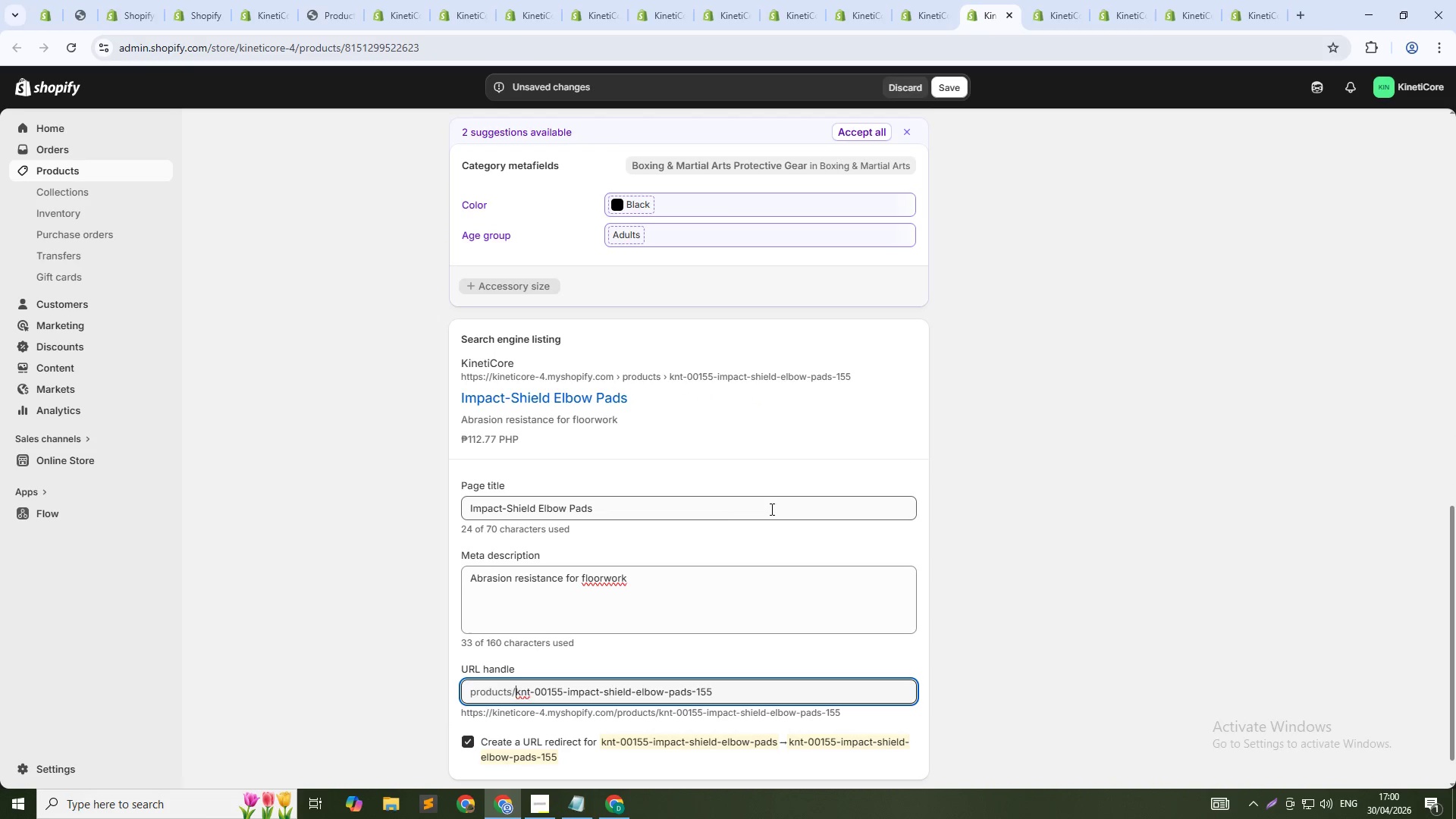 
key(Control+Shift+ArrowRight)
 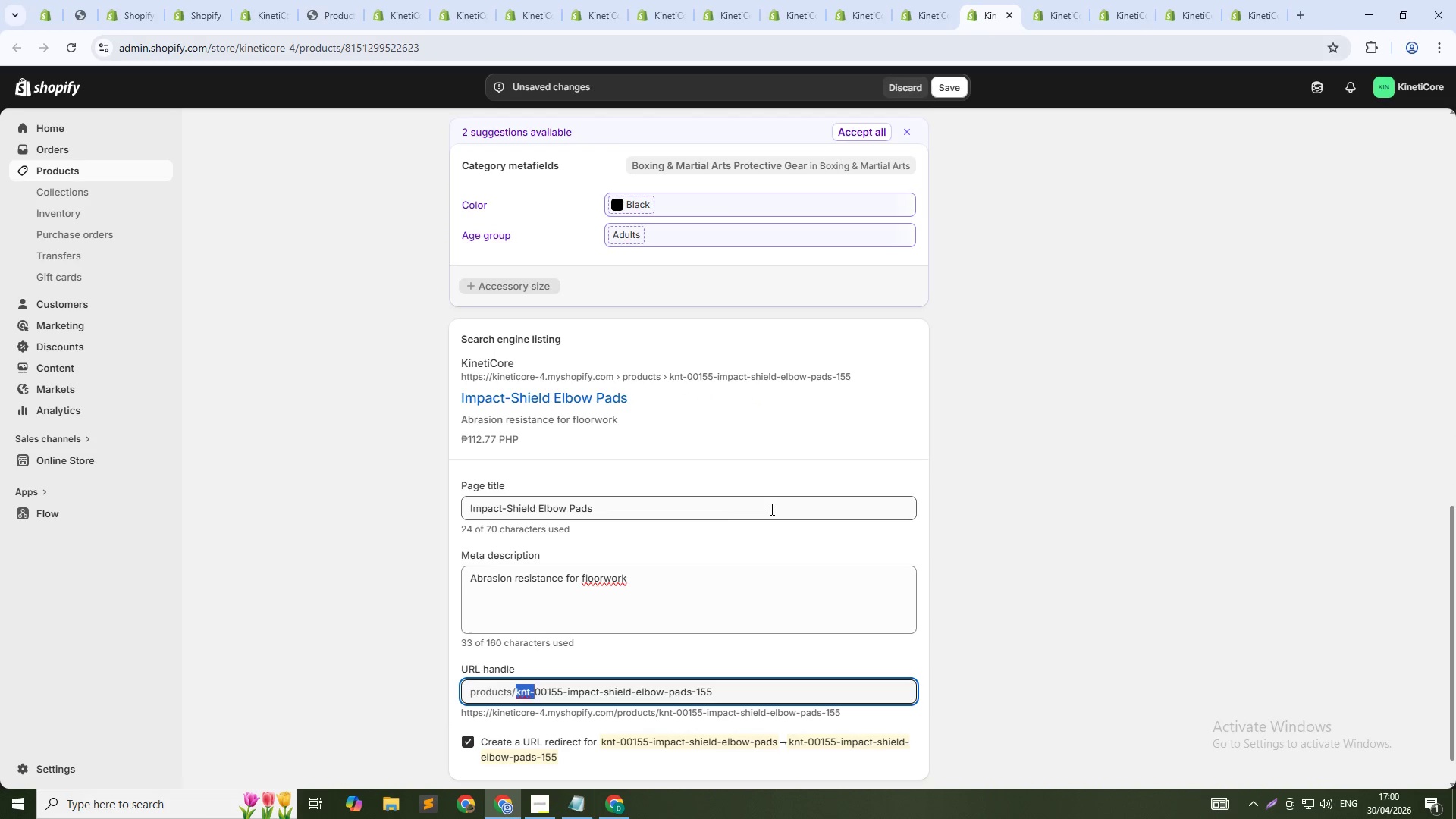 
key(Control+Shift+ArrowRight)
 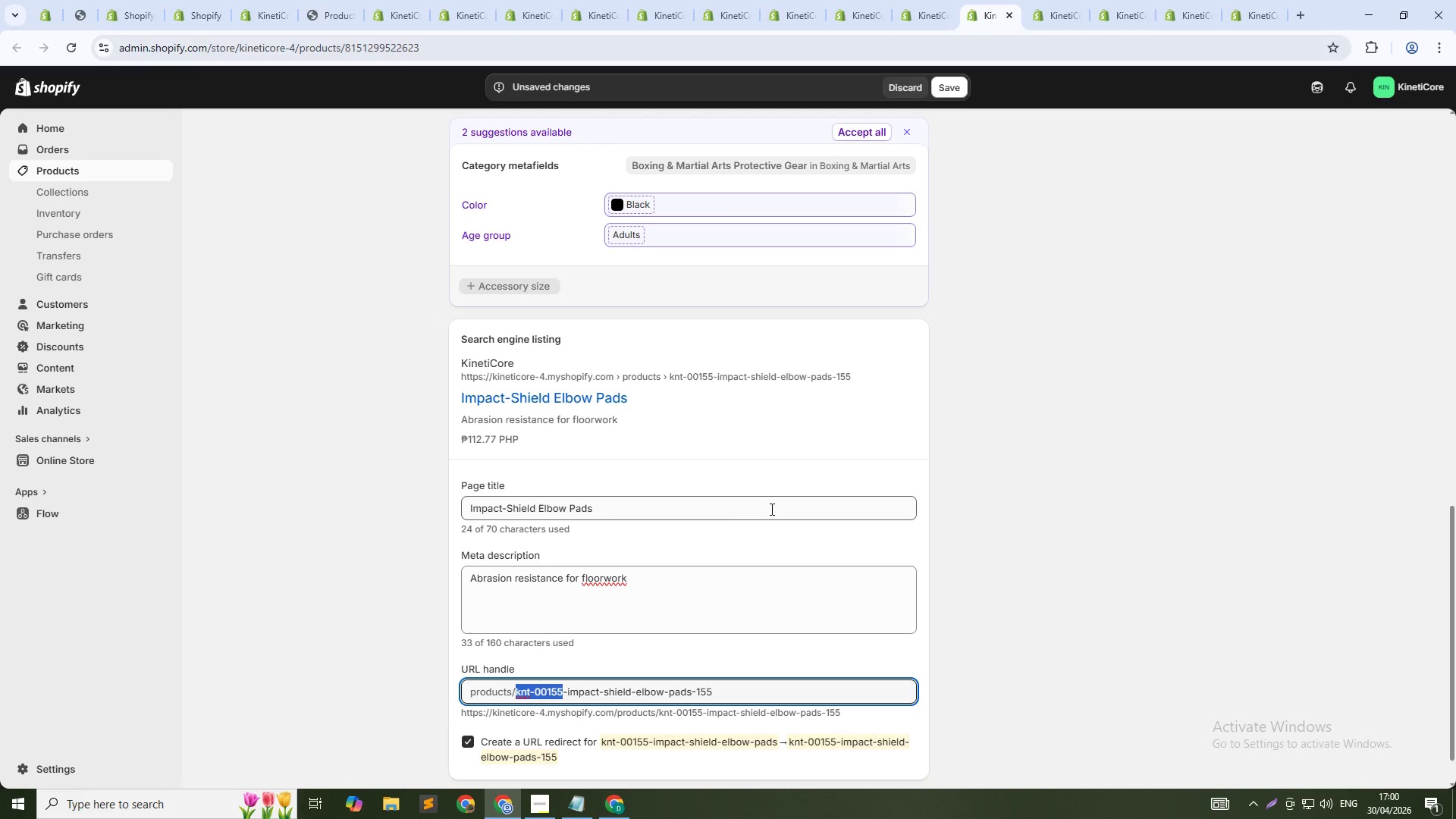 
key(Control+Shift+ArrowRight)
 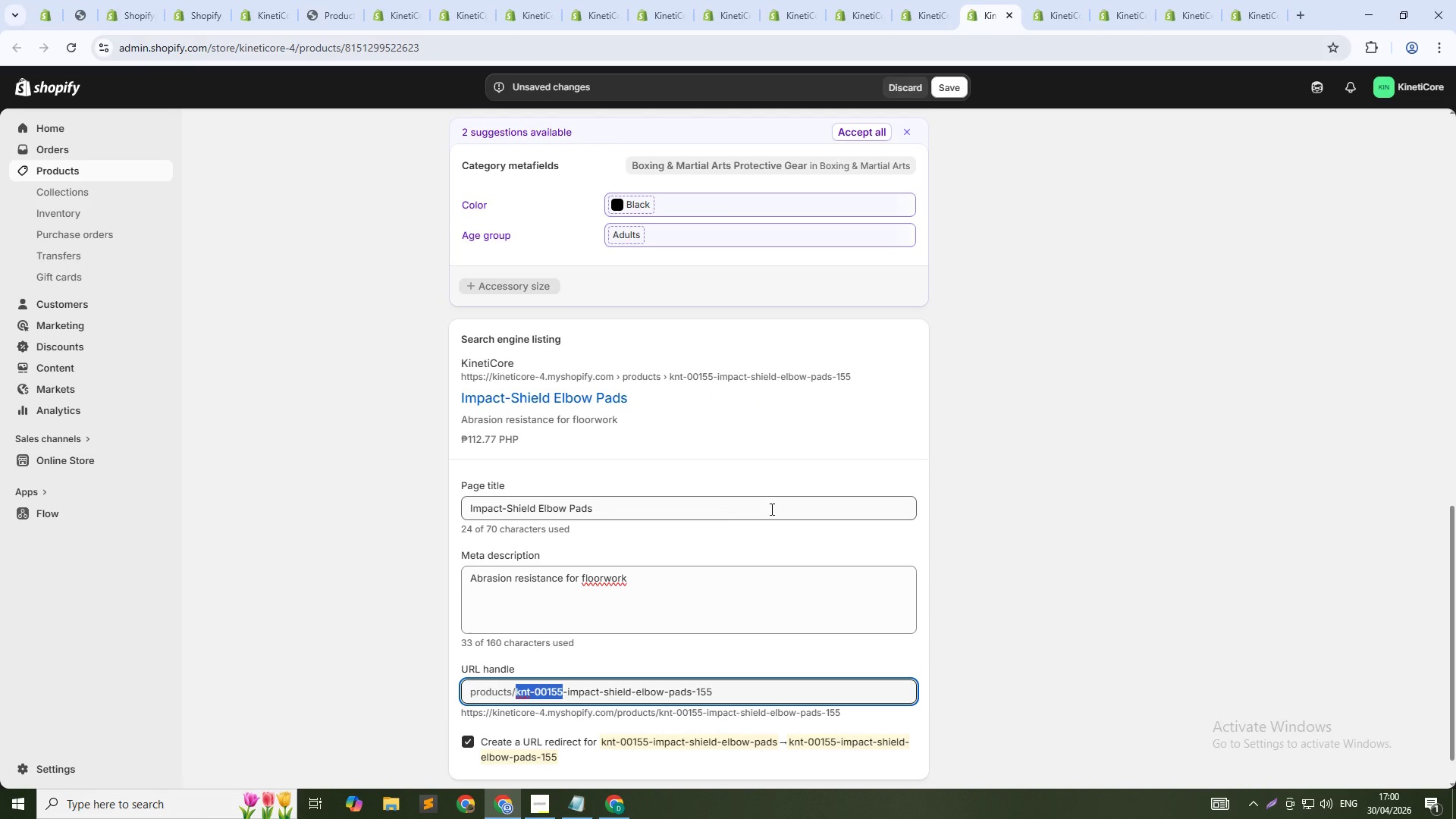 
key(Shift+ArrowRight)
 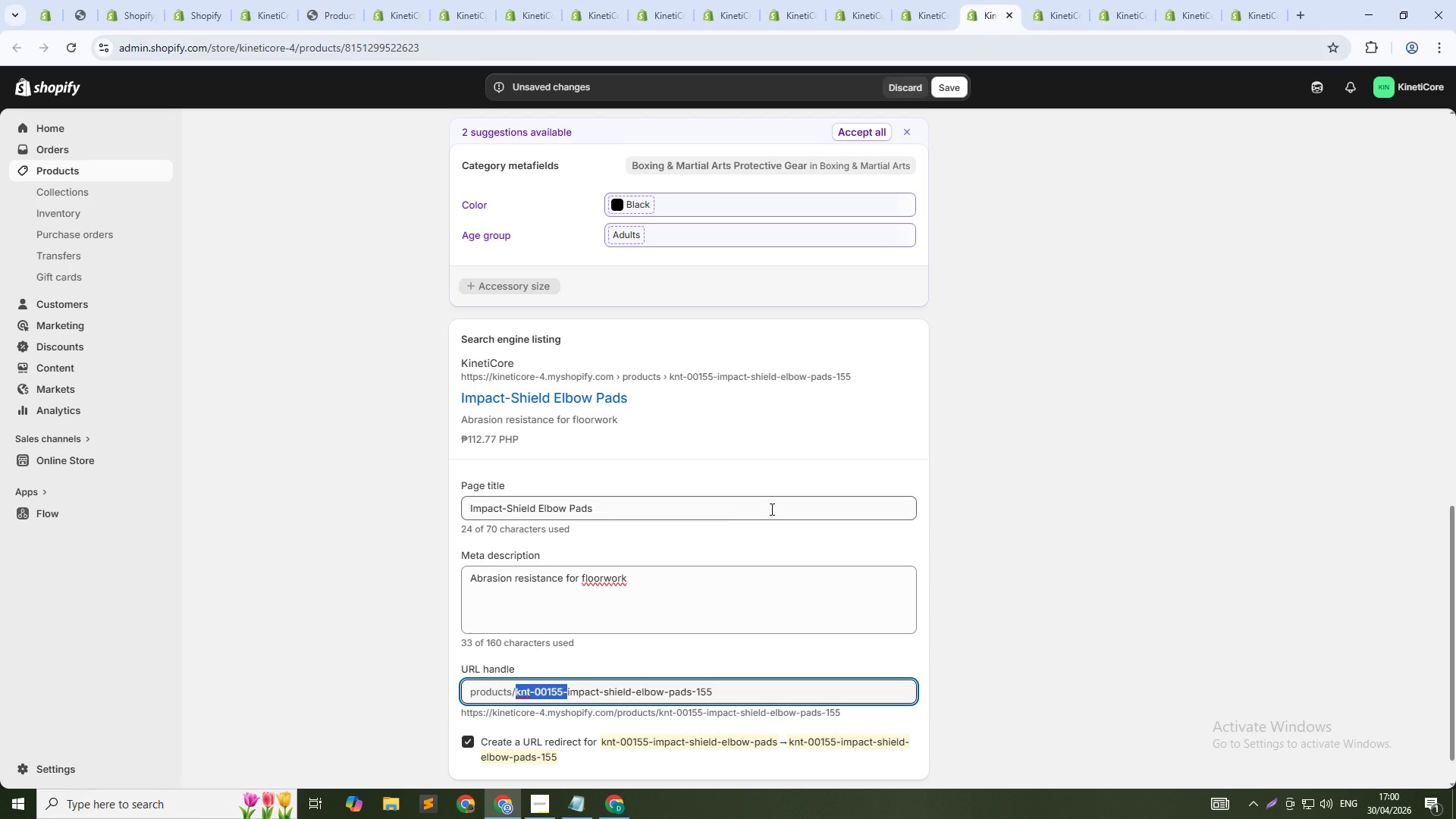 
key(Backspace)
 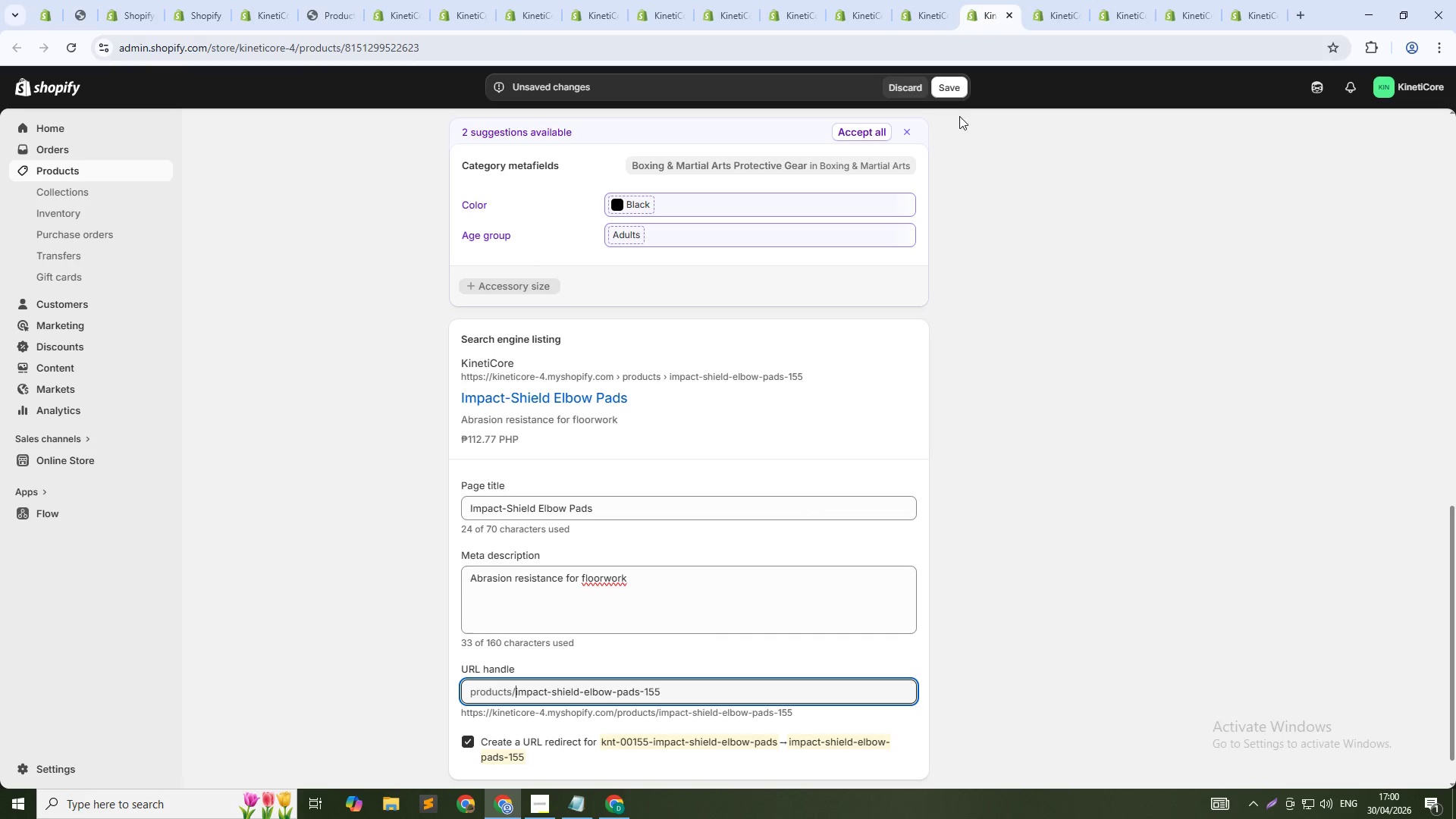 
left_click([953, 90])
 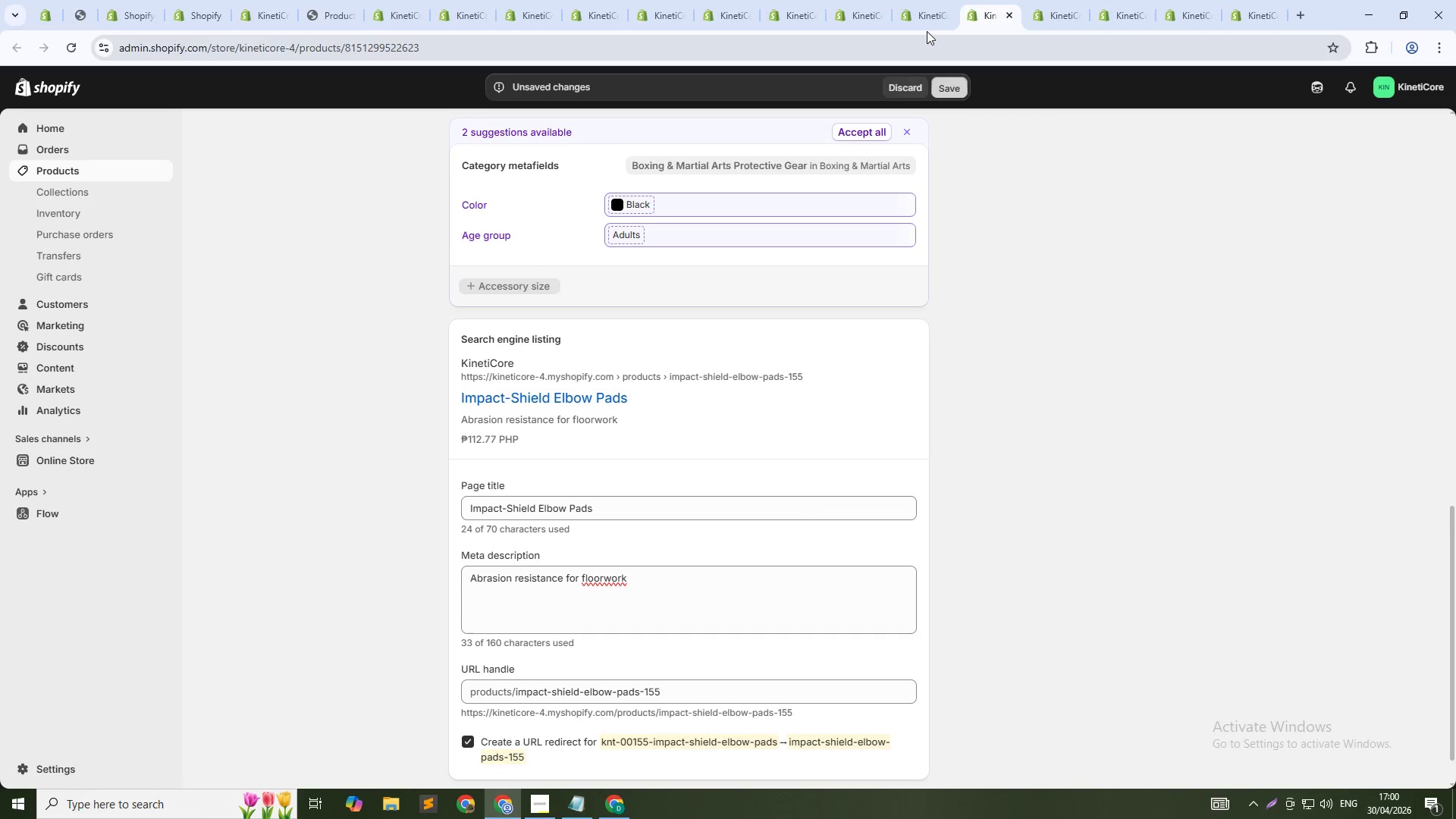 
left_click([924, 14])
 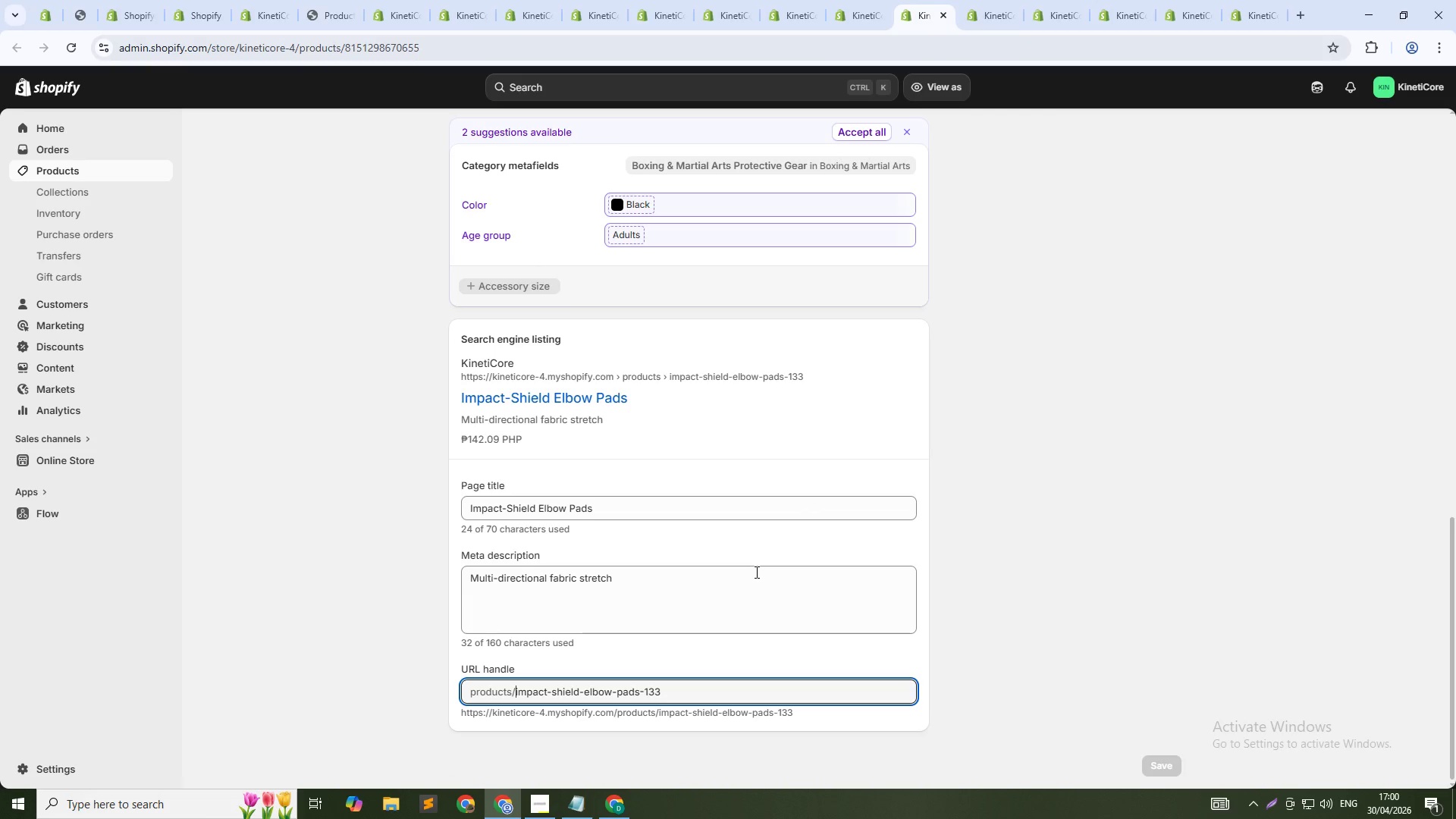 
scroll: coordinate [755, 572], scroll_direction: down, amount: 1.0
 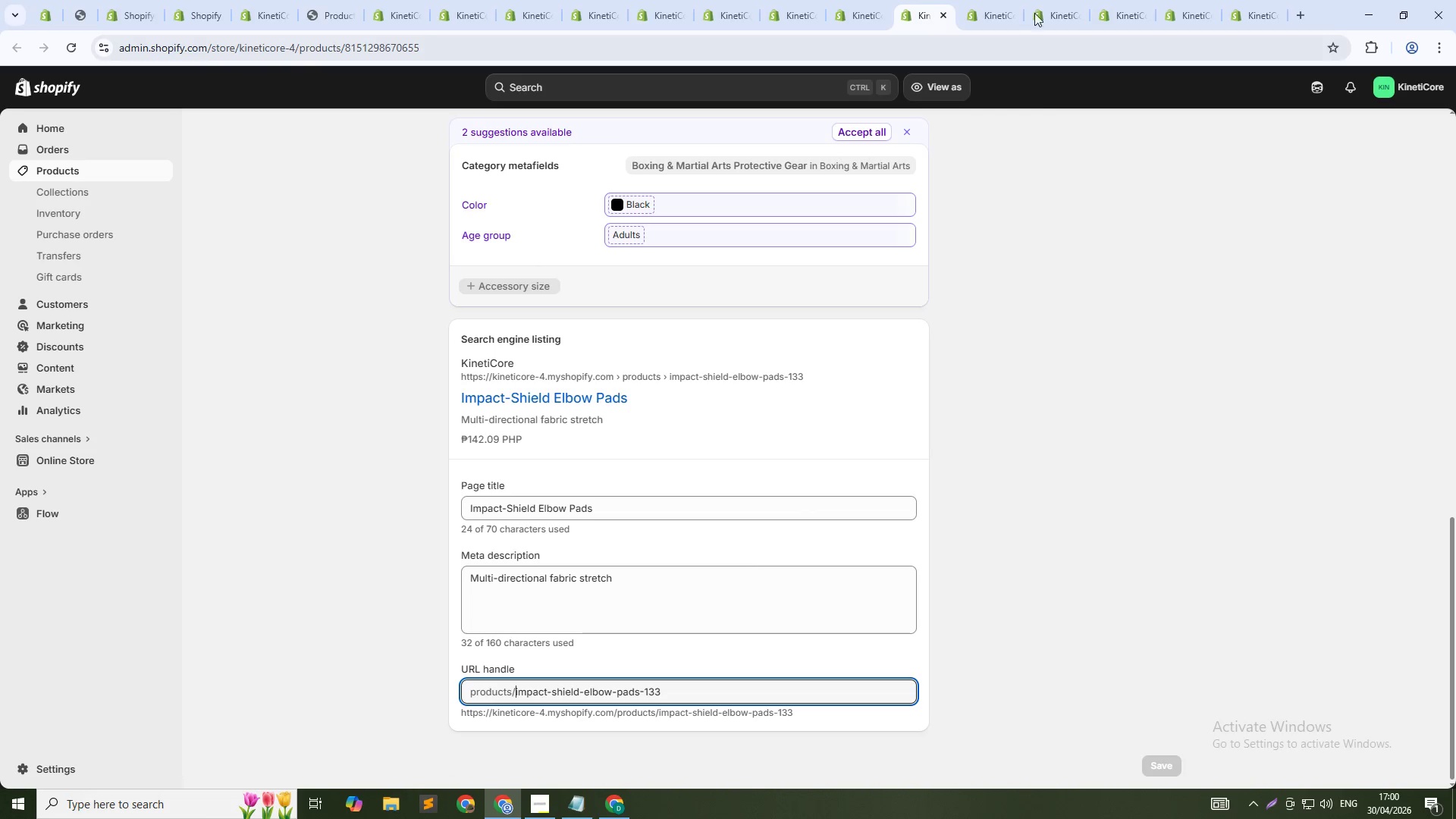 
left_click([996, 0])
 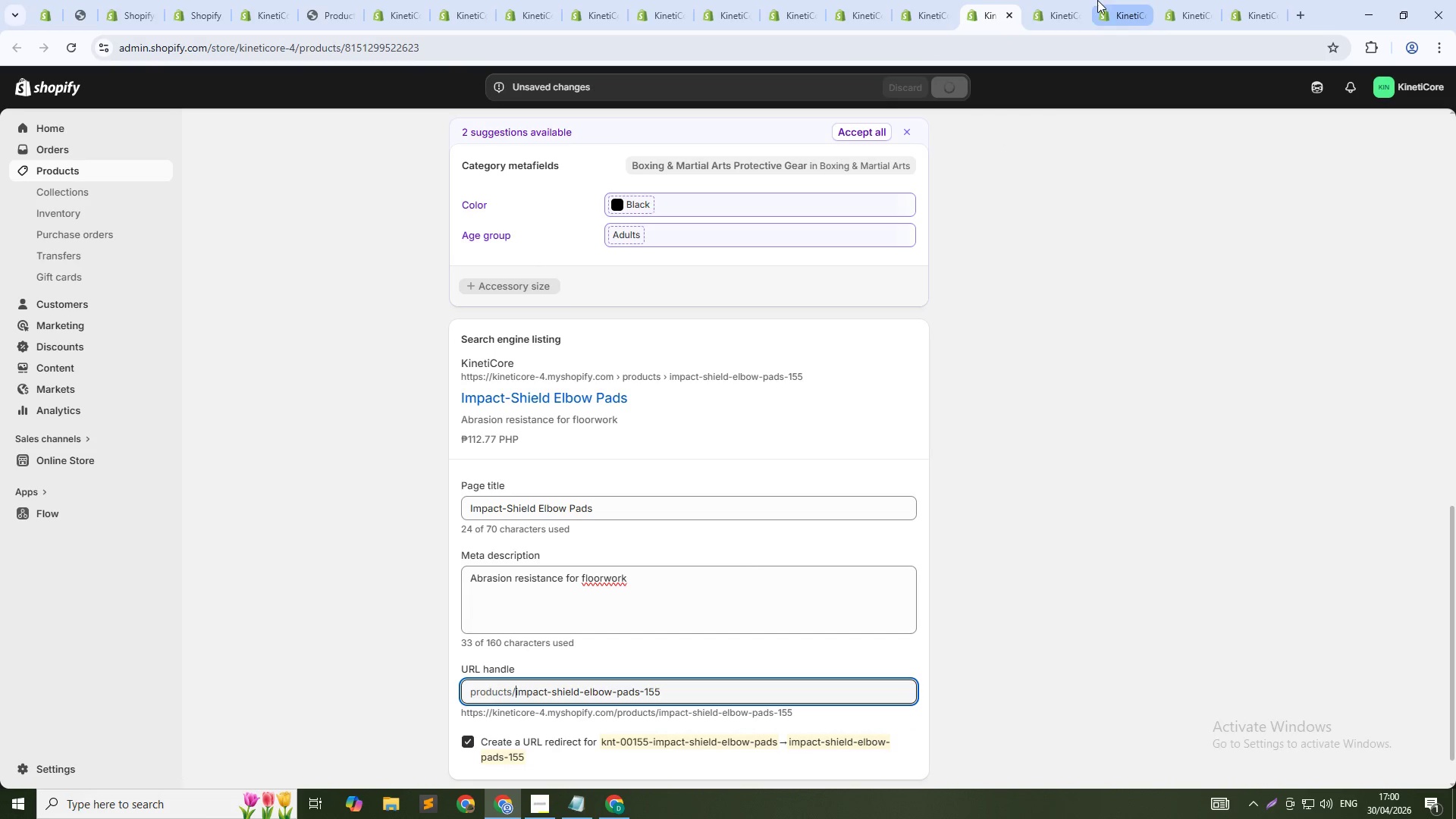 
left_click([1050, 0])
 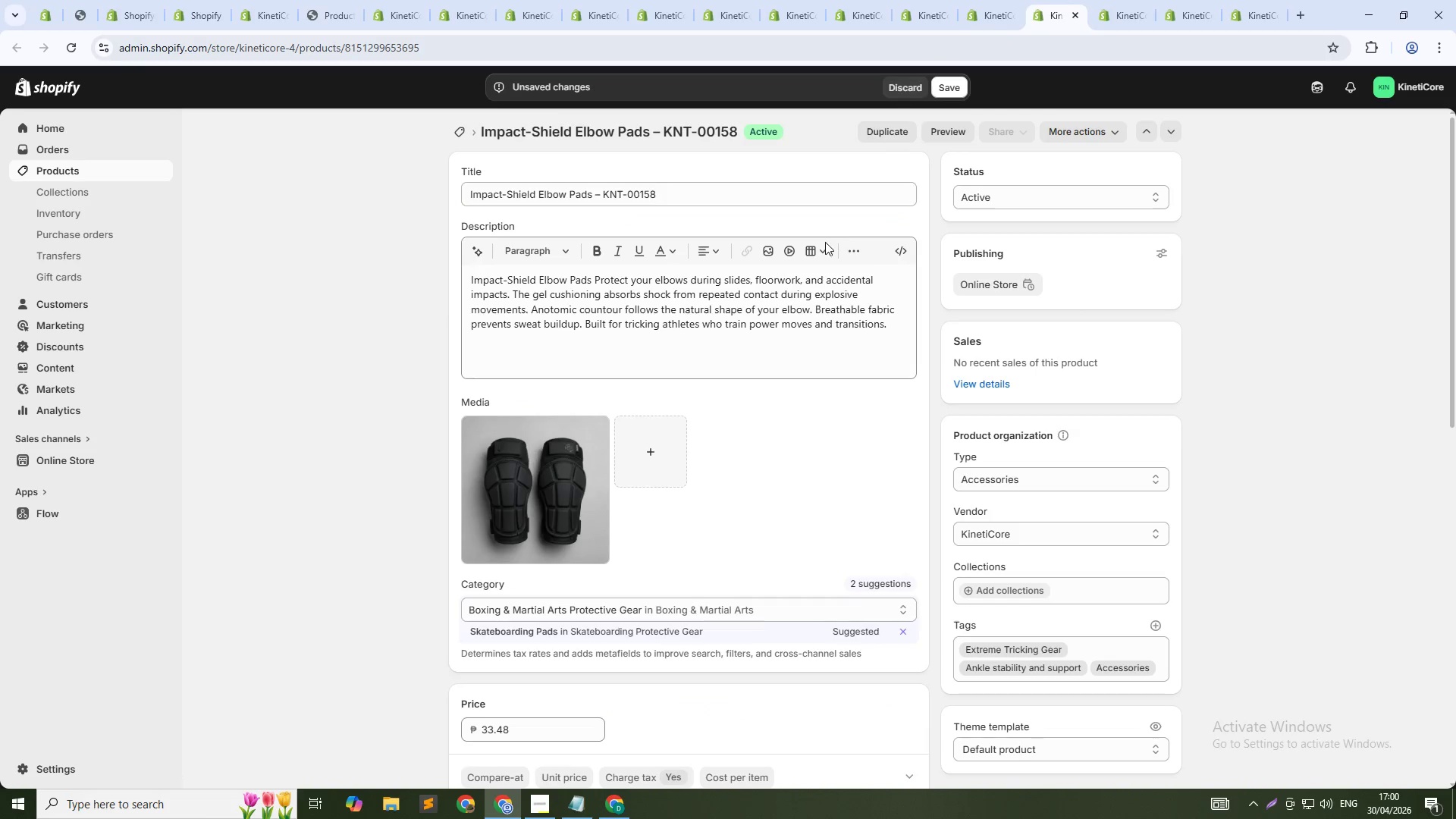 
scroll: coordinate [814, 486], scroll_direction: down, amount: 19.0
 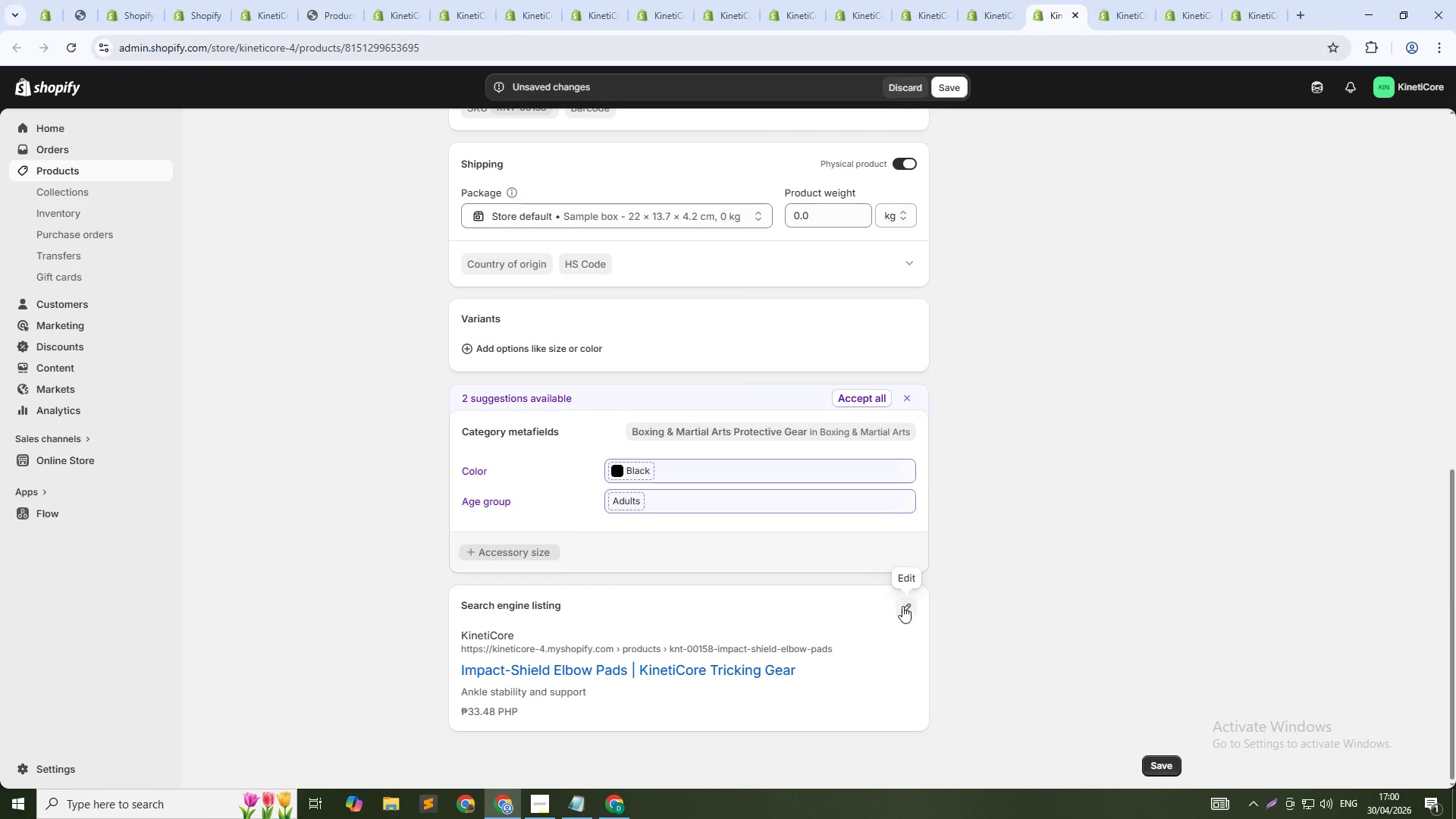 
left_click([903, 607])
 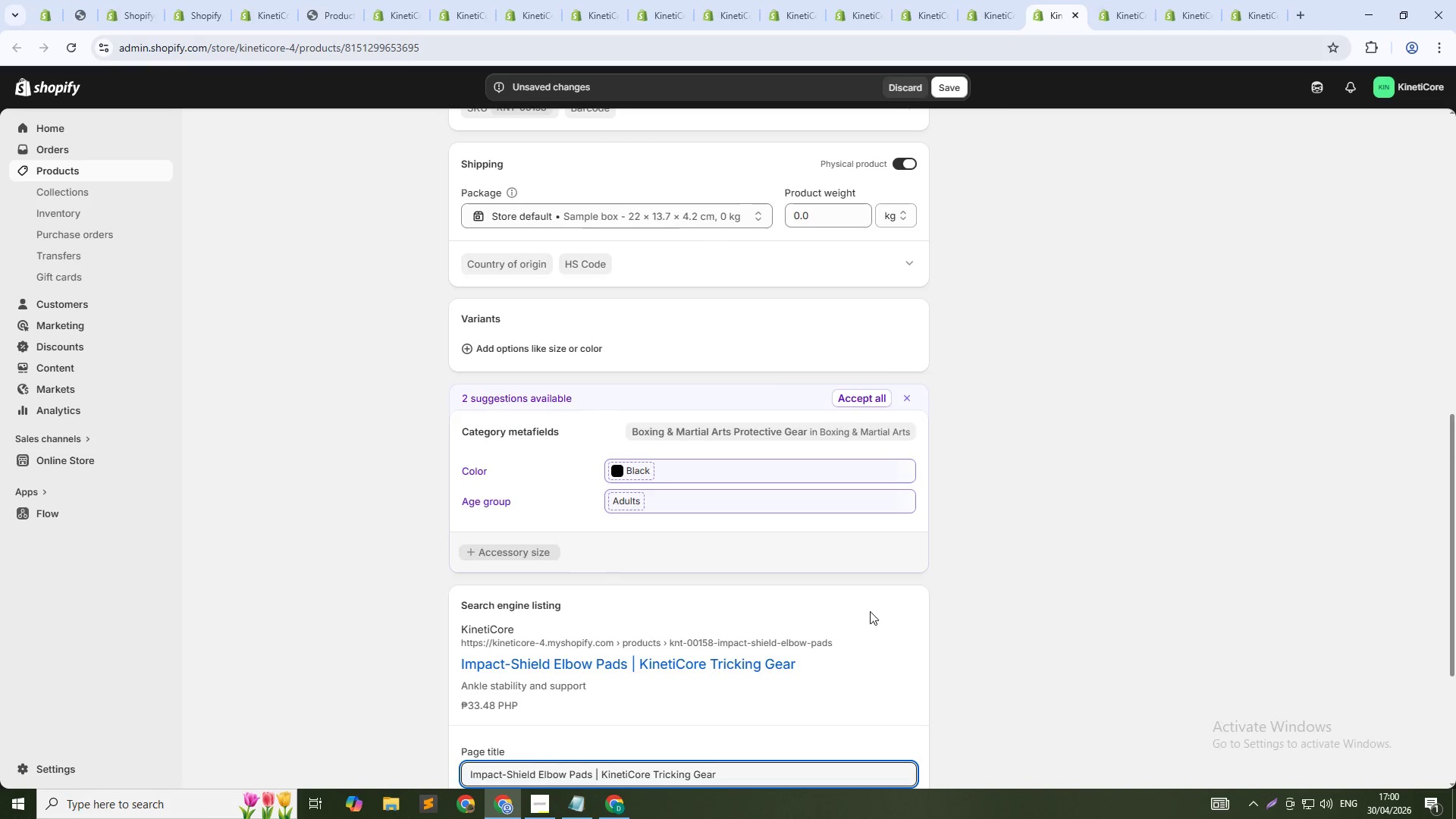 
scroll: coordinate [786, 623], scroll_direction: down, amount: 7.0
 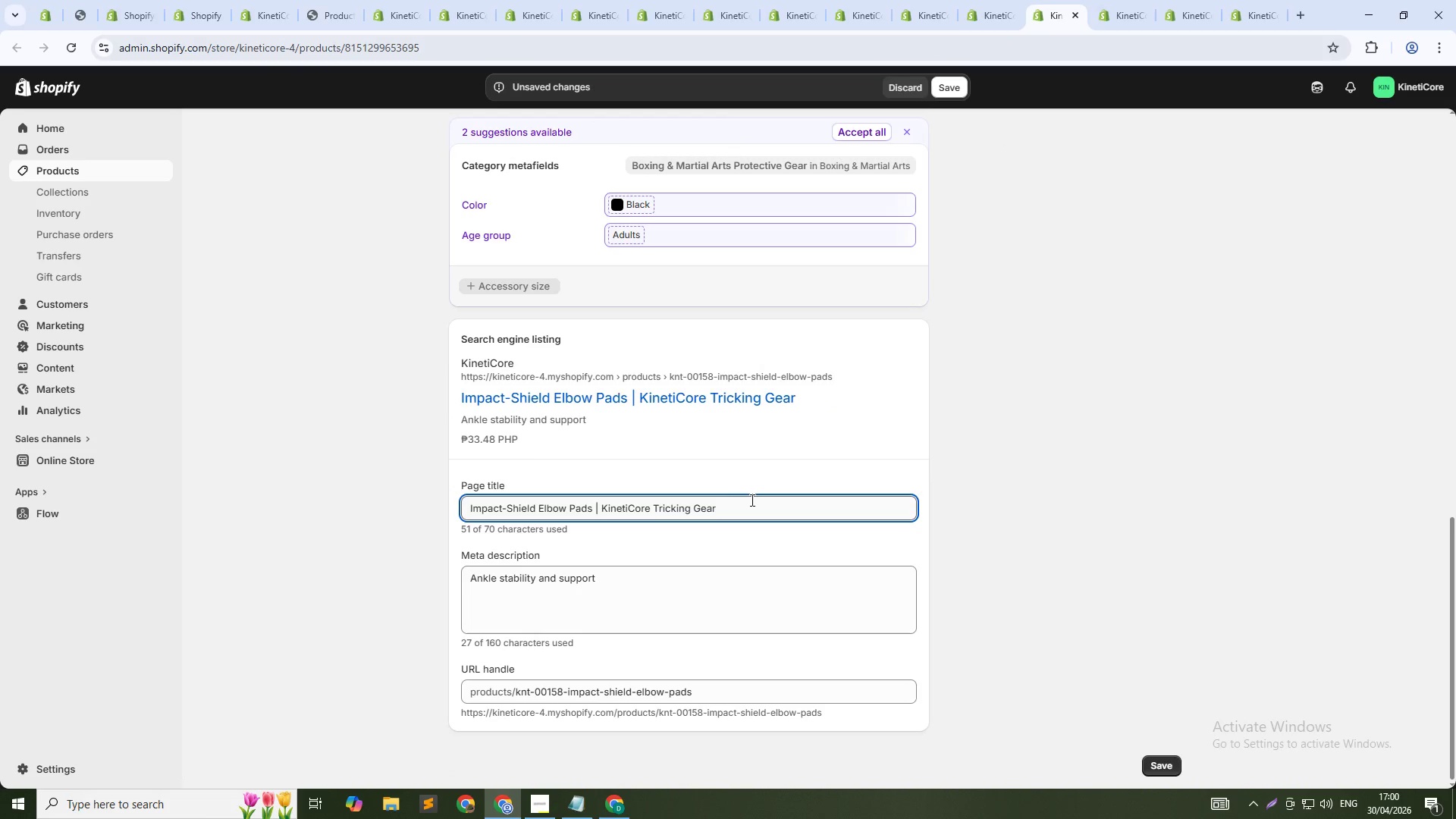 
left_click([751, 500])
 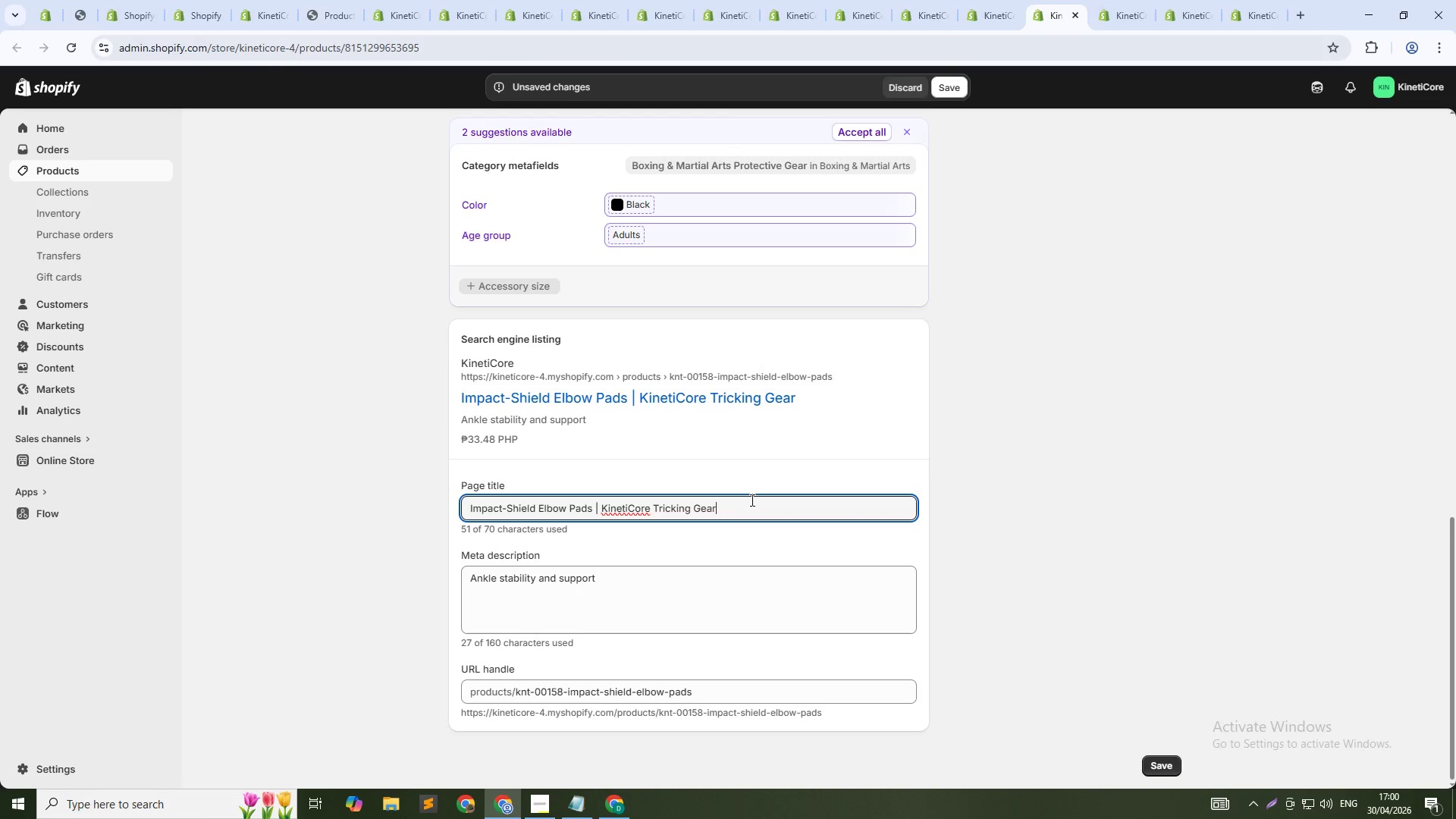 
key(Control+Shift+ArrowLeft)
 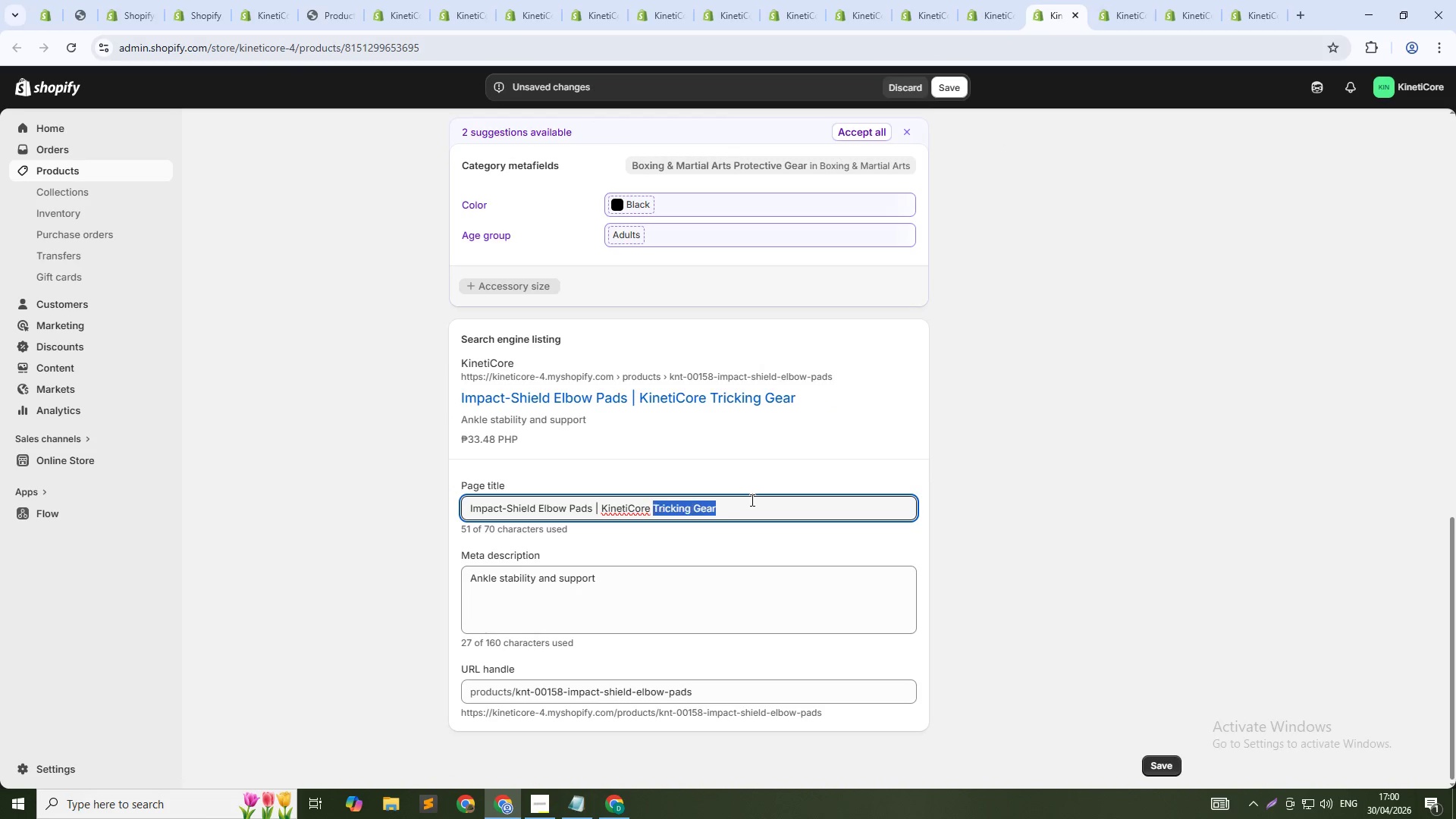 
key(Control+Shift+ArrowLeft)
 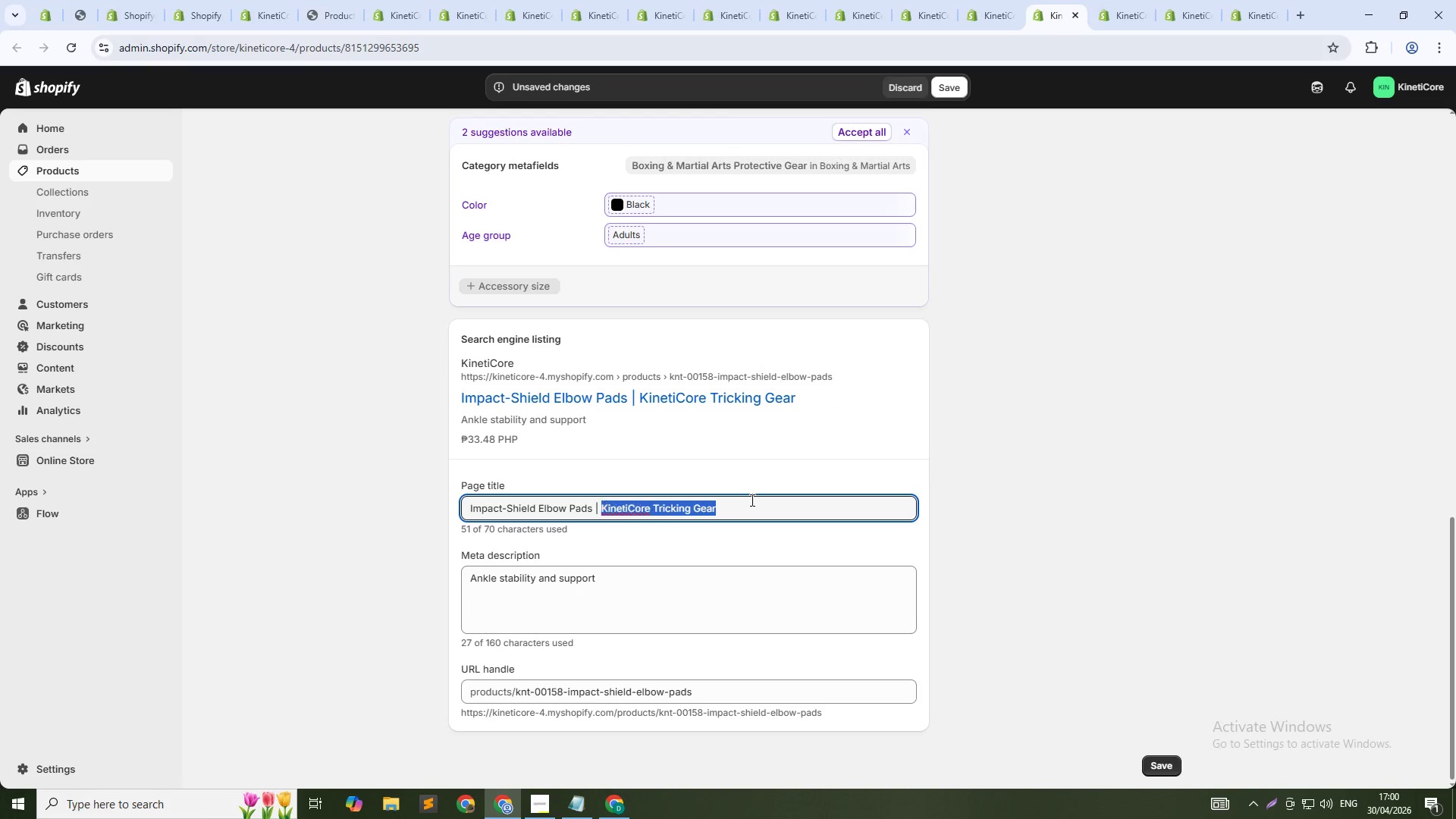 
key(Control+Shift+ArrowLeft)
 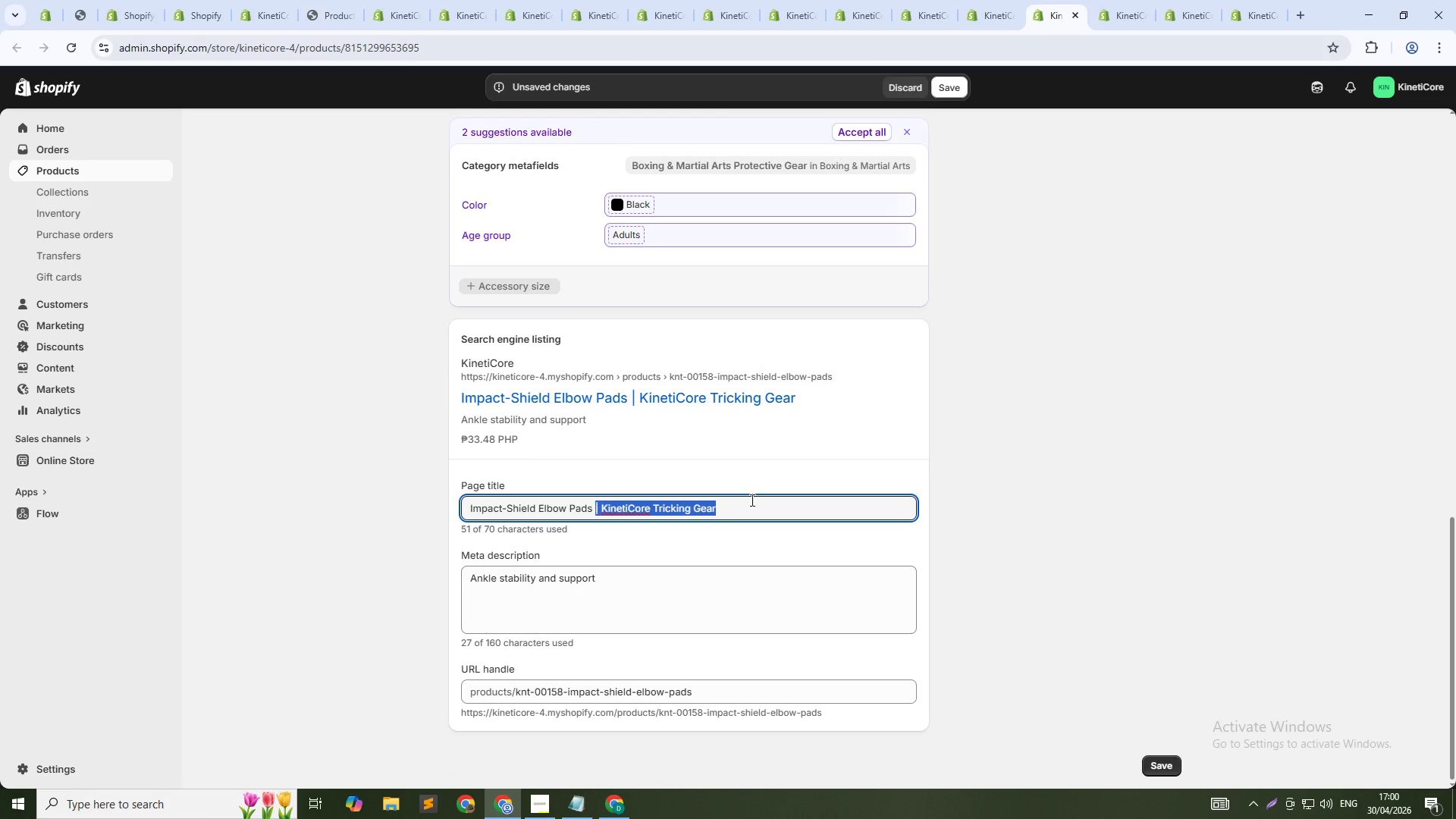 
key(Control+Shift+ArrowLeft)
 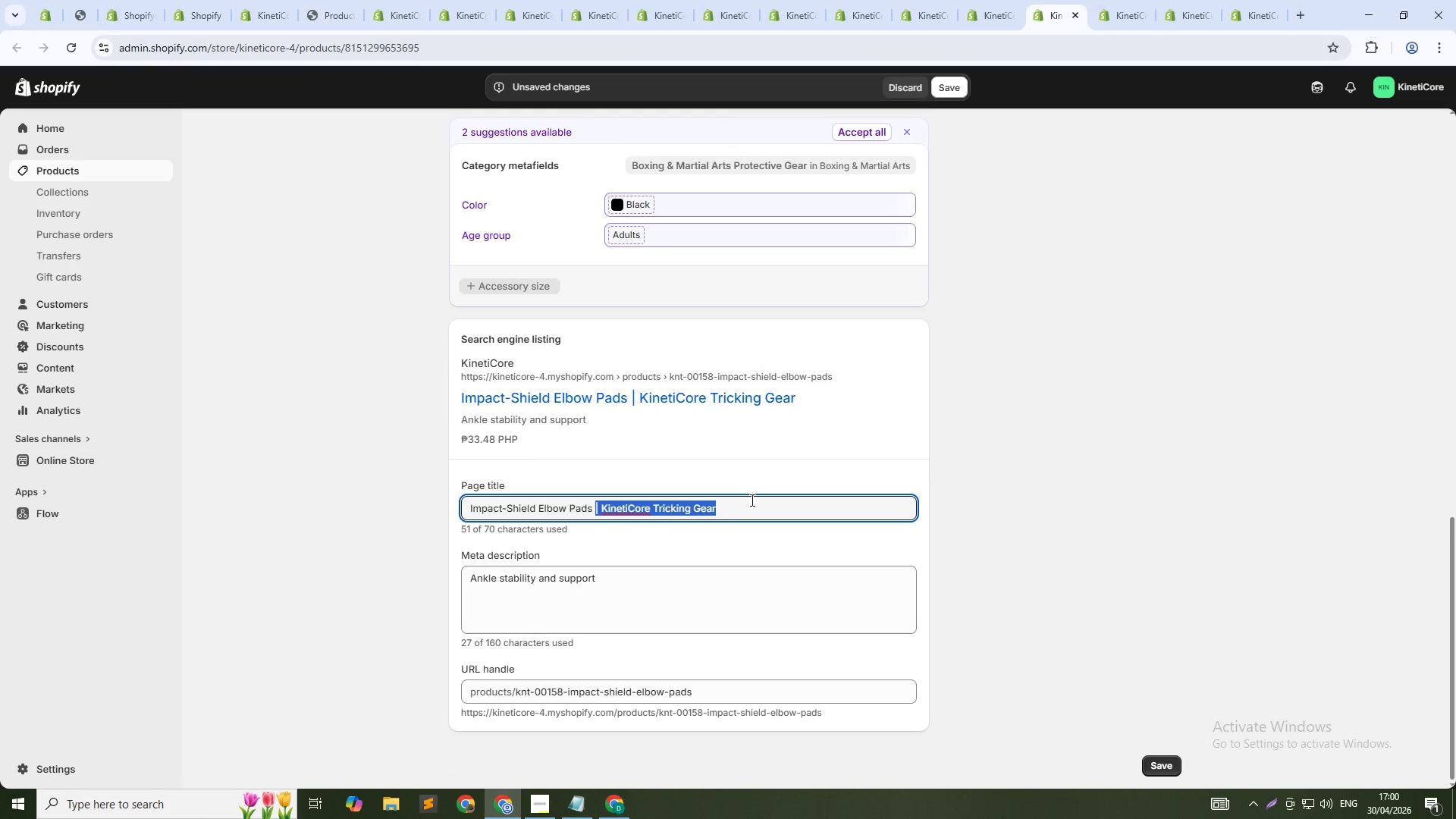 
key(Control+Shift+ArrowLeft)
 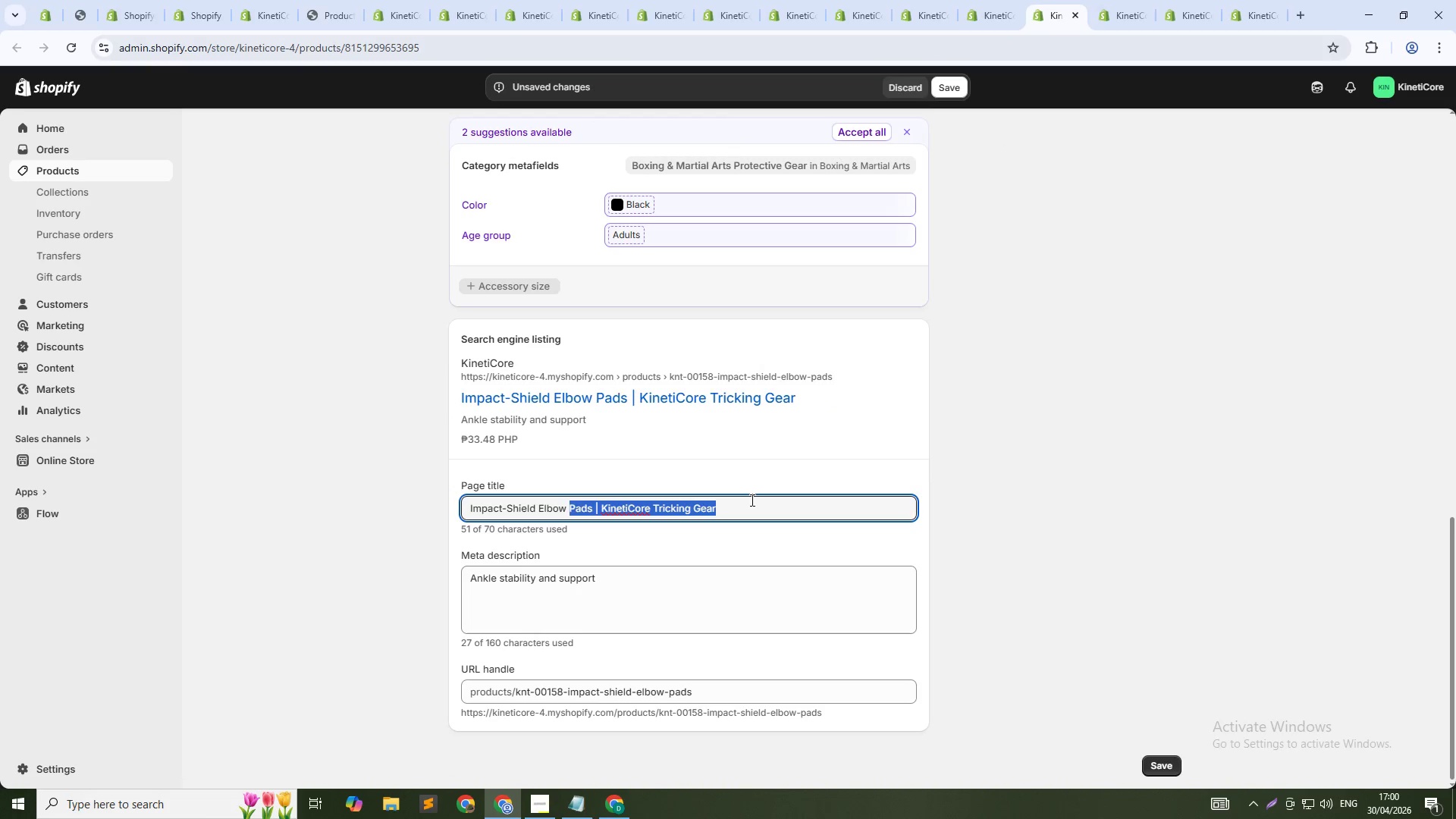 
key(Shift+ArrowRight)
 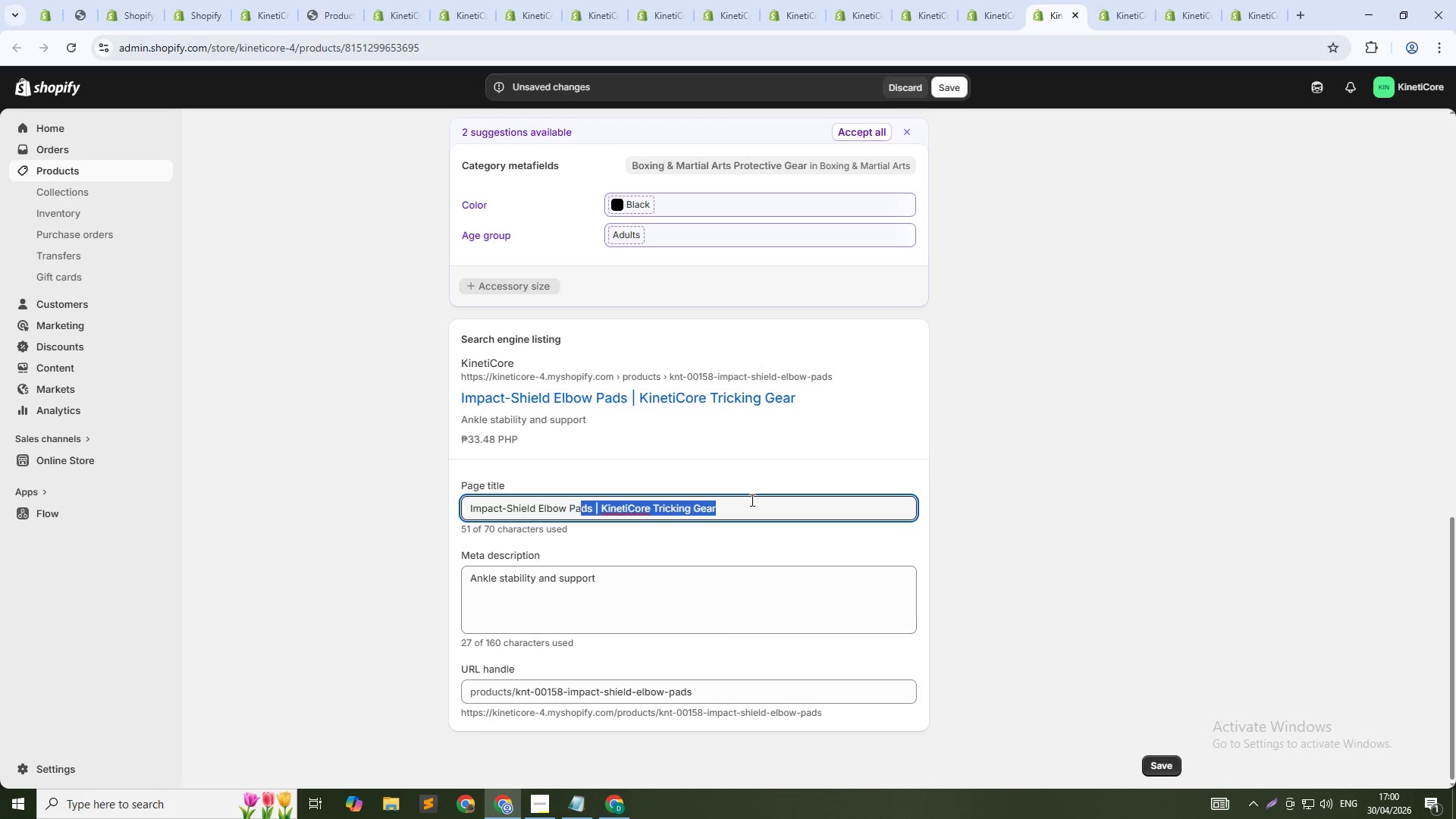 
key(Shift+ArrowRight)
 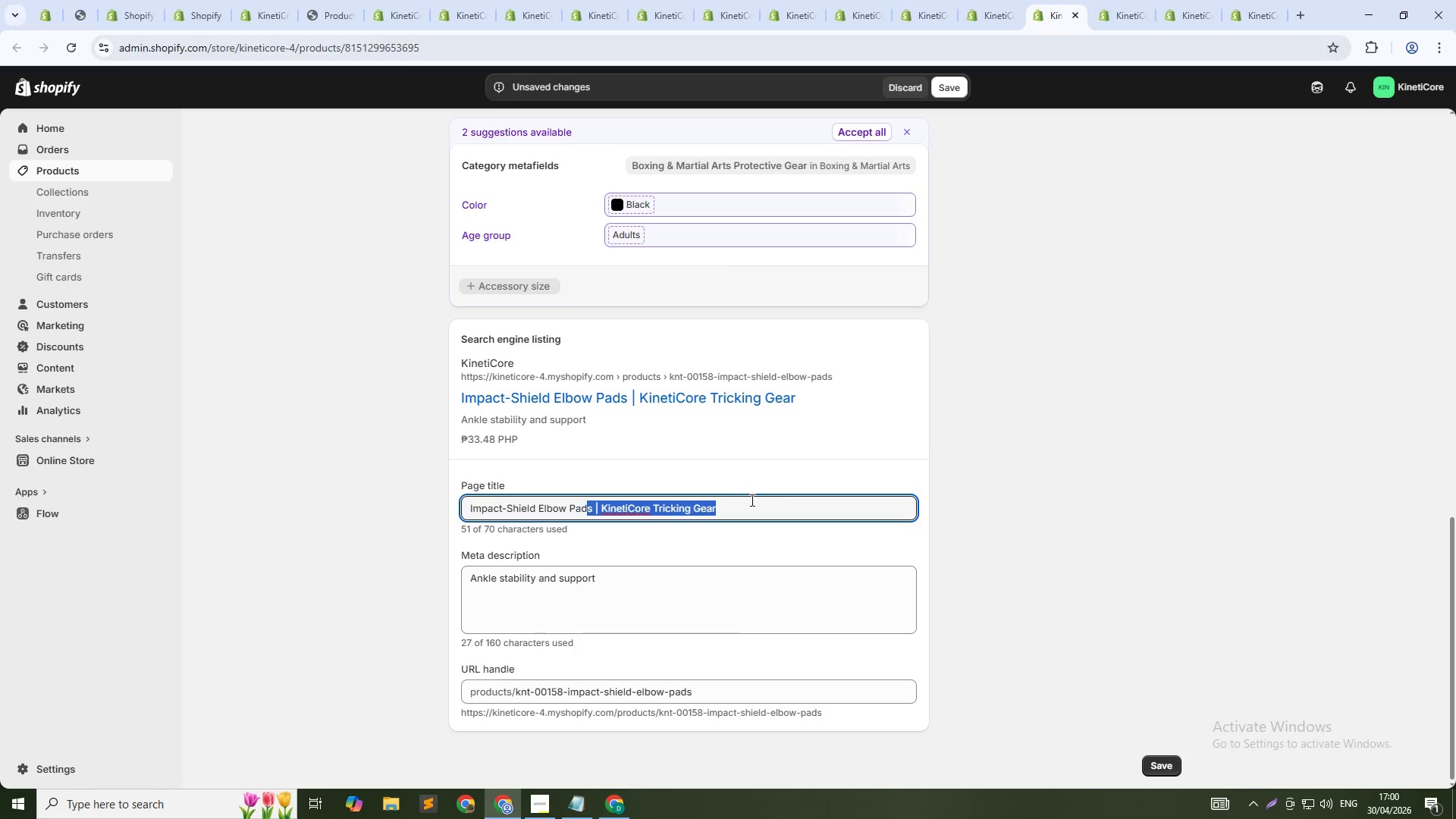 
key(Shift+ArrowRight)
 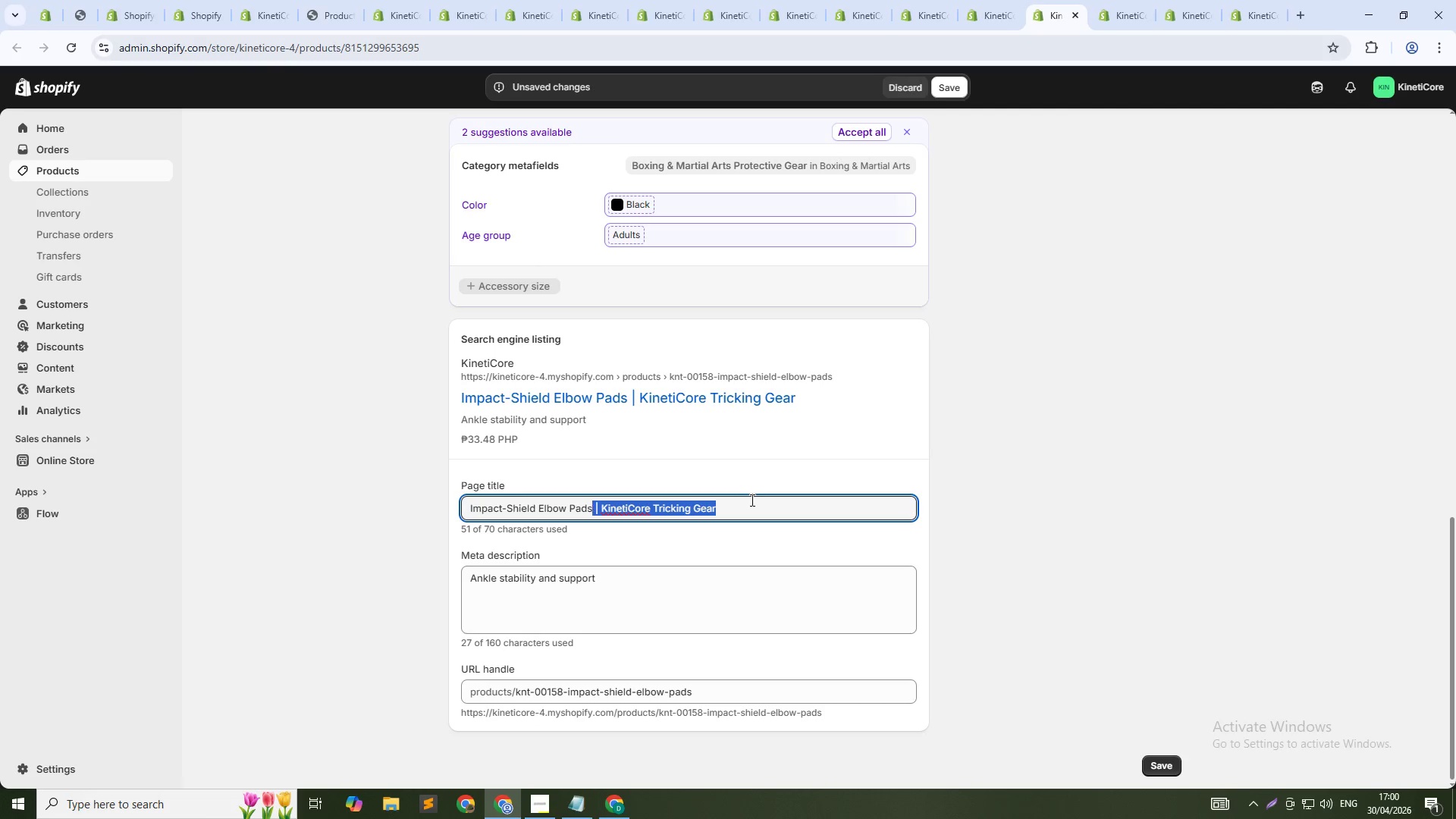 
key(Shift+ArrowRight)
 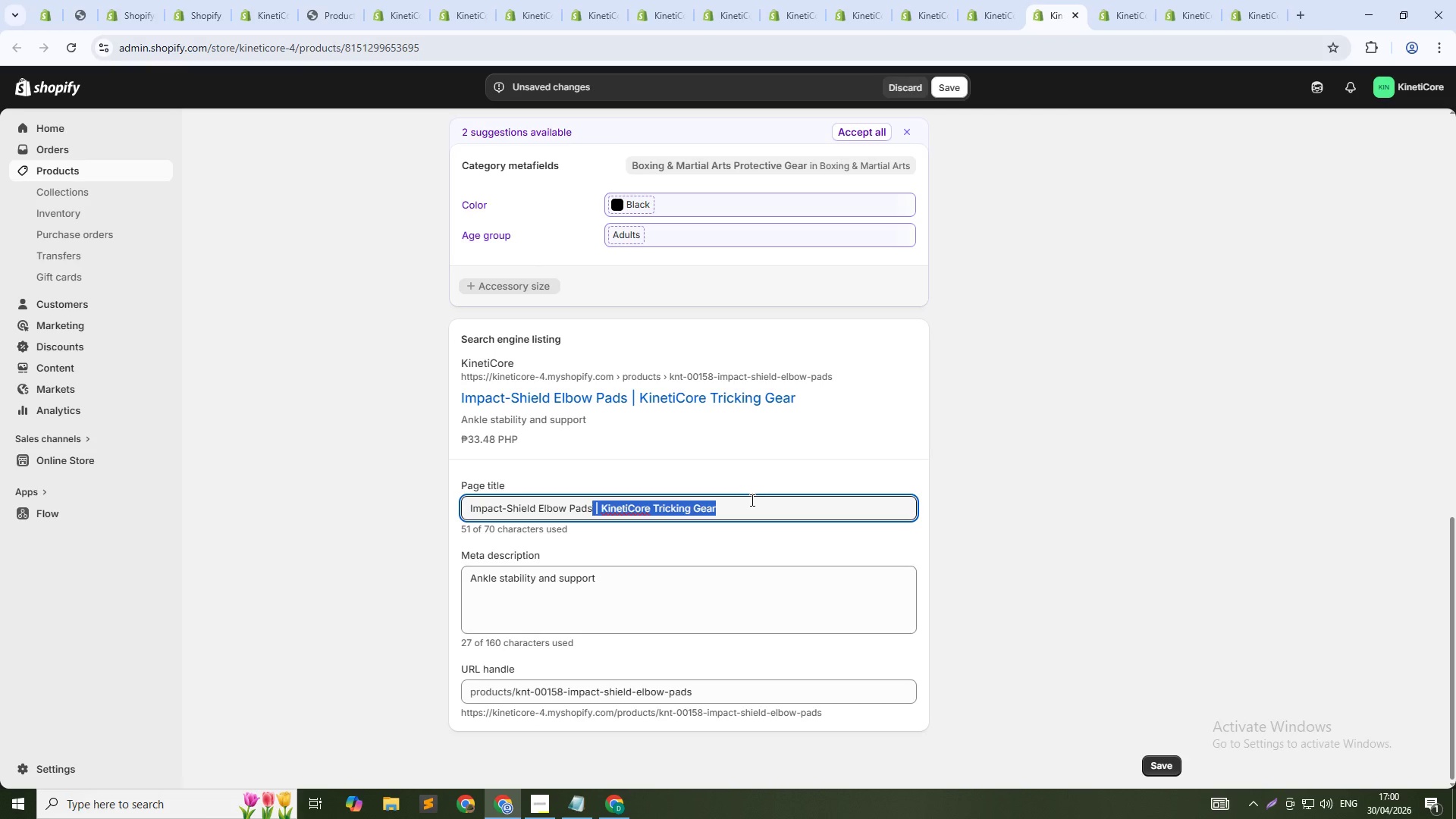 
key(Backspace)
 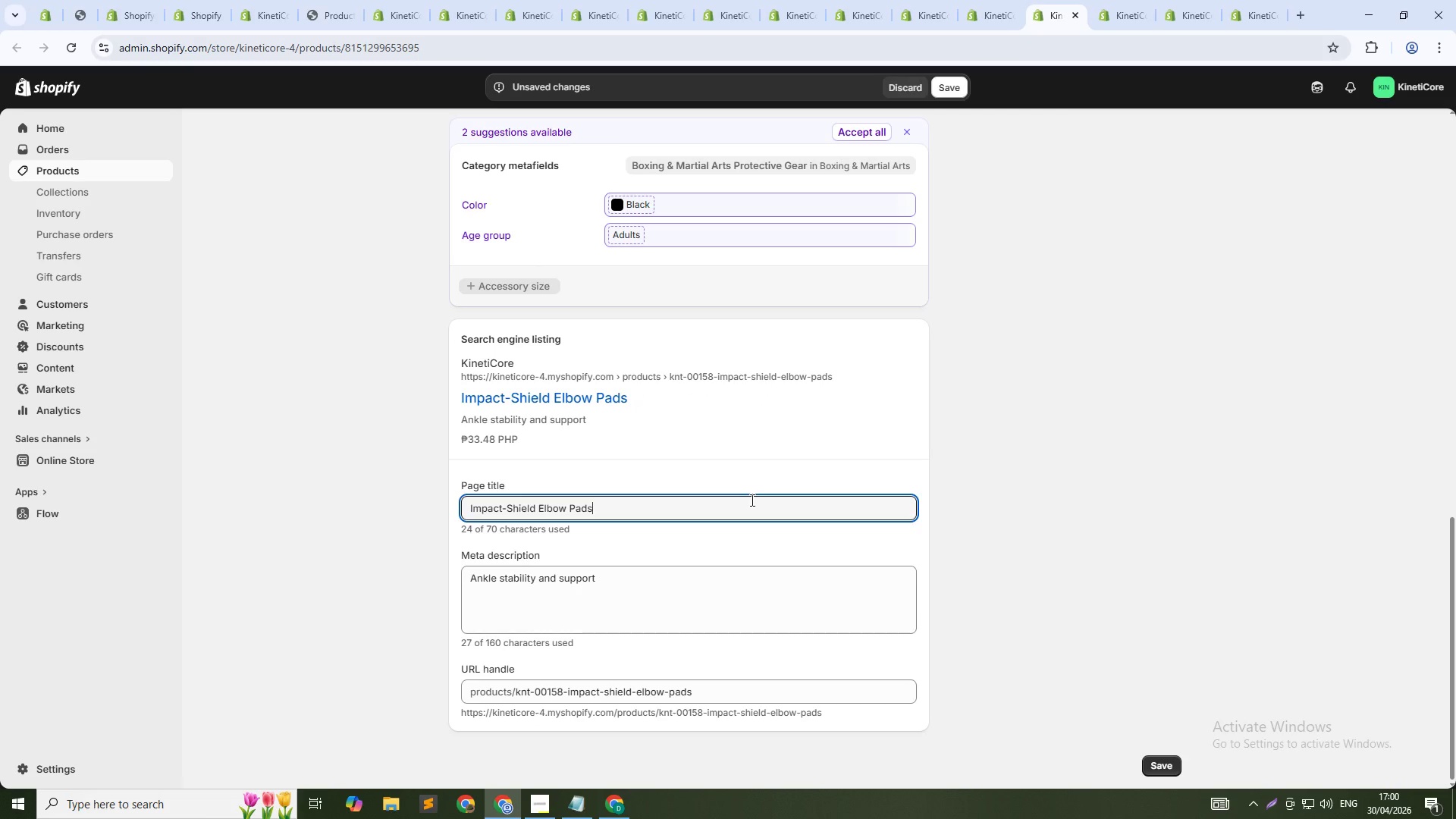 
key(Tab)
 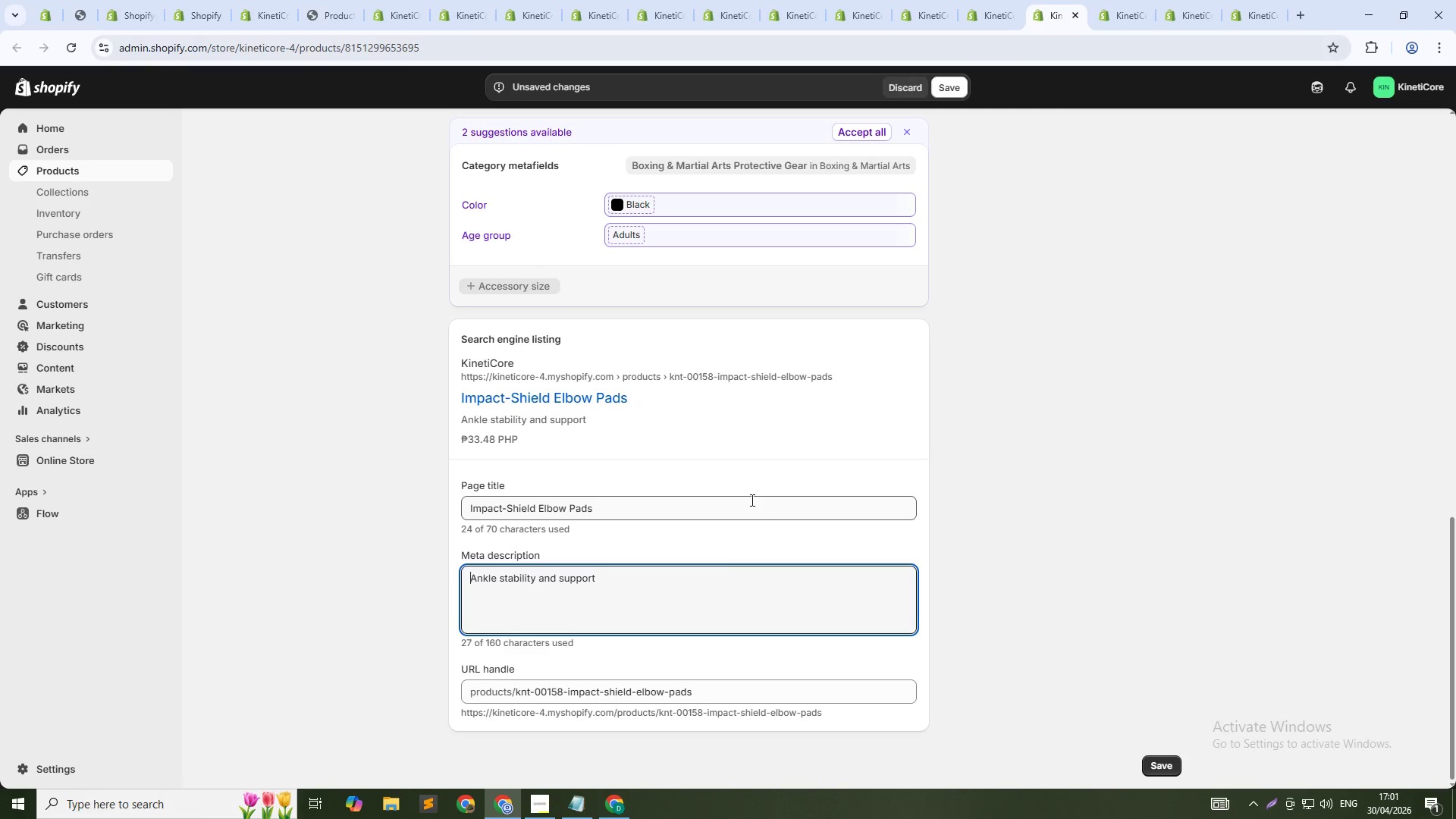 
key(Tab)
 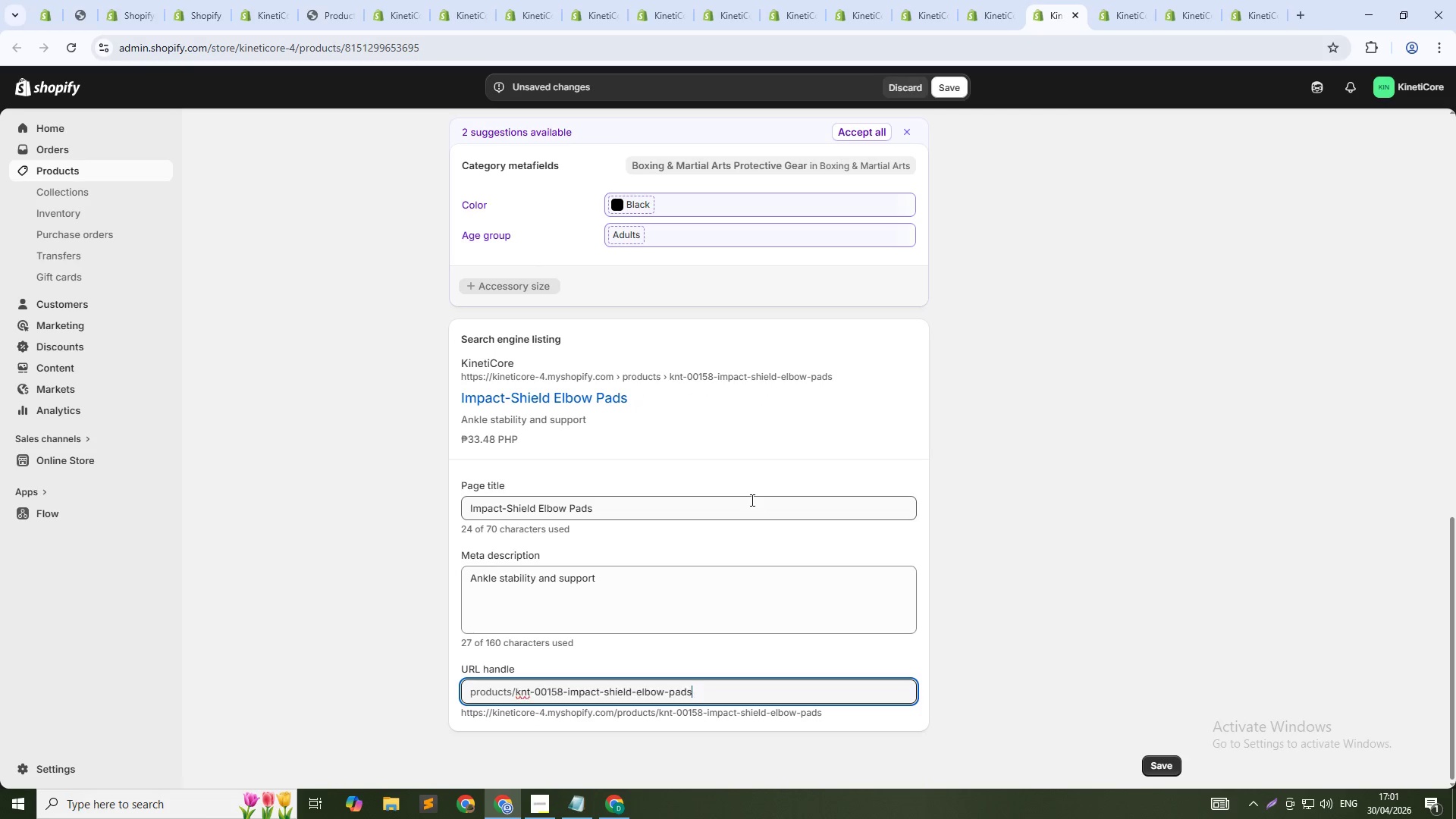 
key(ArrowDown)
 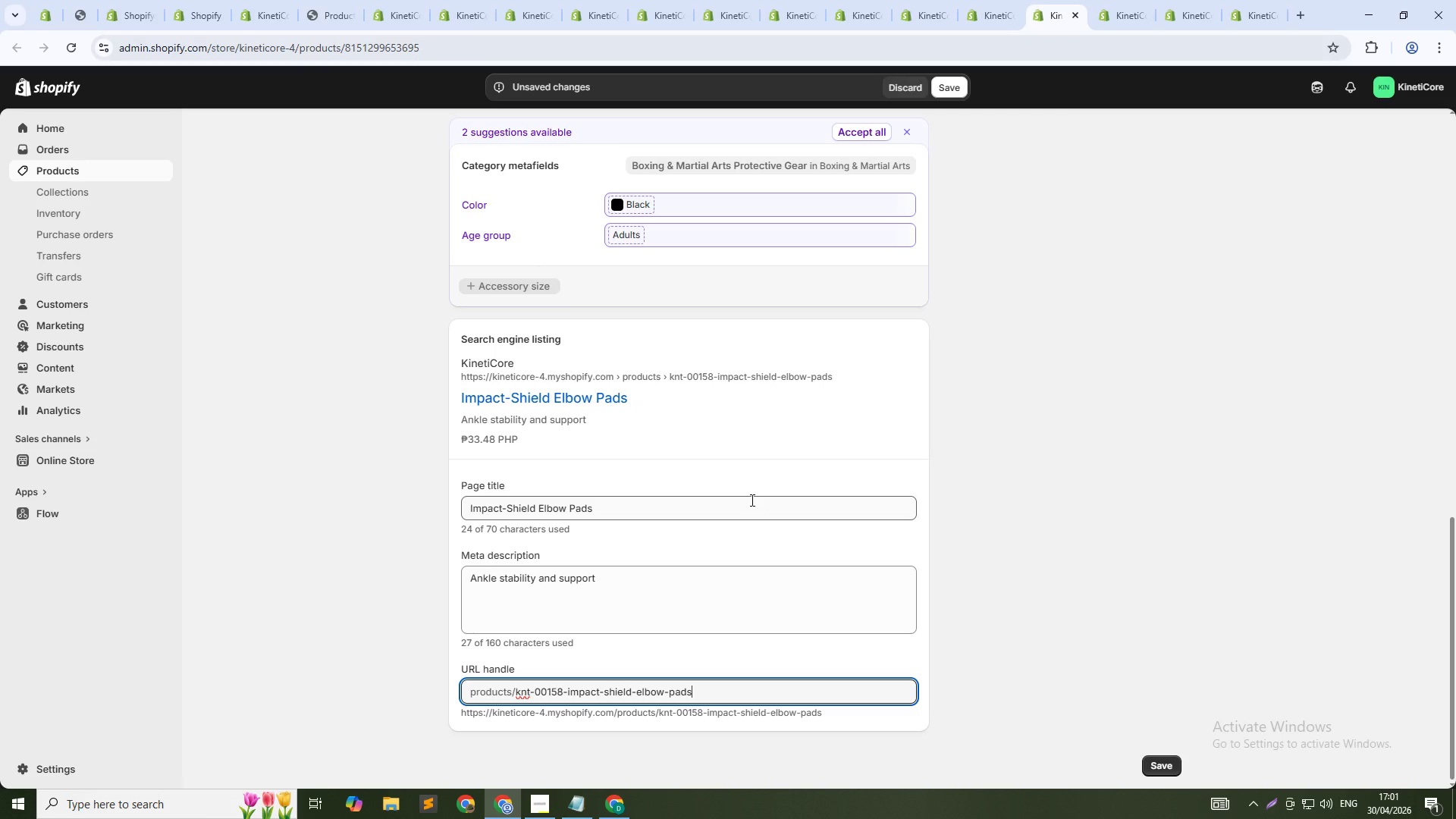 
key(NumpadSubtract)
 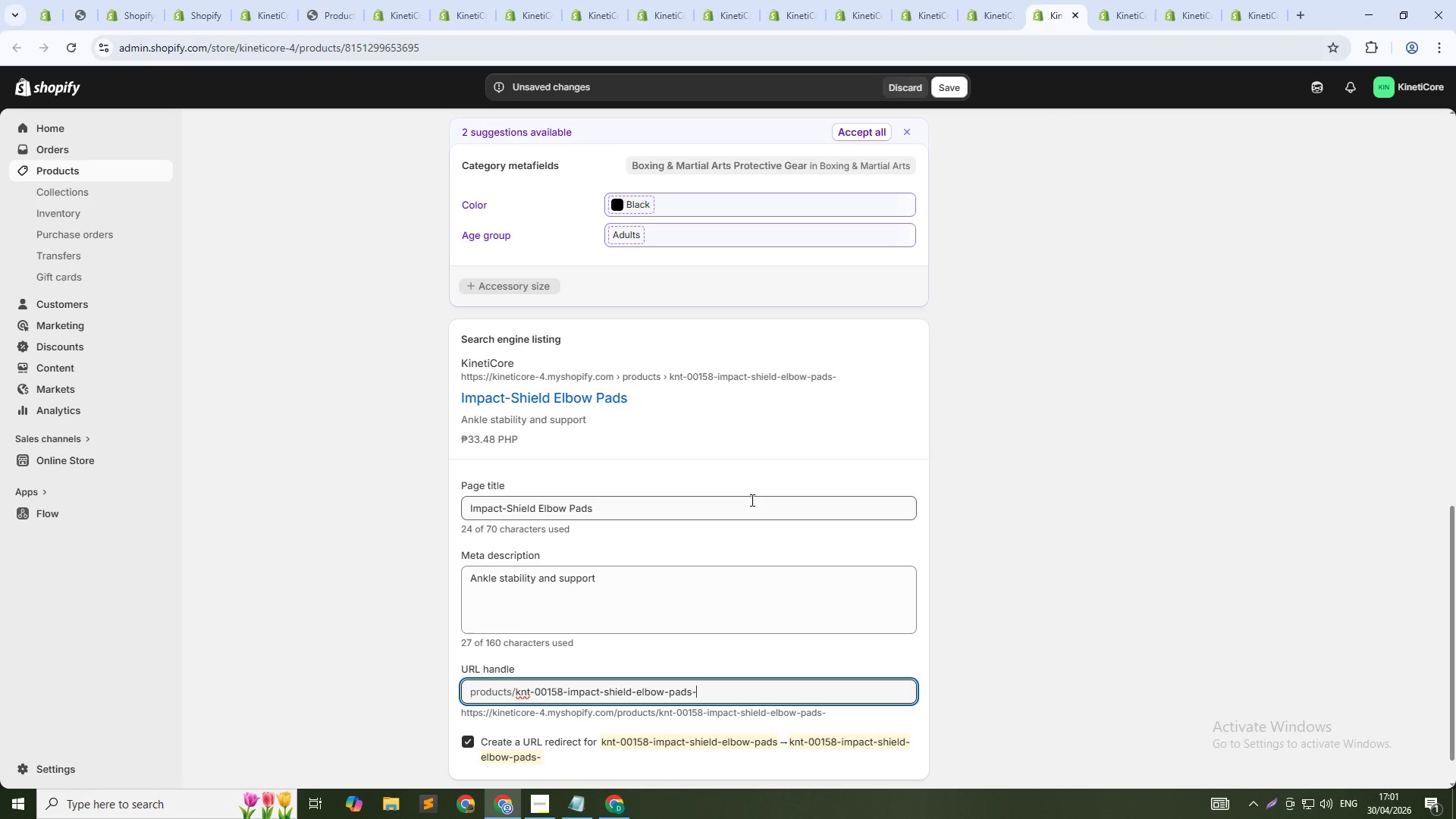 
key(Numpad1)
 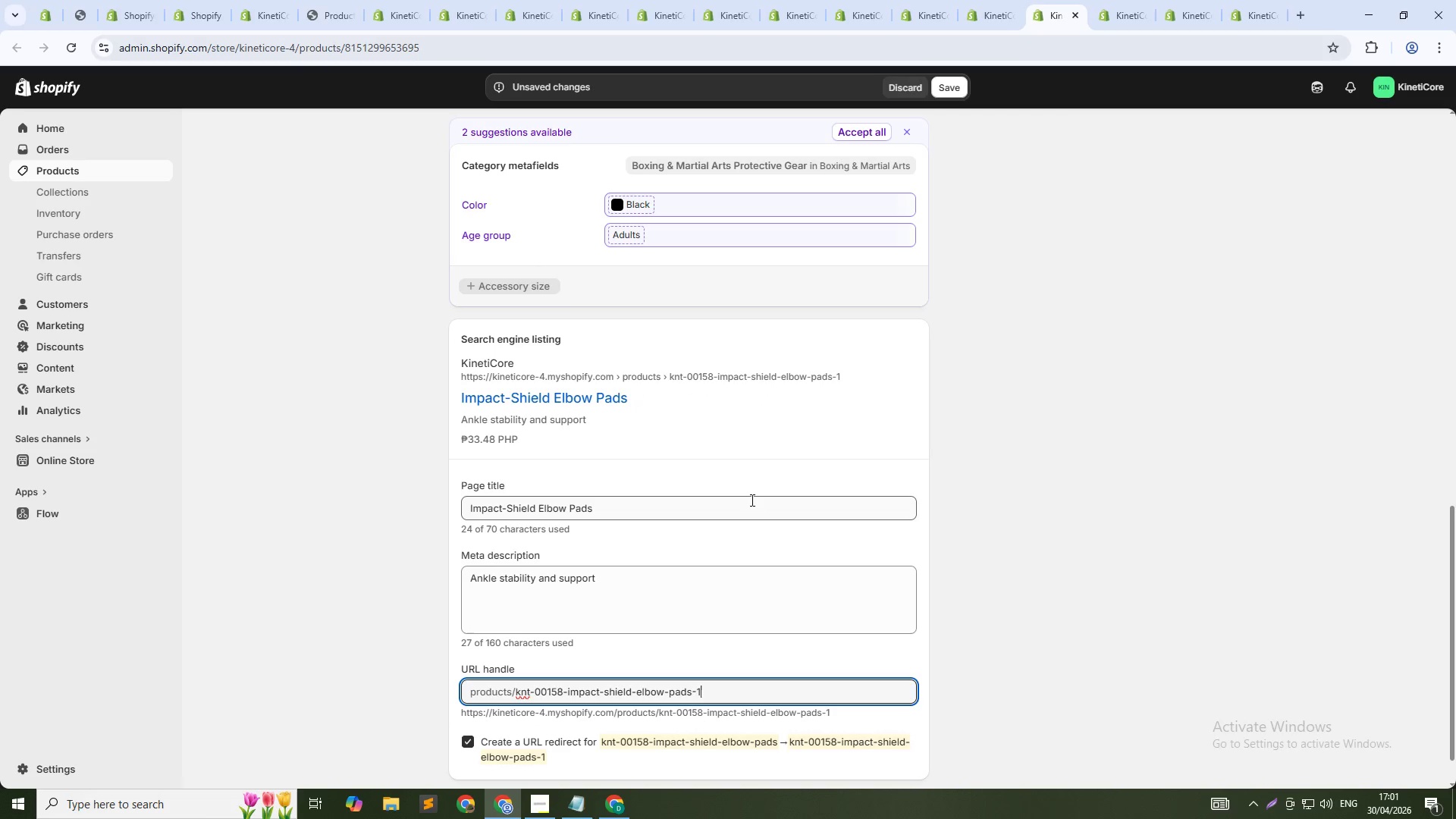 
key(Numpad5)
 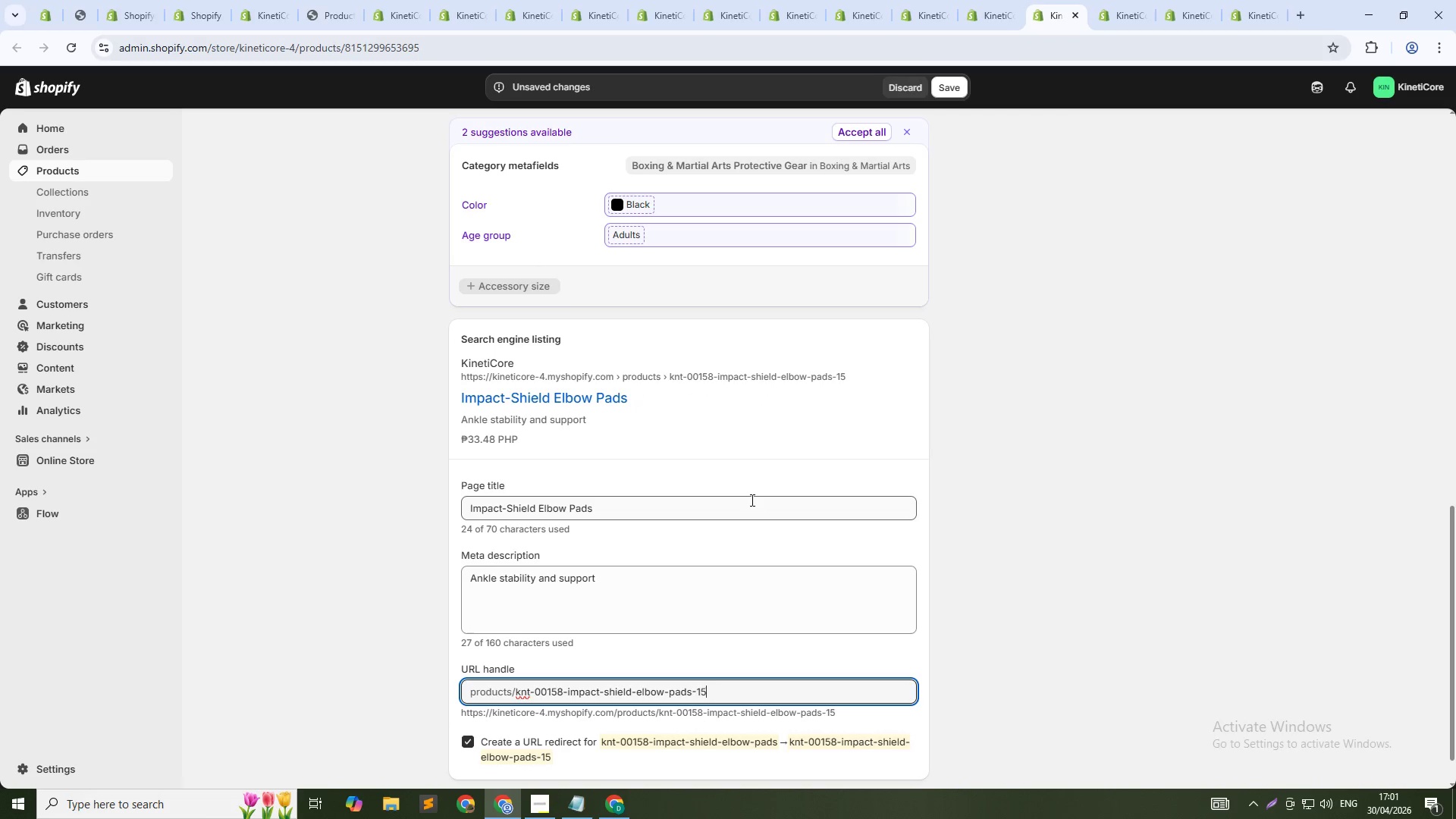 
key(Numpad8)
 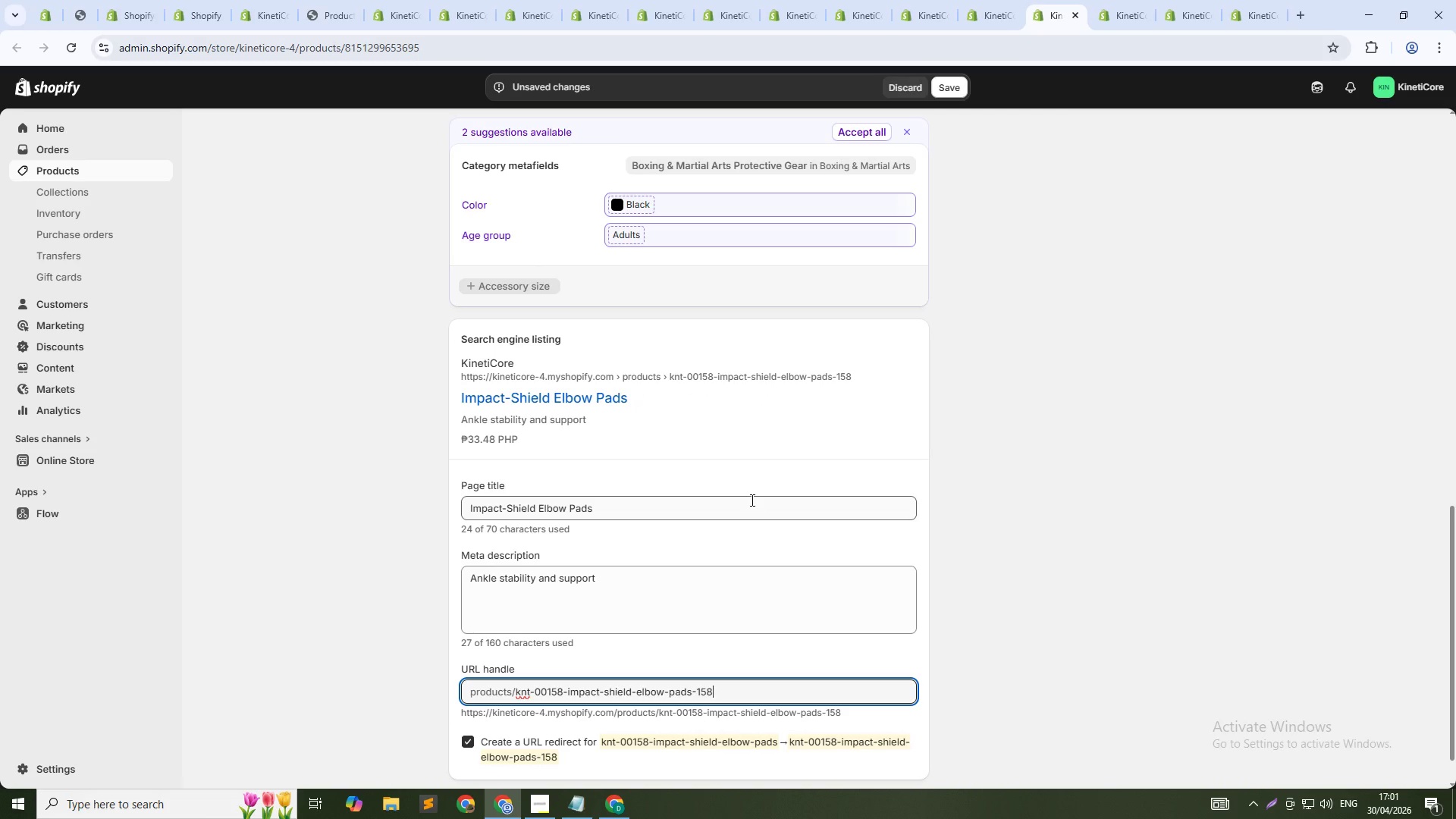 
key(ArrowUp)
 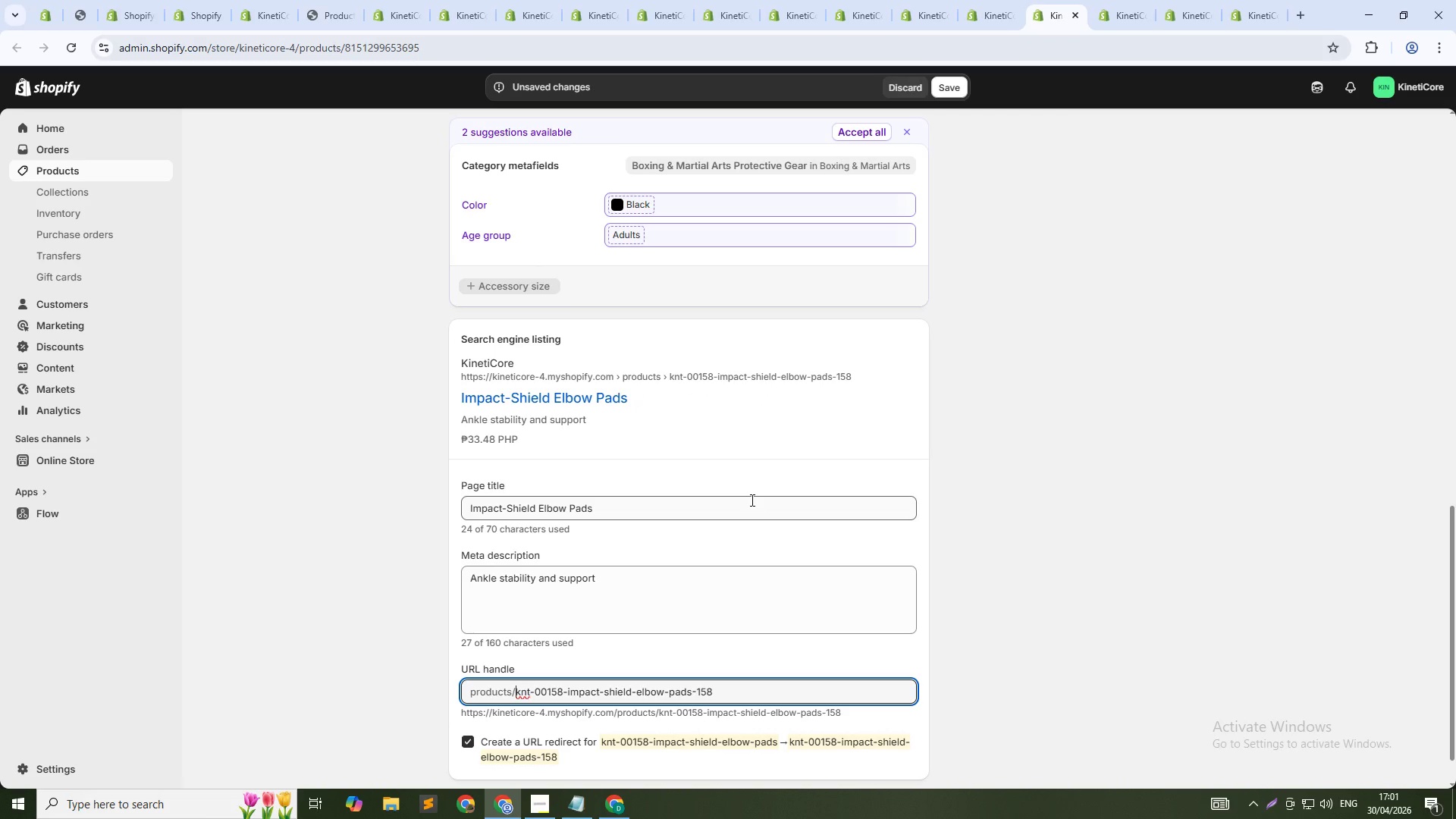 
key(Control+Shift+ArrowRight)
 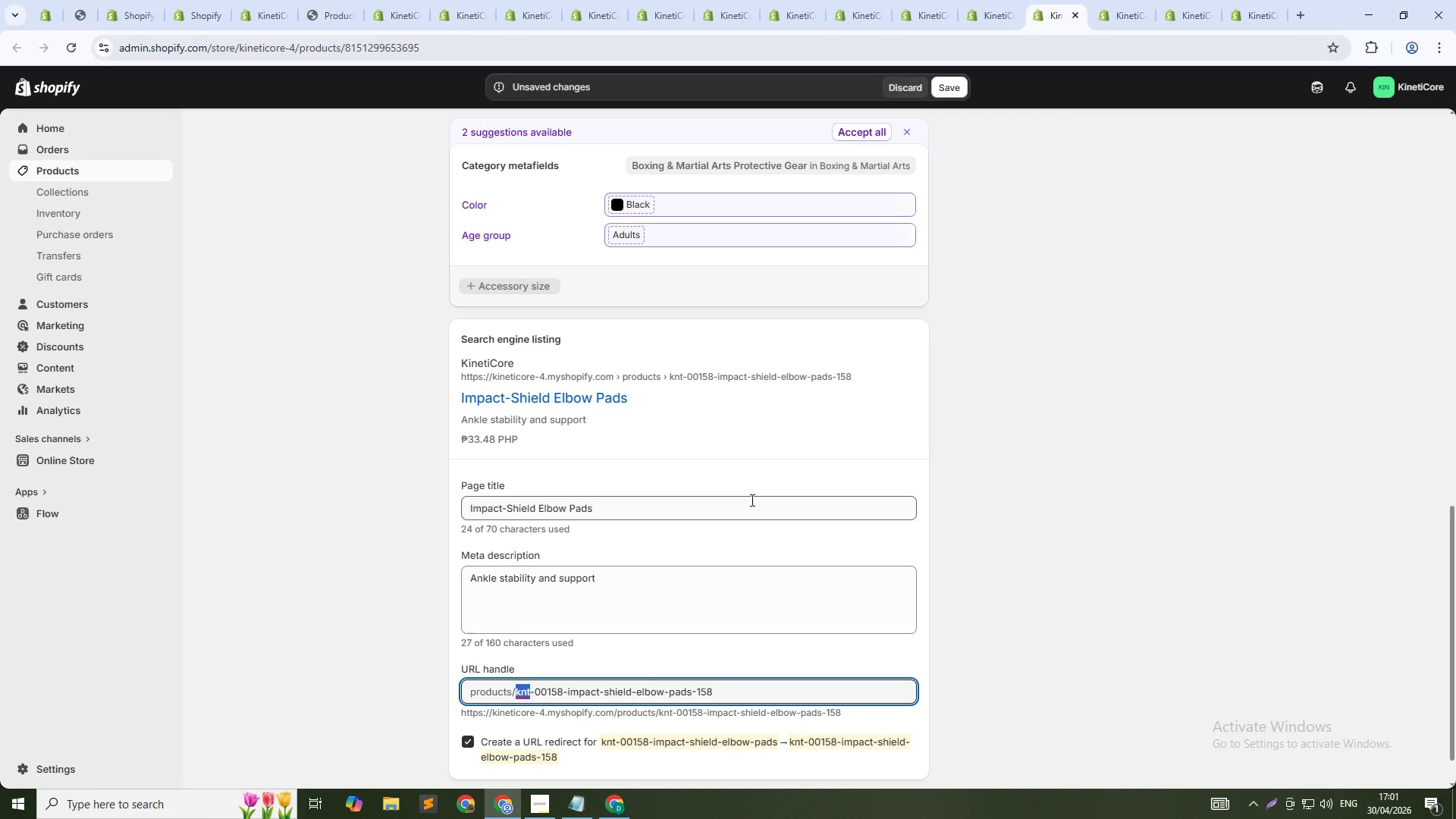 
key(Control+Shift+ArrowRight)
 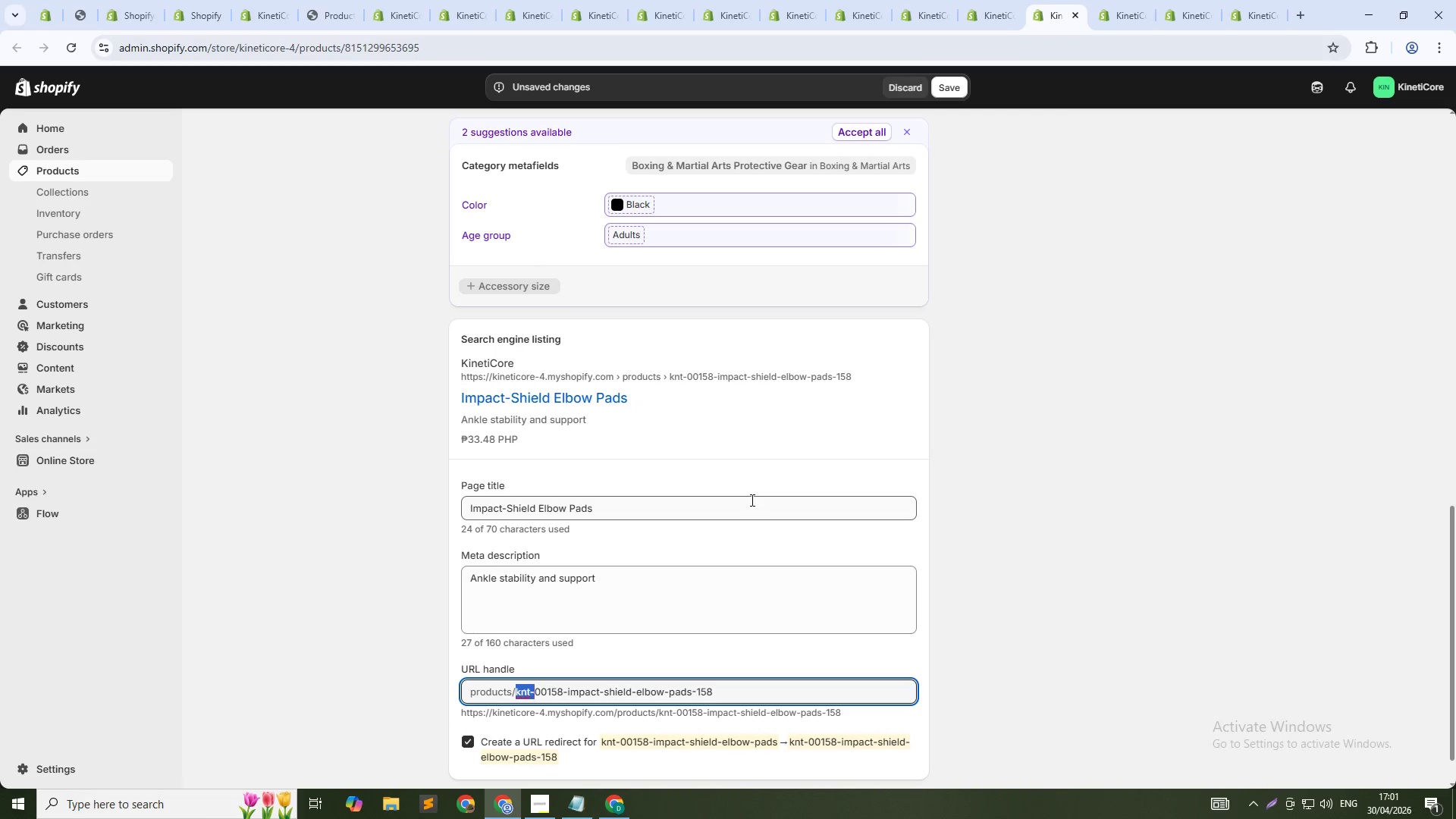 
key(Control+Shift+ArrowRight)
 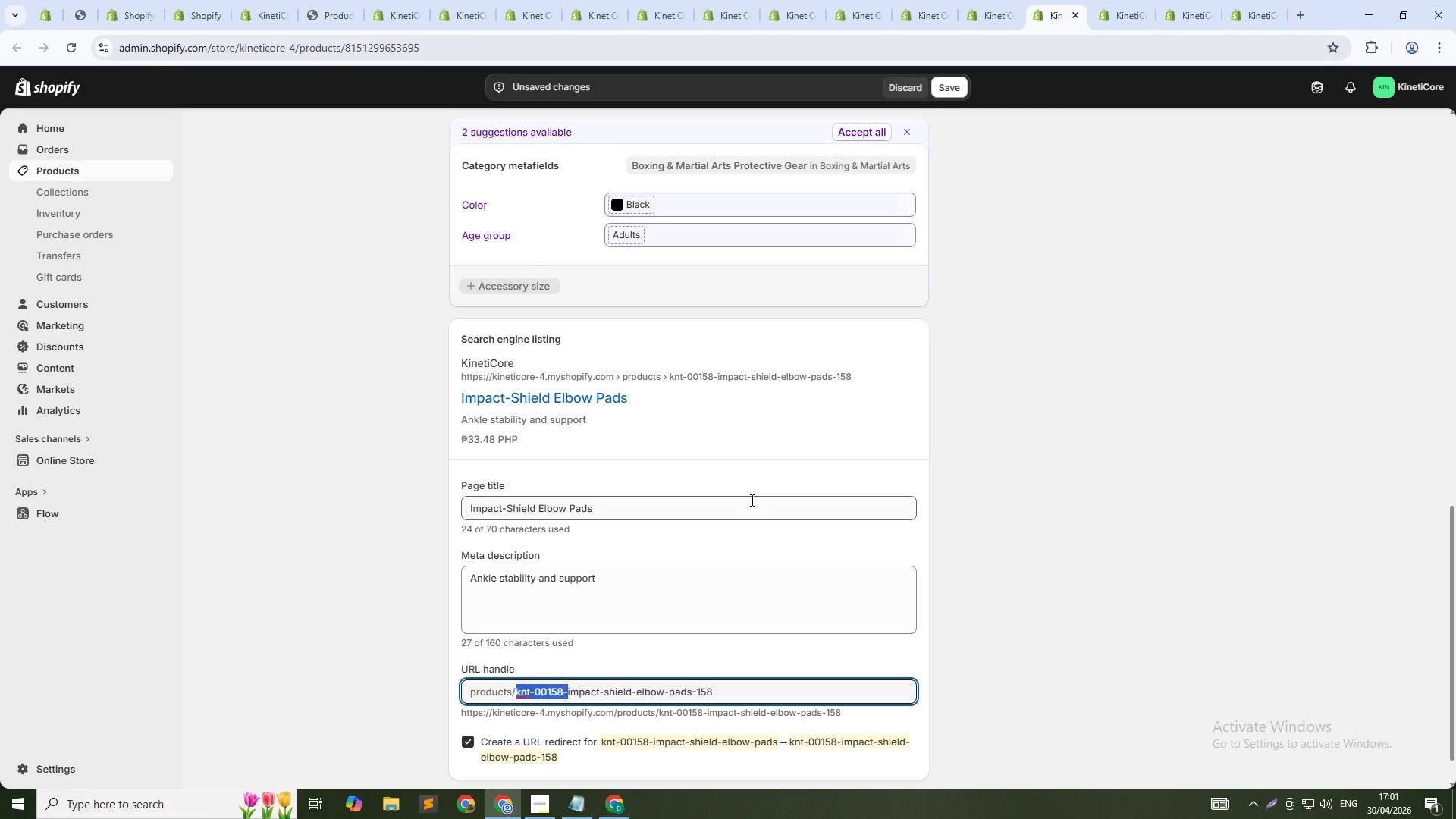 
key(Control+Shift+ArrowRight)
 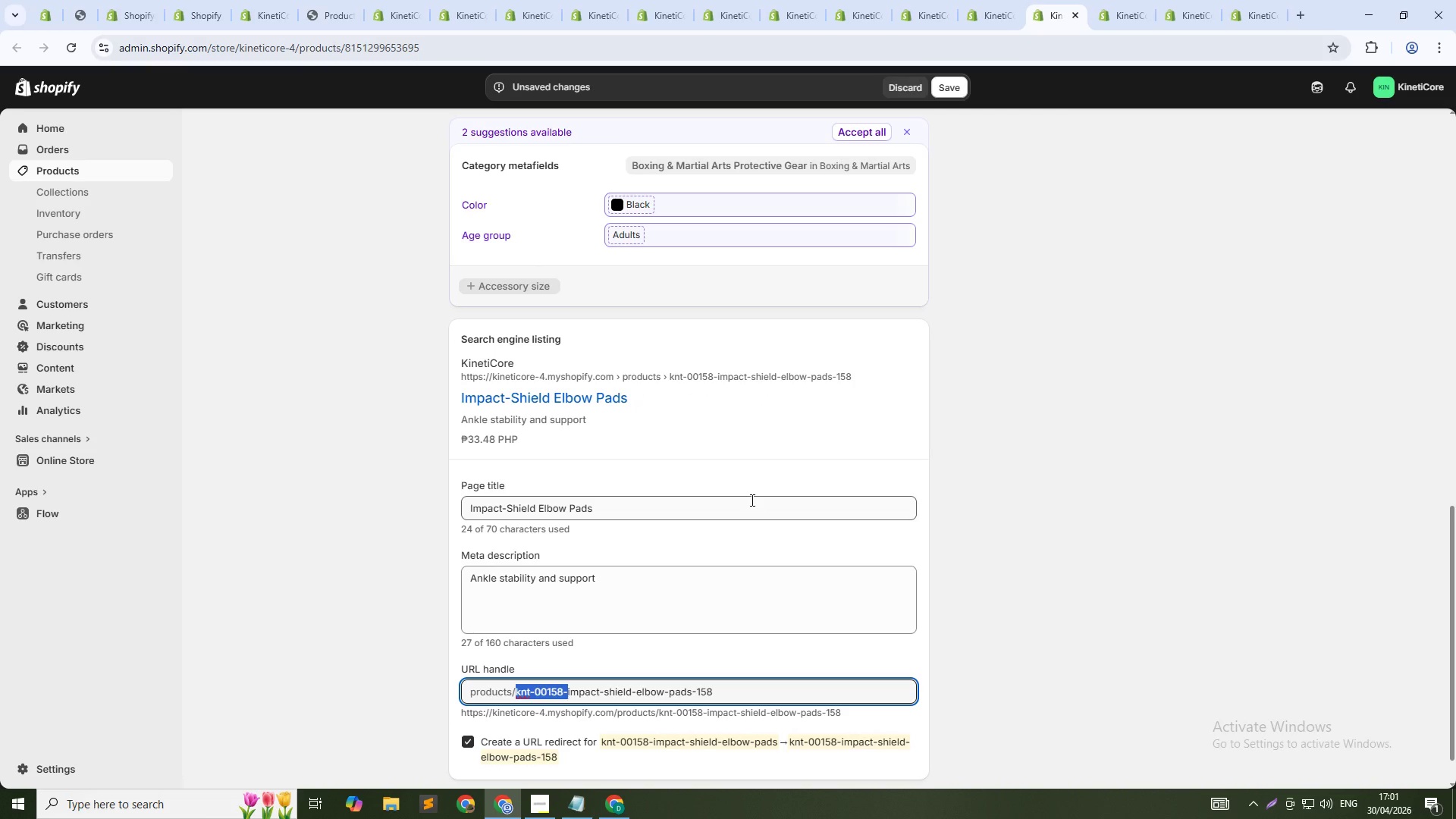 
key(Backspace)
 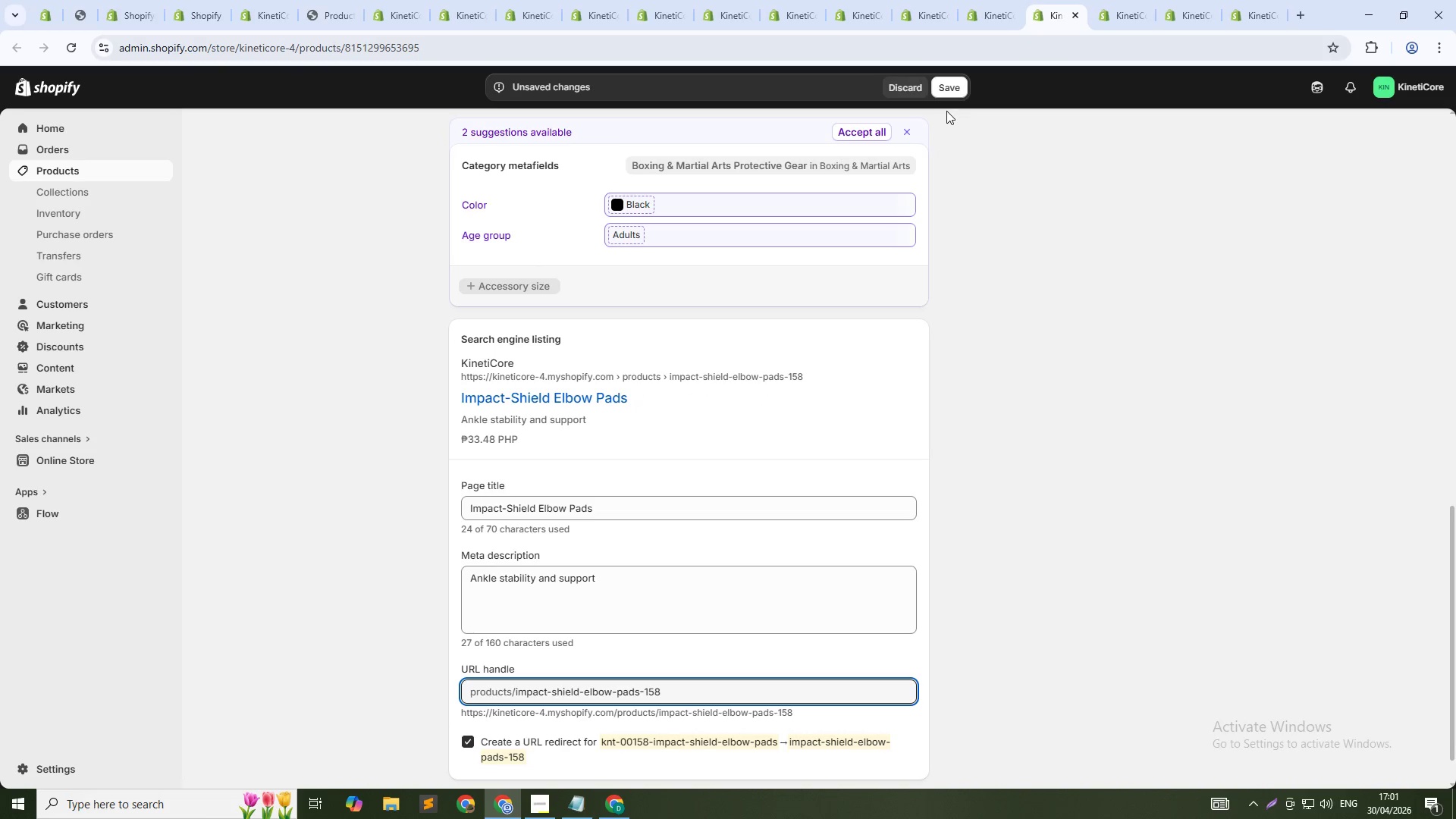 
left_click([948, 88])
 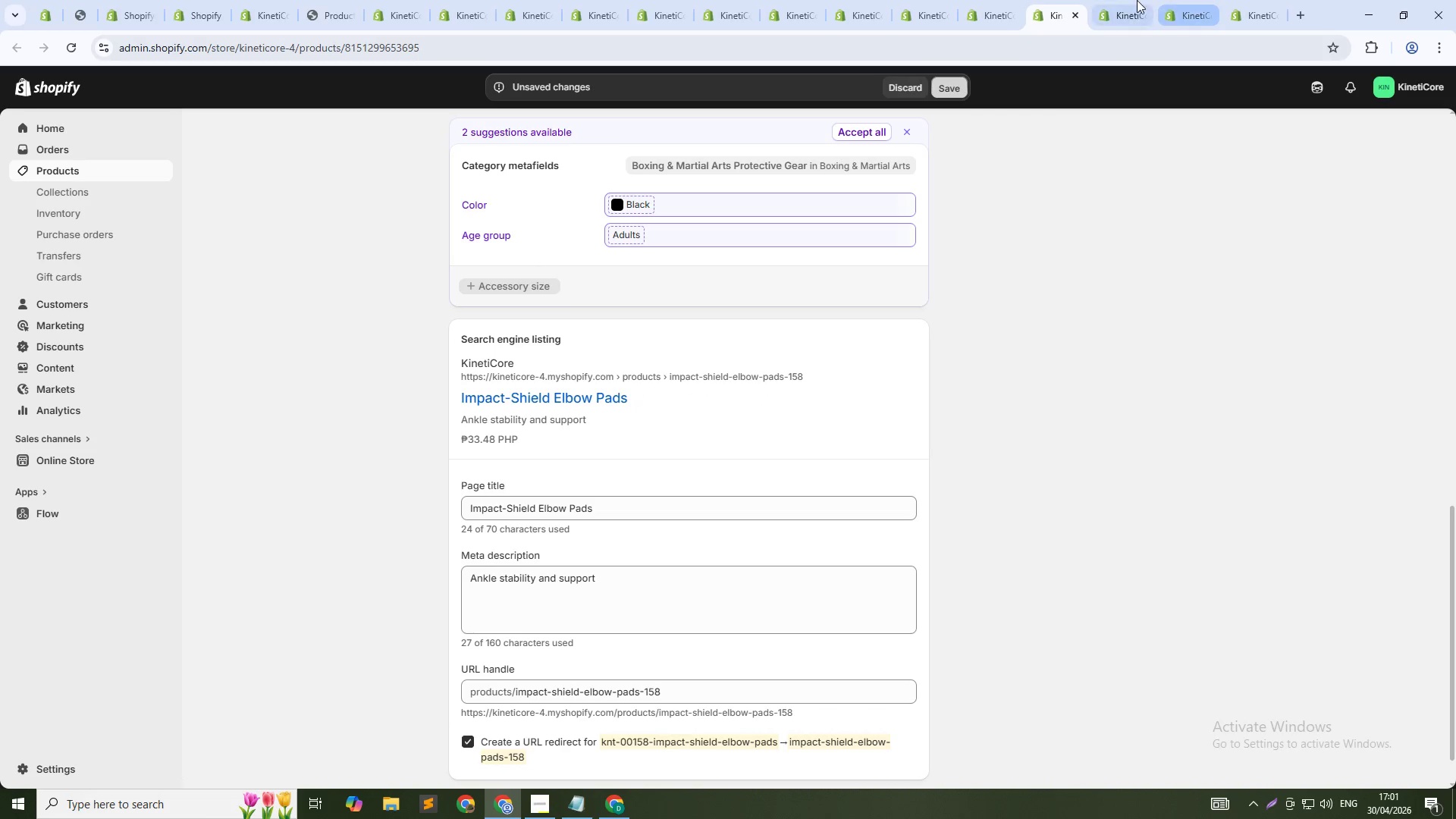 
left_click([1133, 0])
 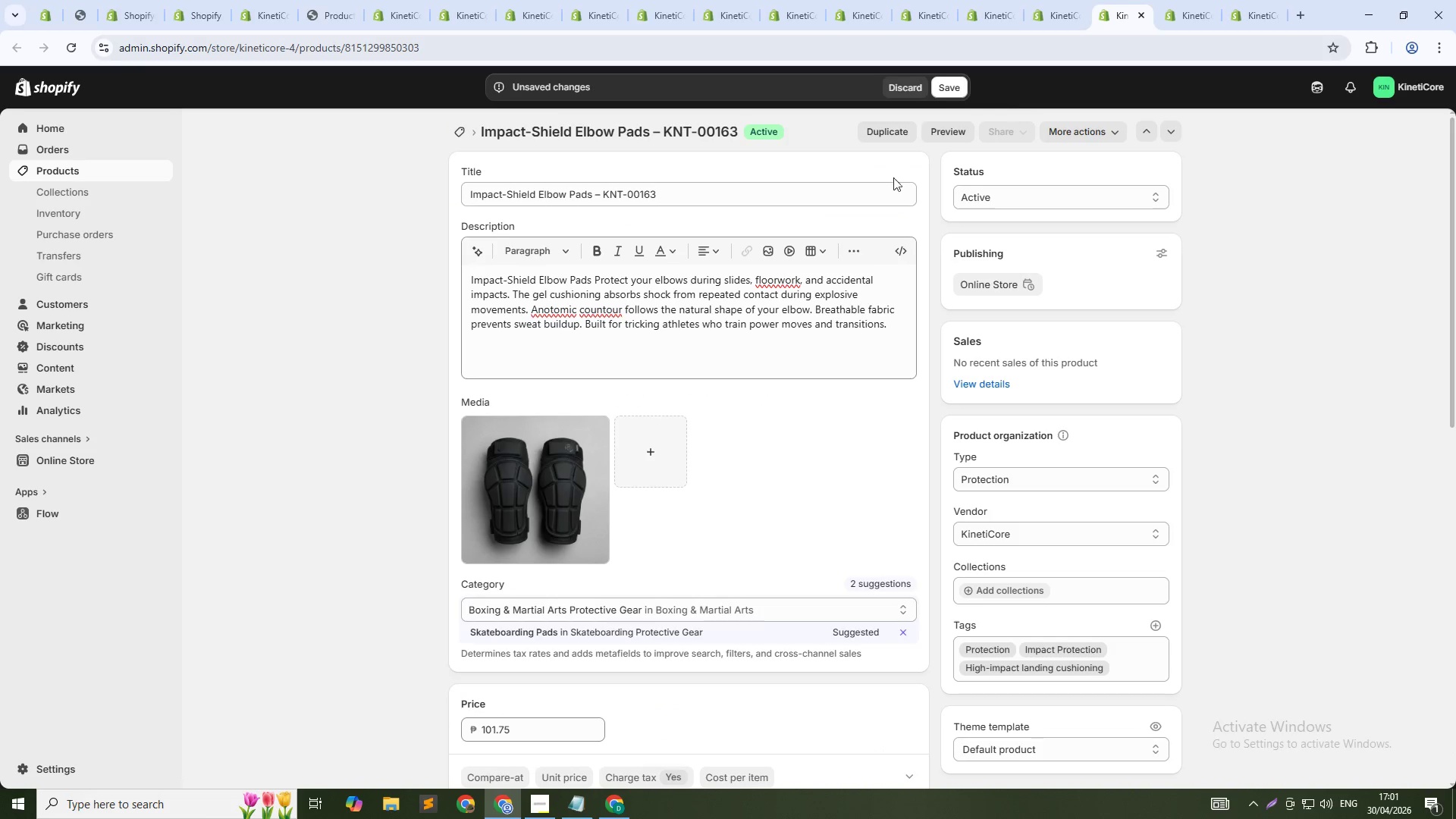 
scroll: coordinate [849, 485], scroll_direction: down, amount: 17.0
 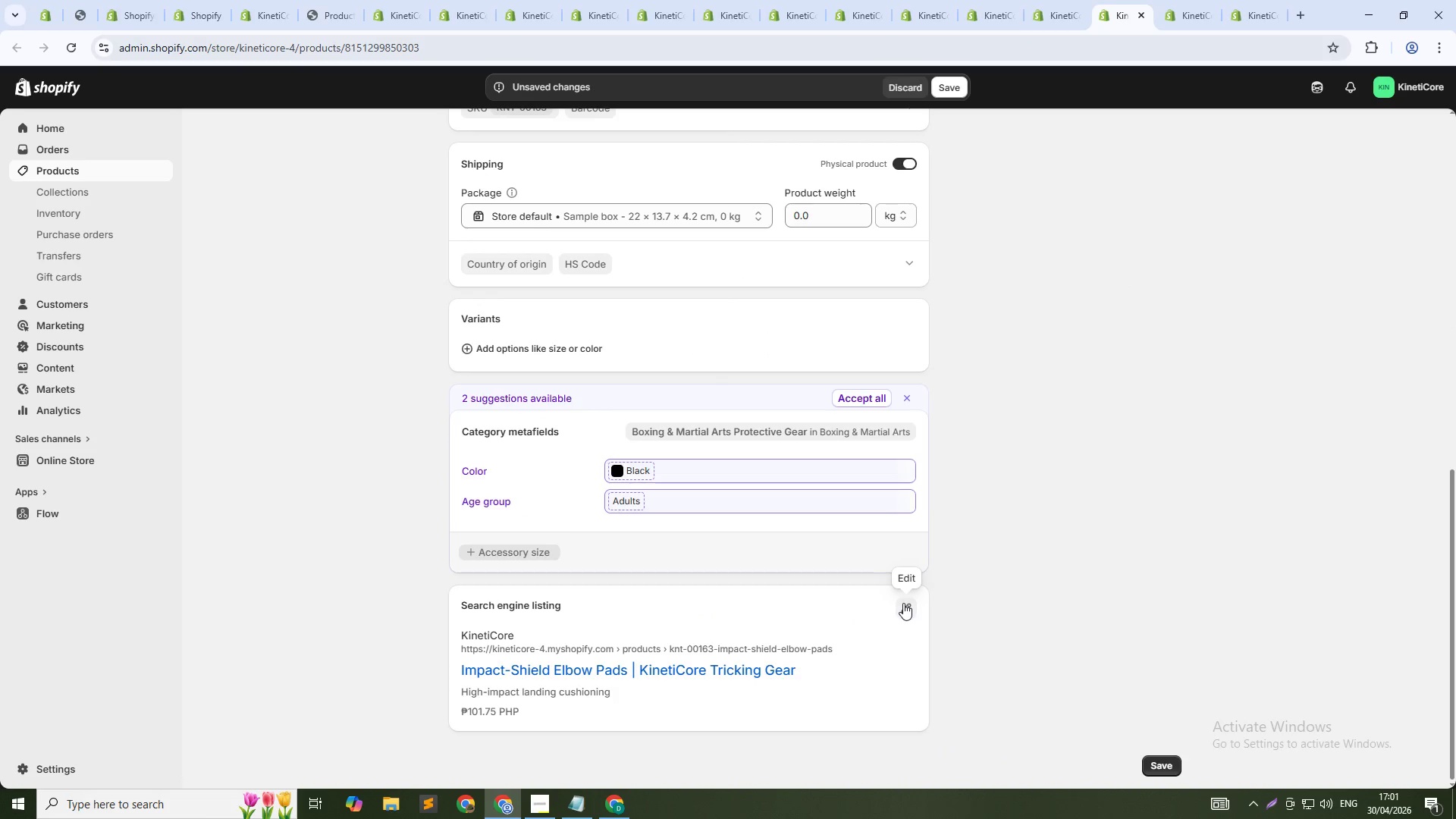 
left_click([903, 603])
 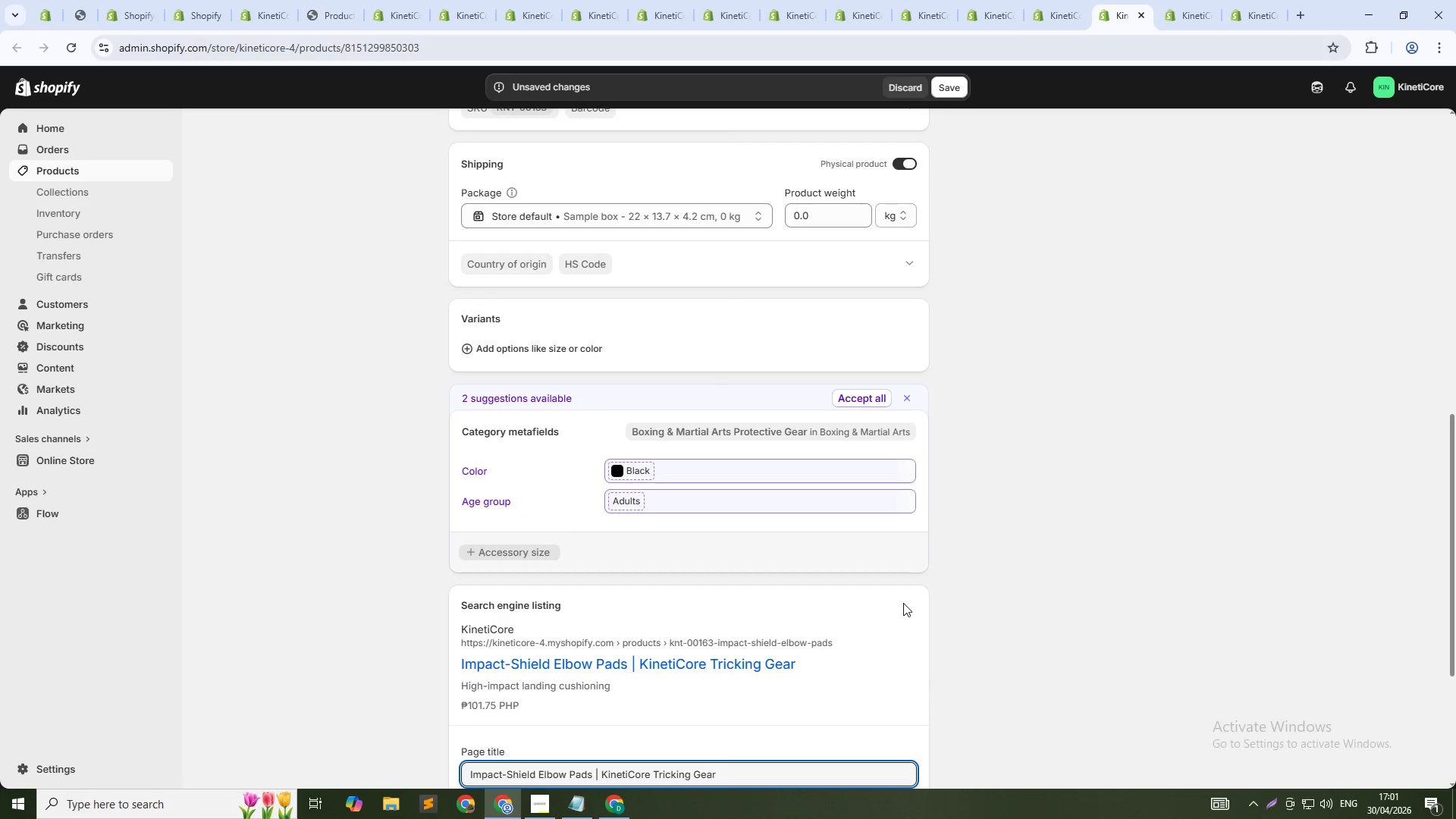 
scroll: coordinate [845, 620], scroll_direction: down, amount: 7.0
 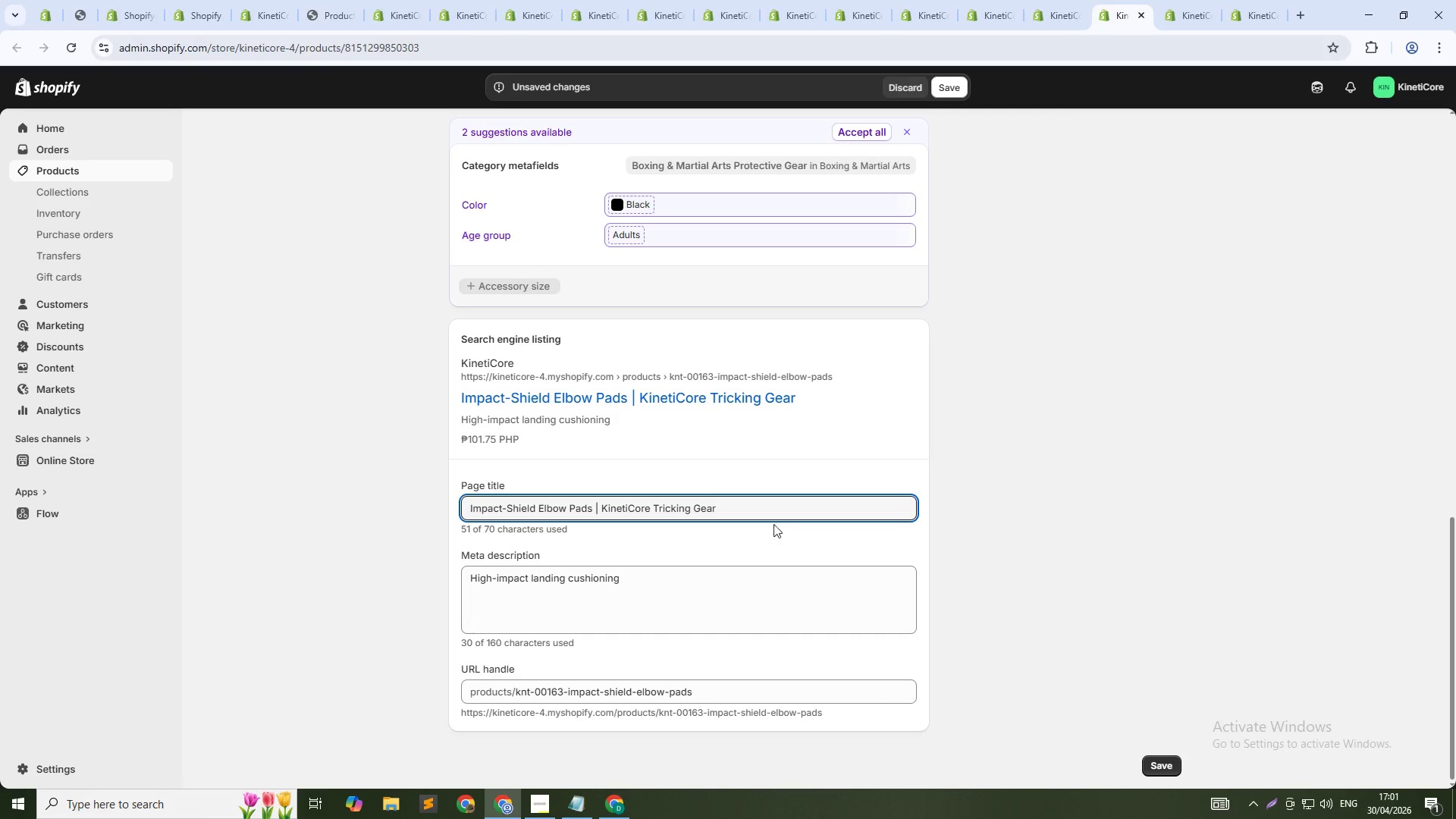 
left_click([770, 510])
 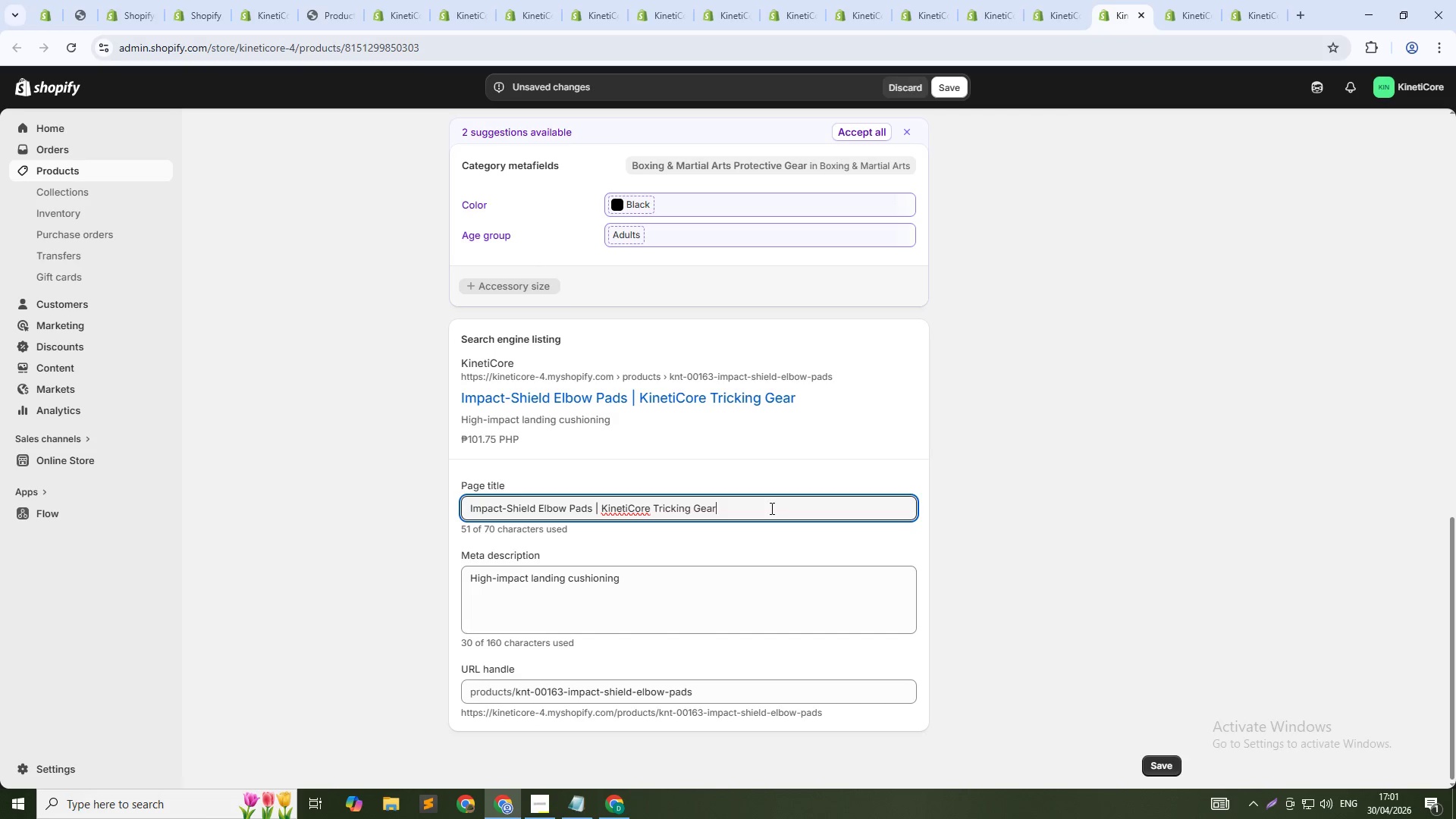 
key(Control+Shift+ArrowLeft)
 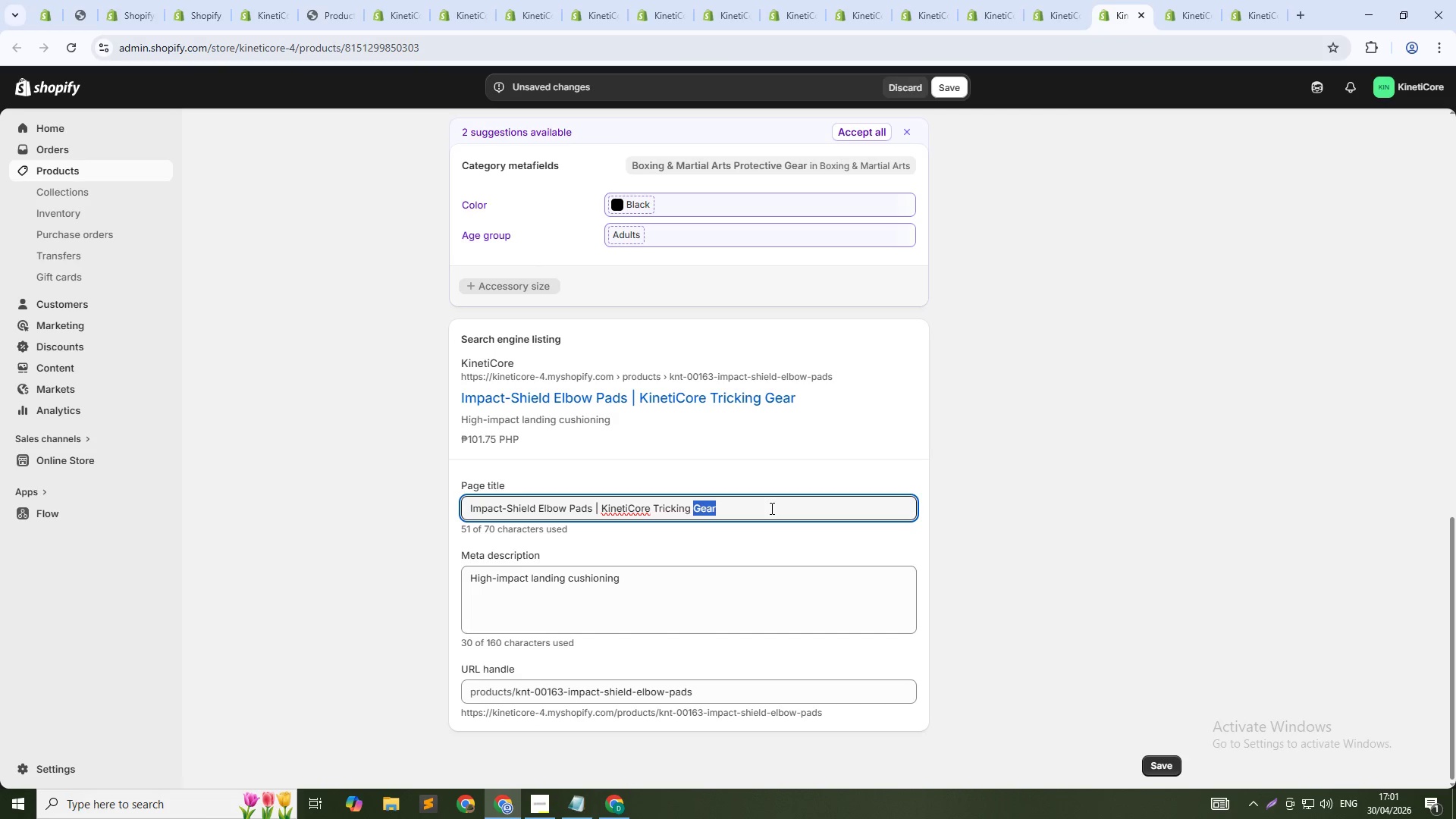 
key(Control+Shift+ArrowLeft)
 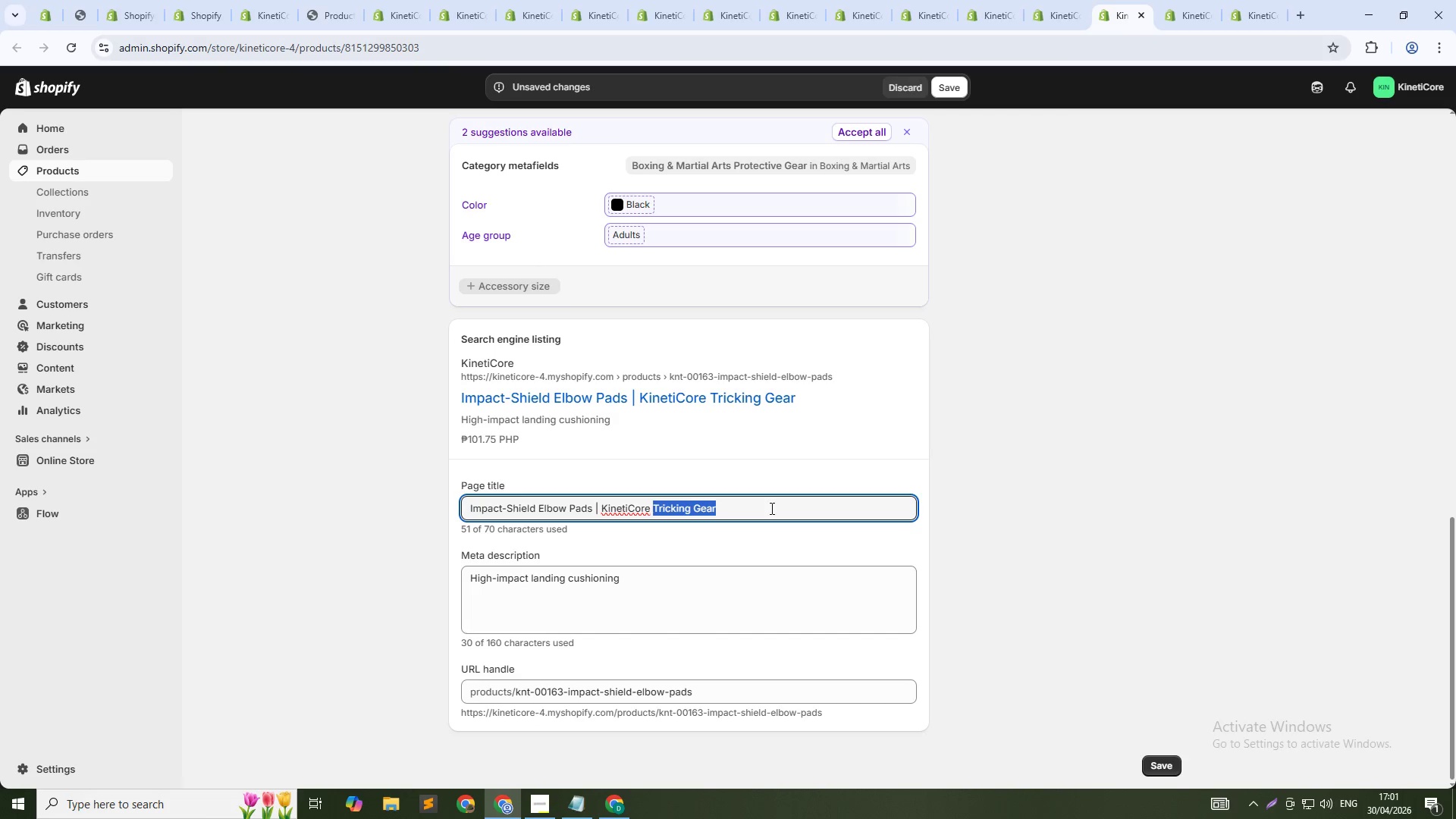 
key(Control+Shift+ArrowLeft)
 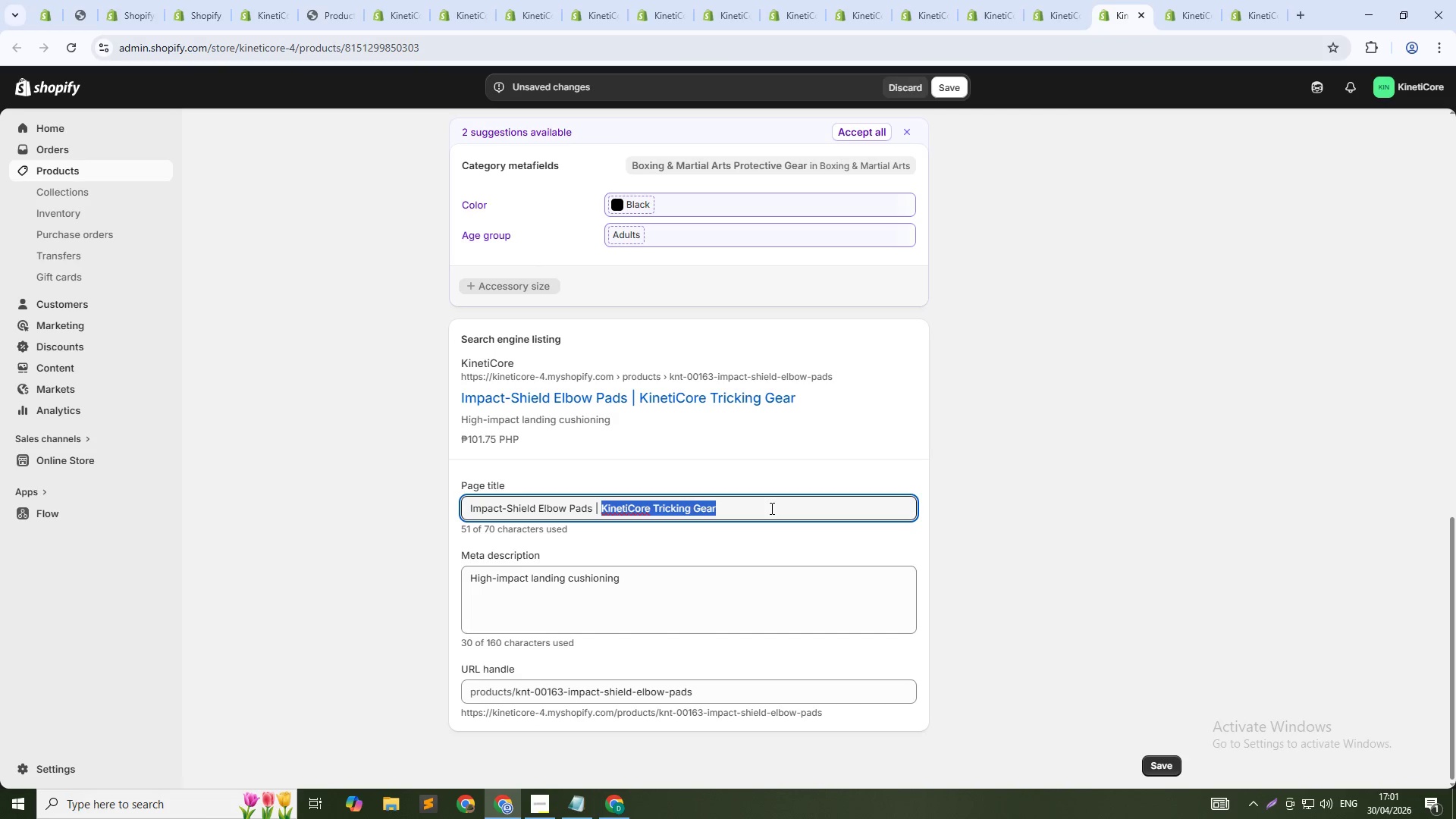 
key(Control+Shift+ArrowLeft)
 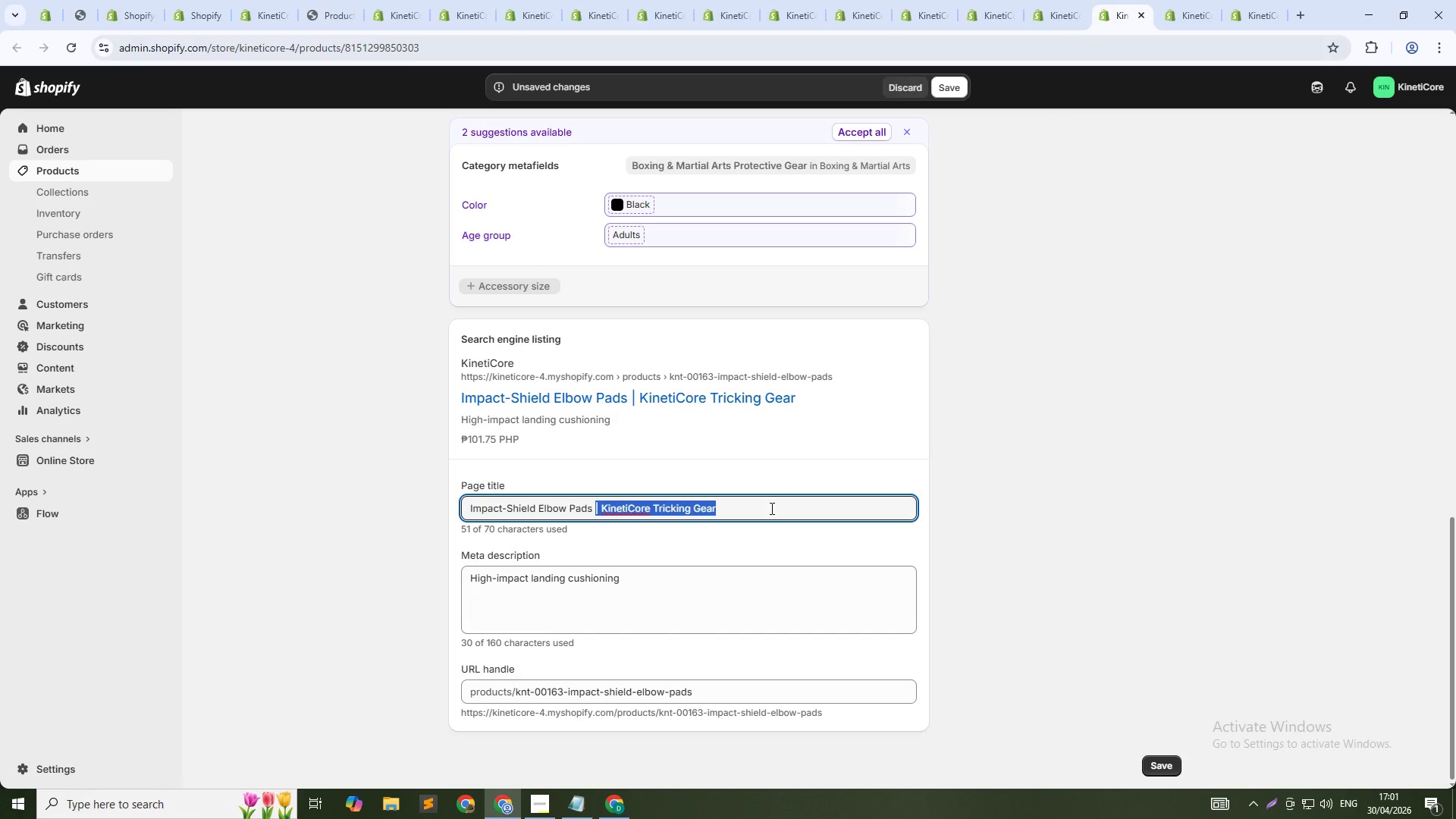 
key(Shift+ArrowLeft)
 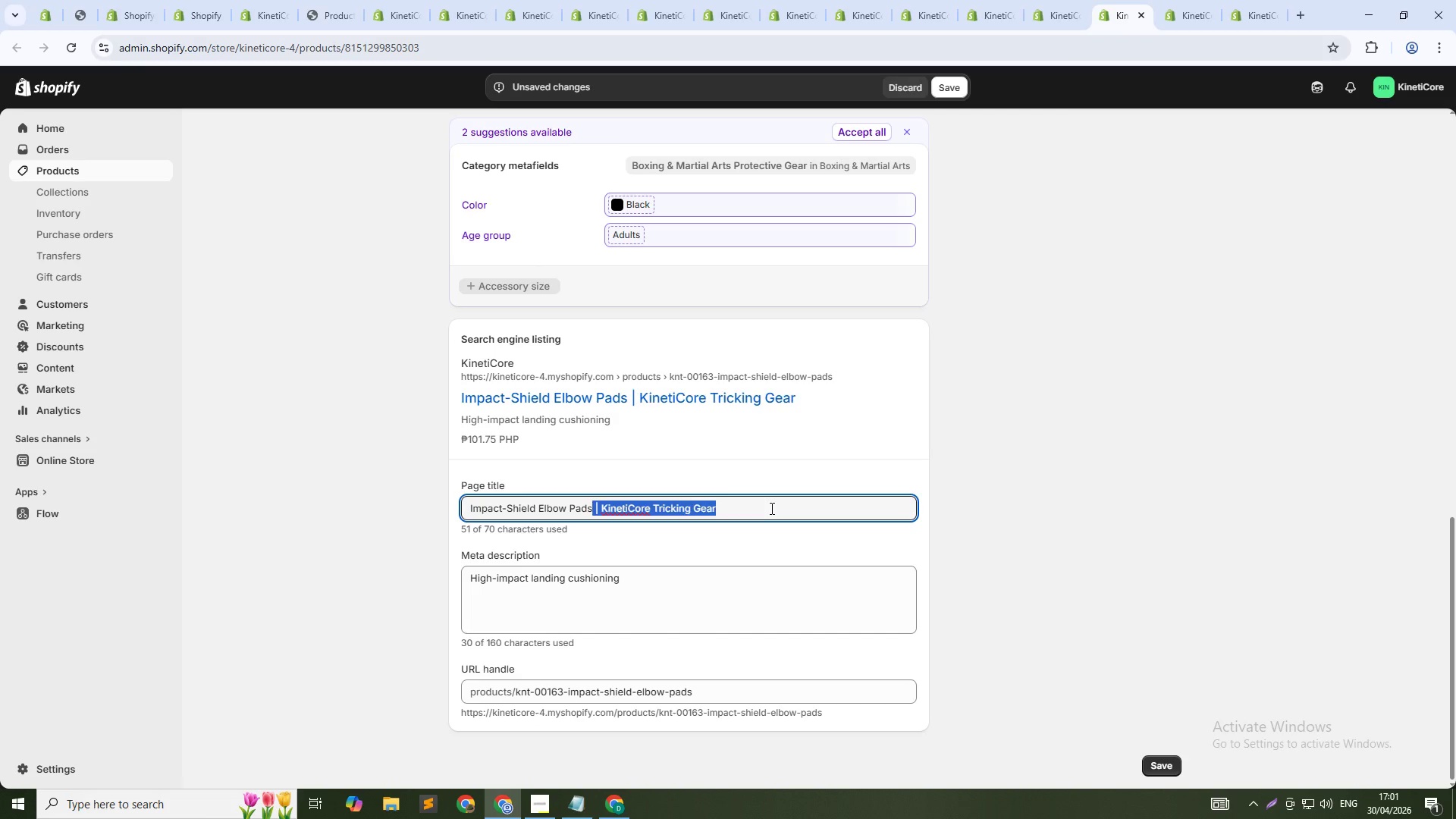 
key(Backspace)
 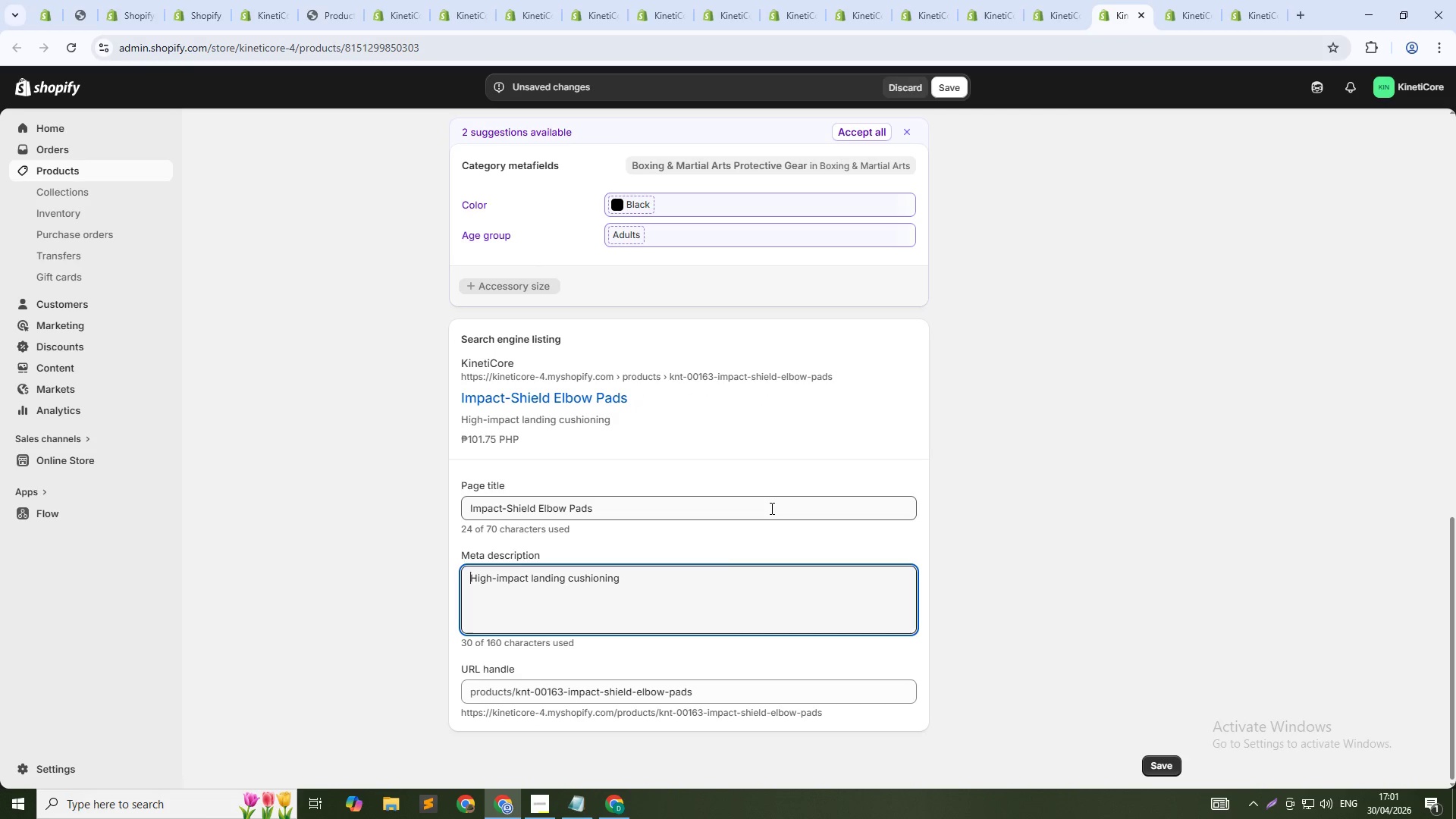 
key(Tab)
 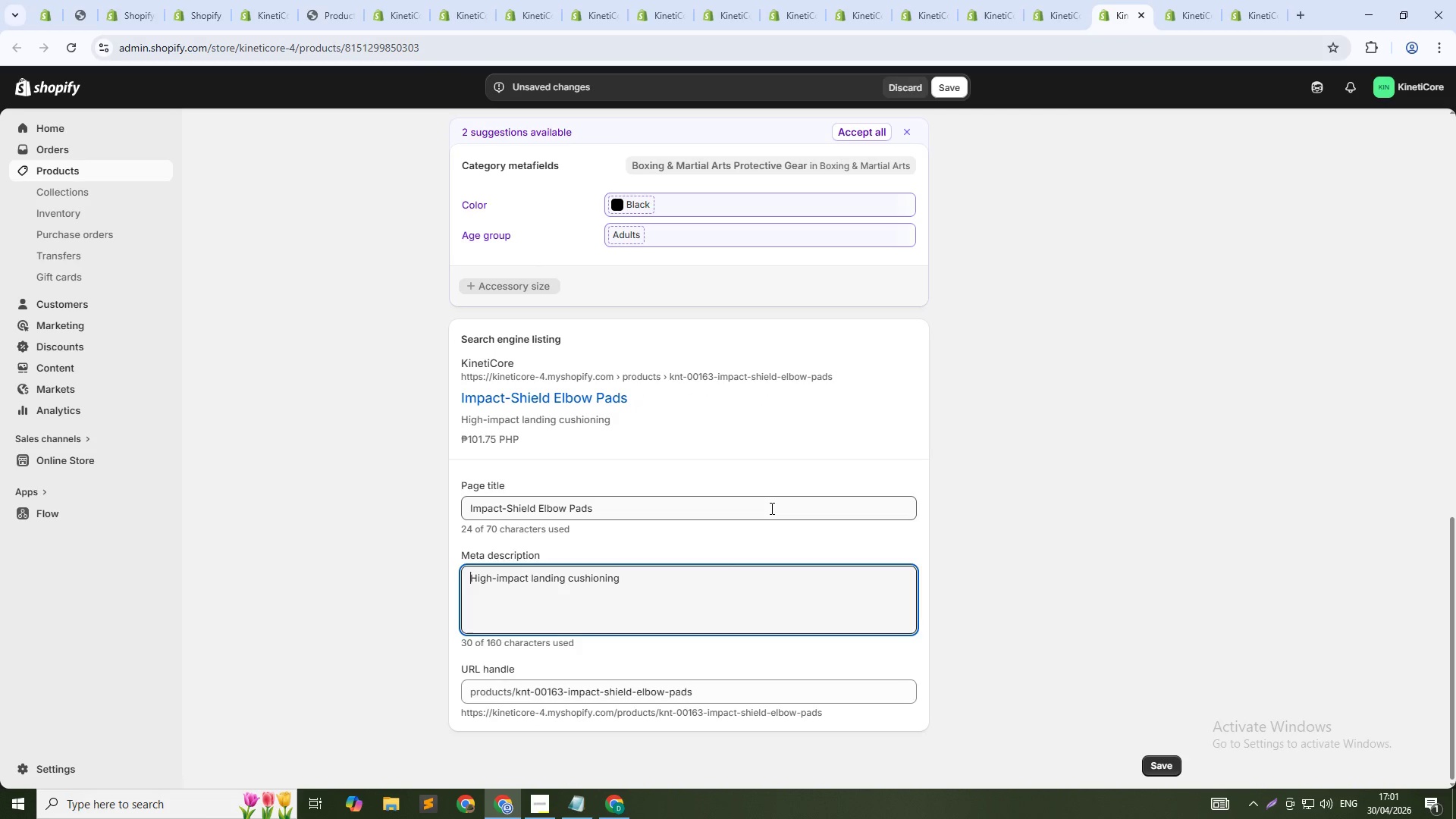 
key(Tab)
 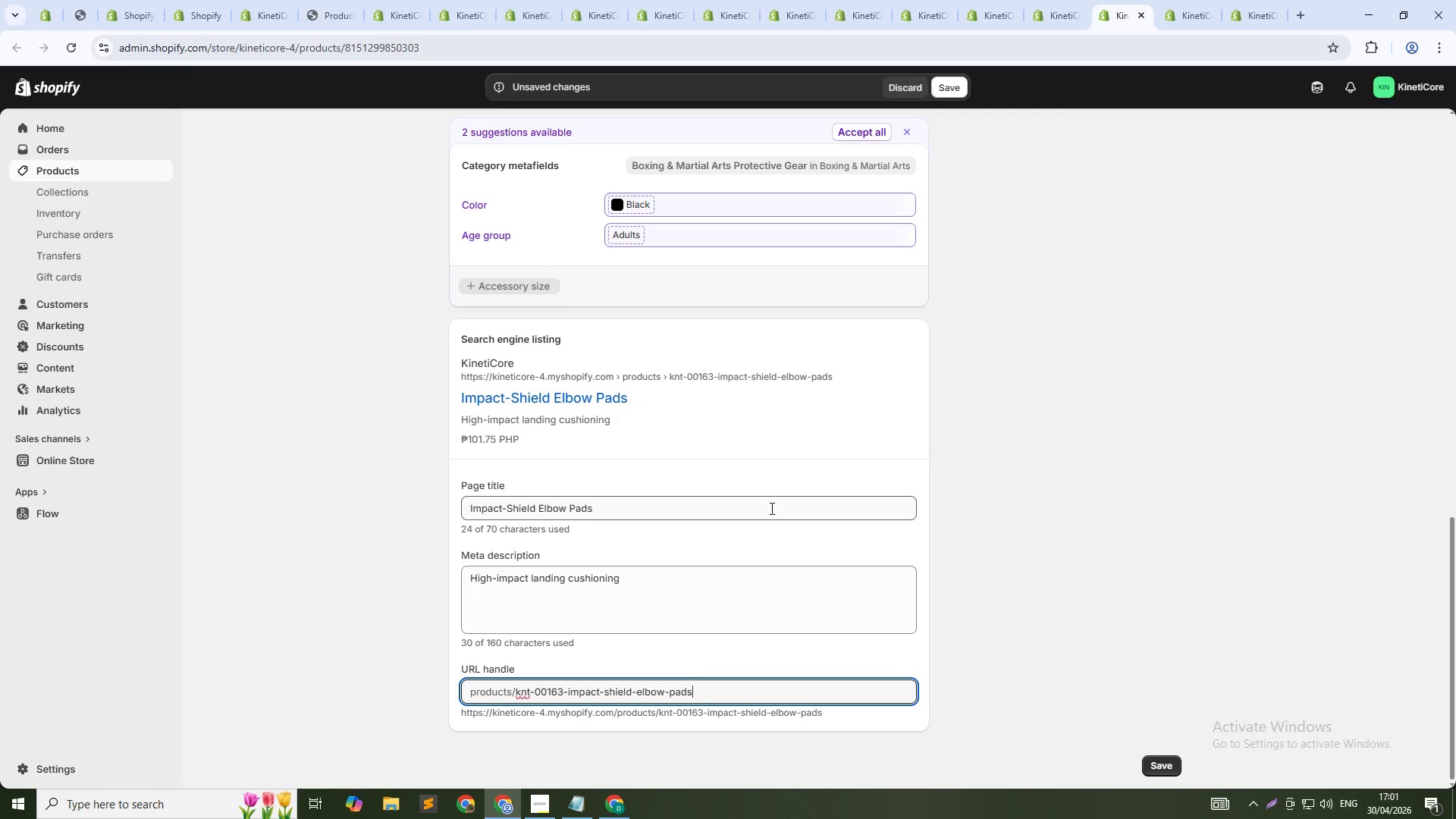 
key(ArrowDown)
 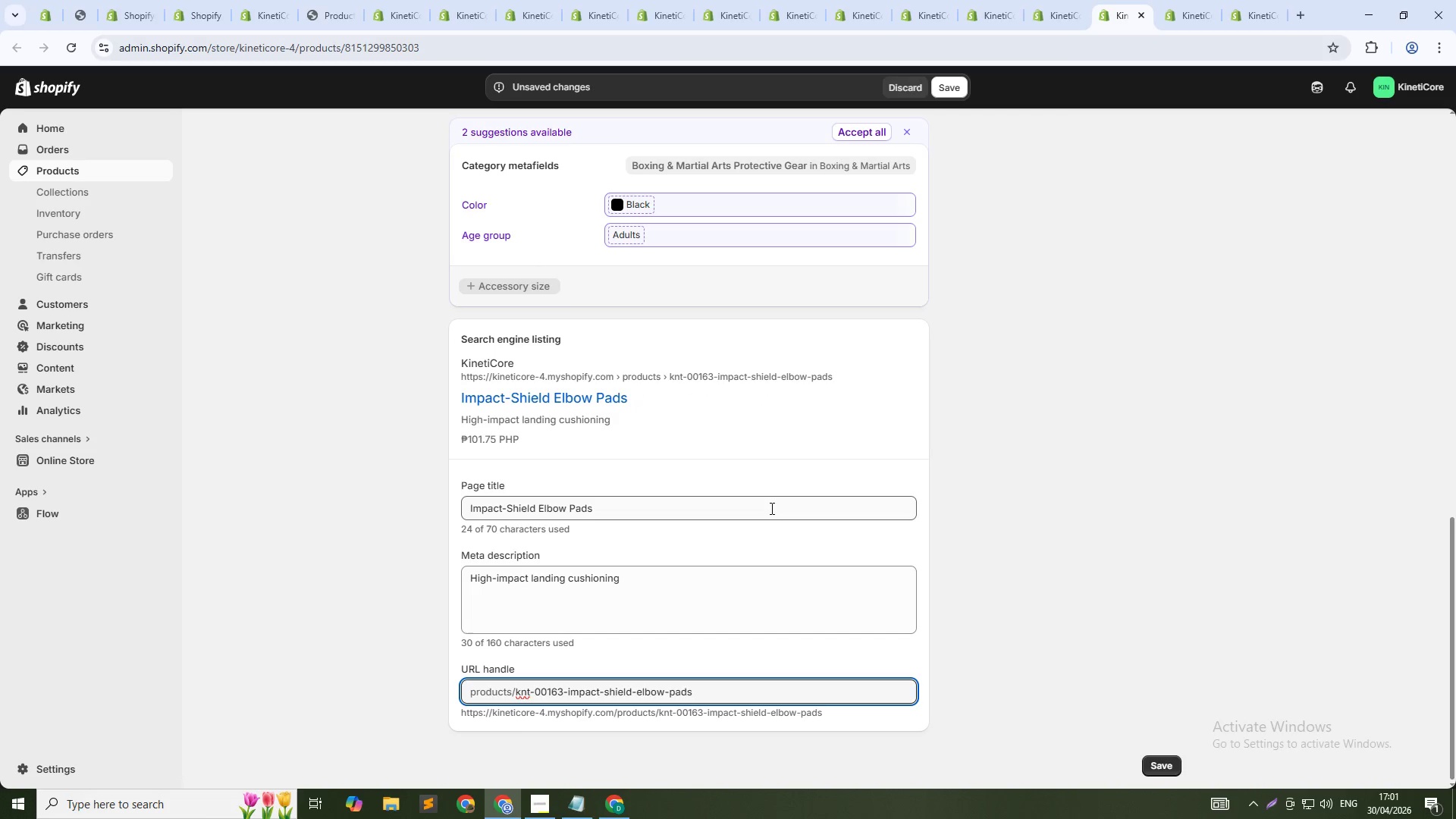 
key(NumpadSubtract)
 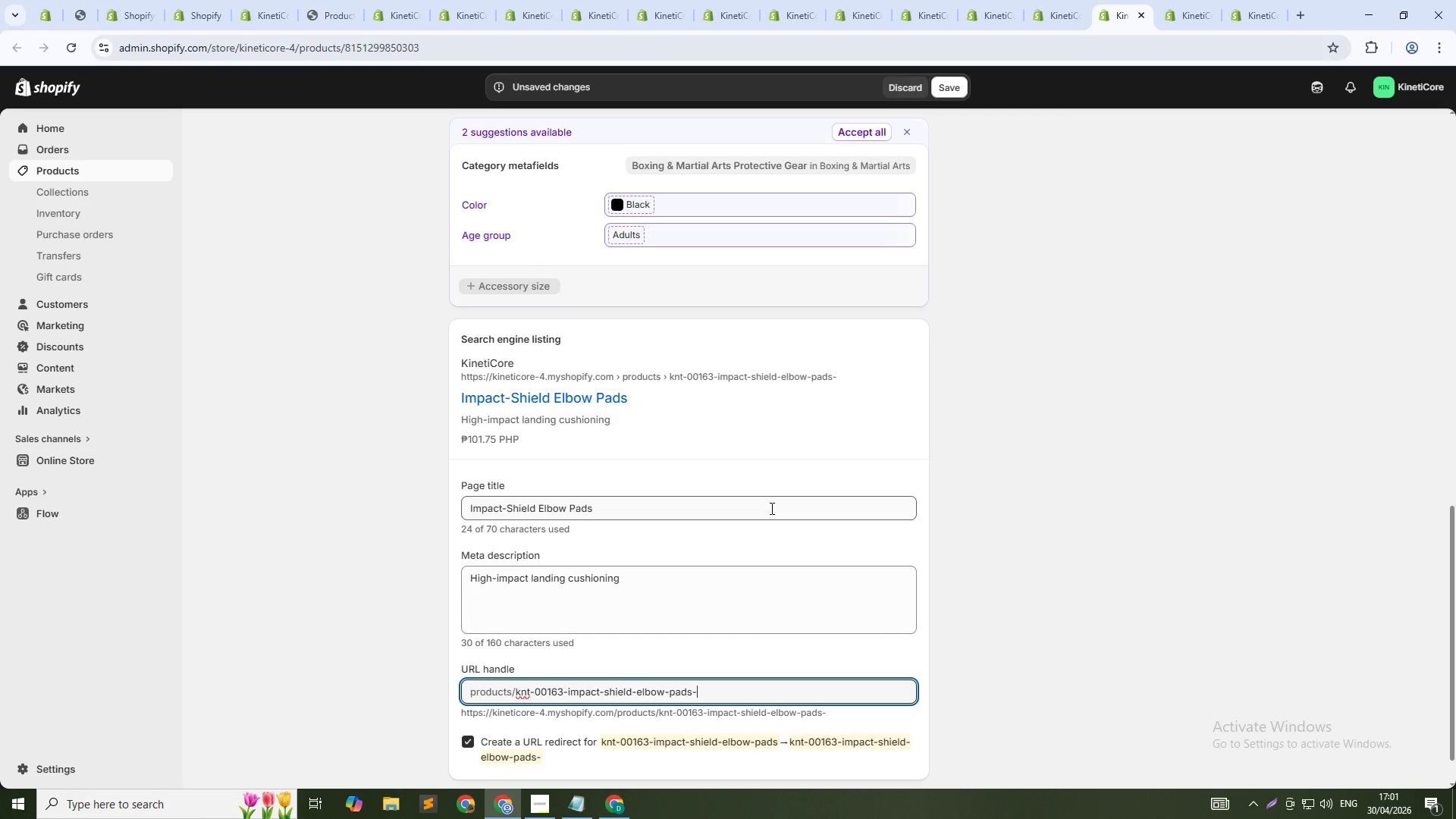 
key(Numpad1)
 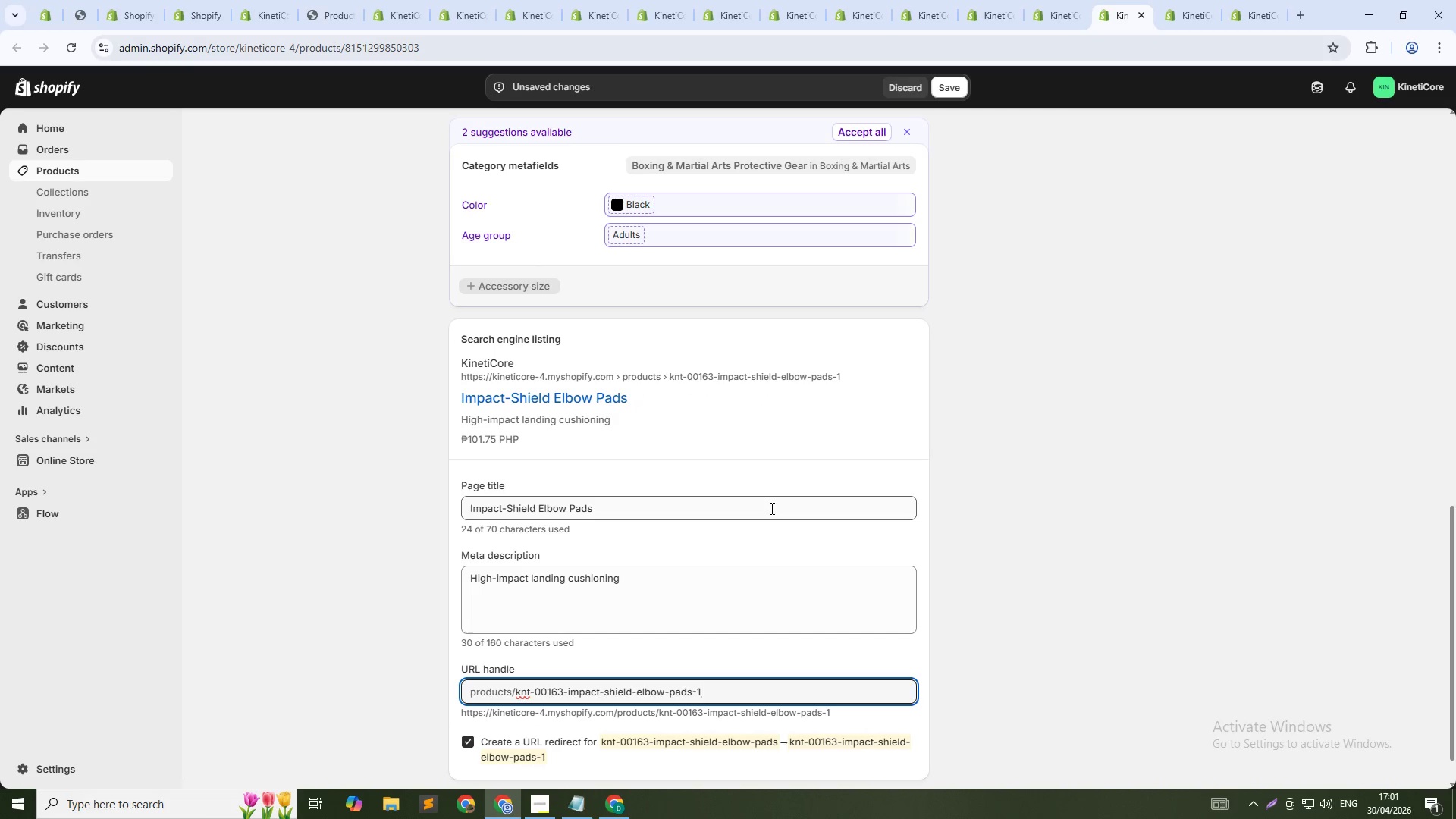 
key(Numpad6)
 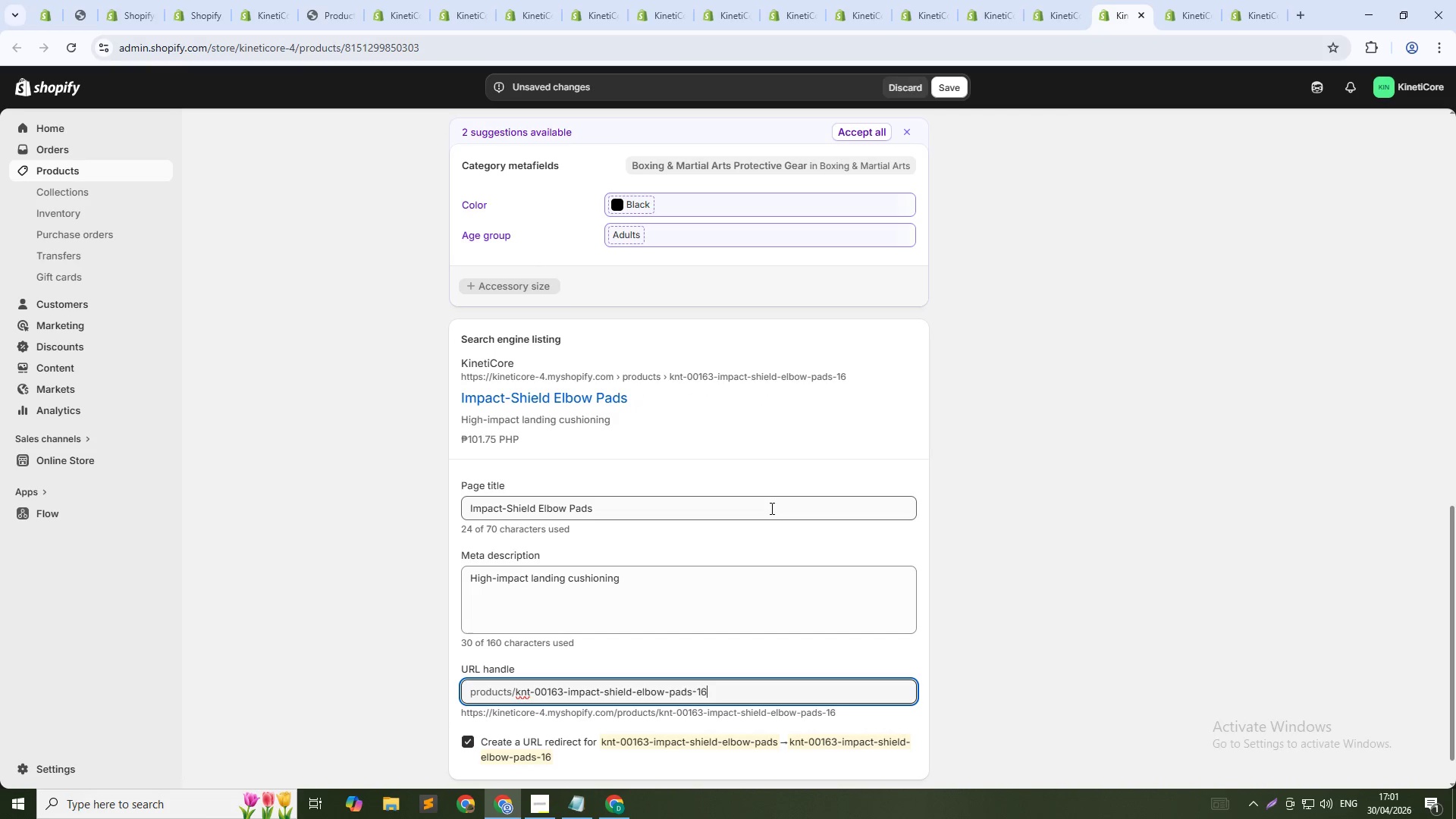 
key(Numpad3)
 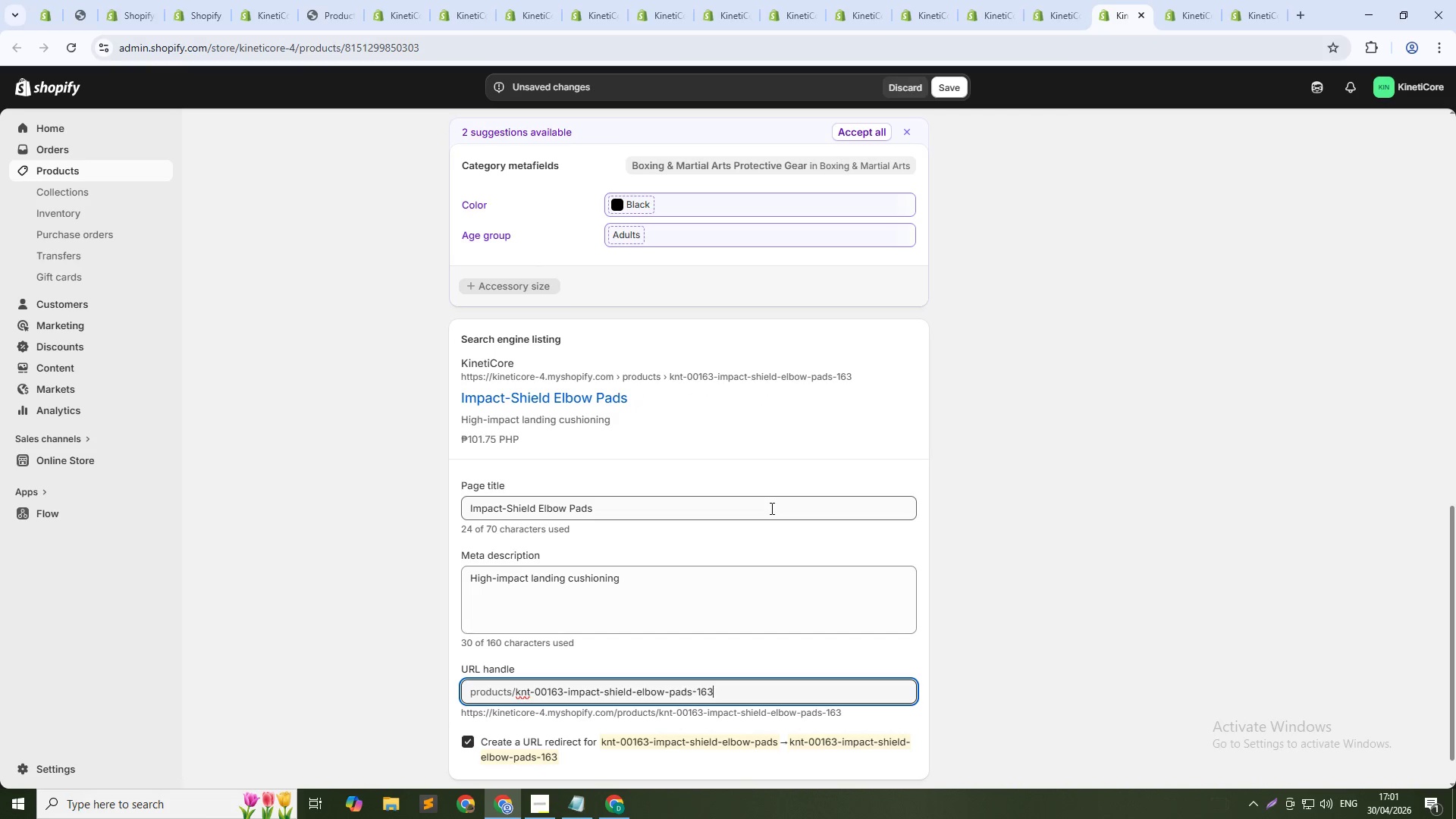 
key(ArrowUp)
 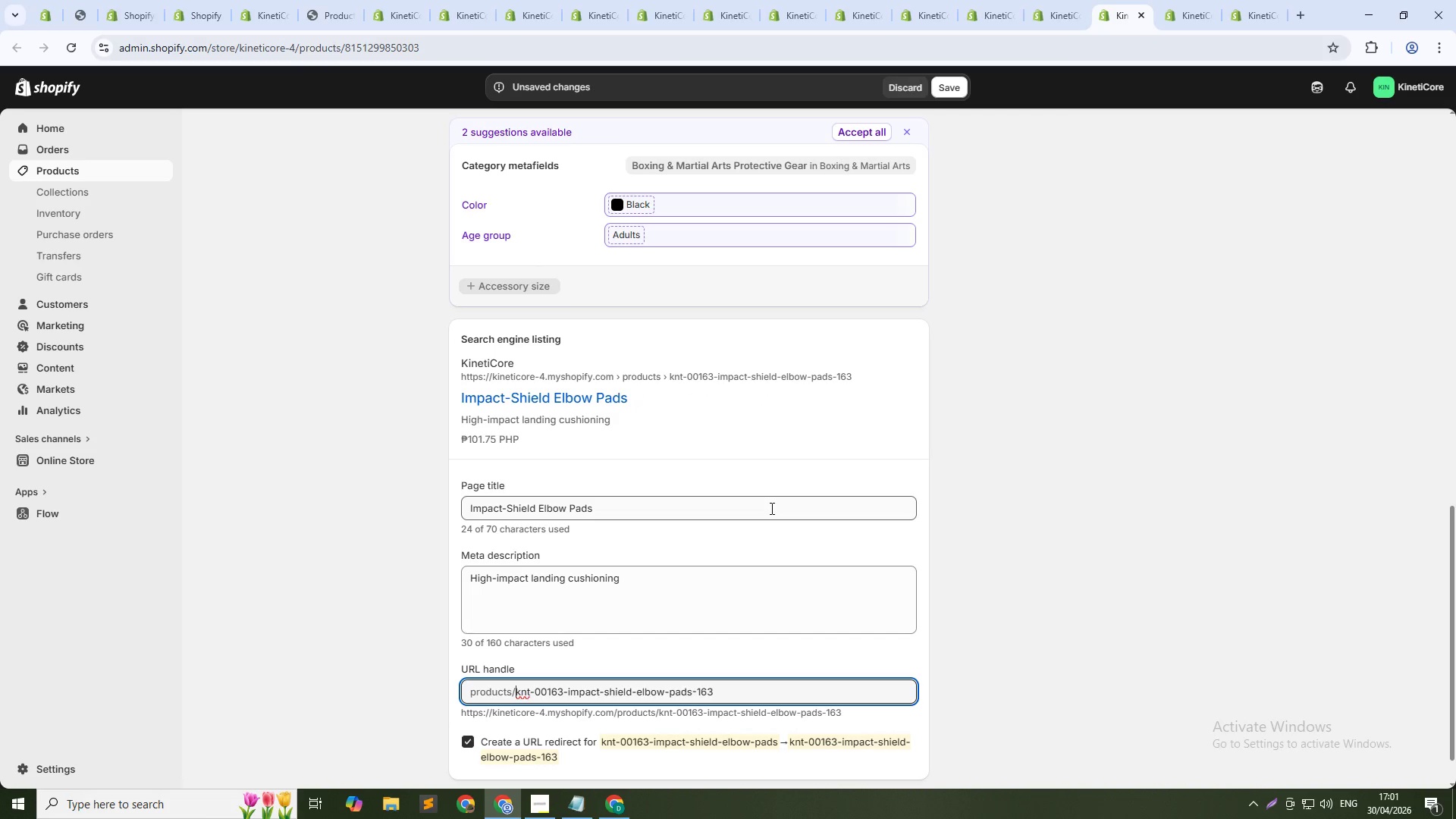 
key(Control+Shift+ArrowRight)
 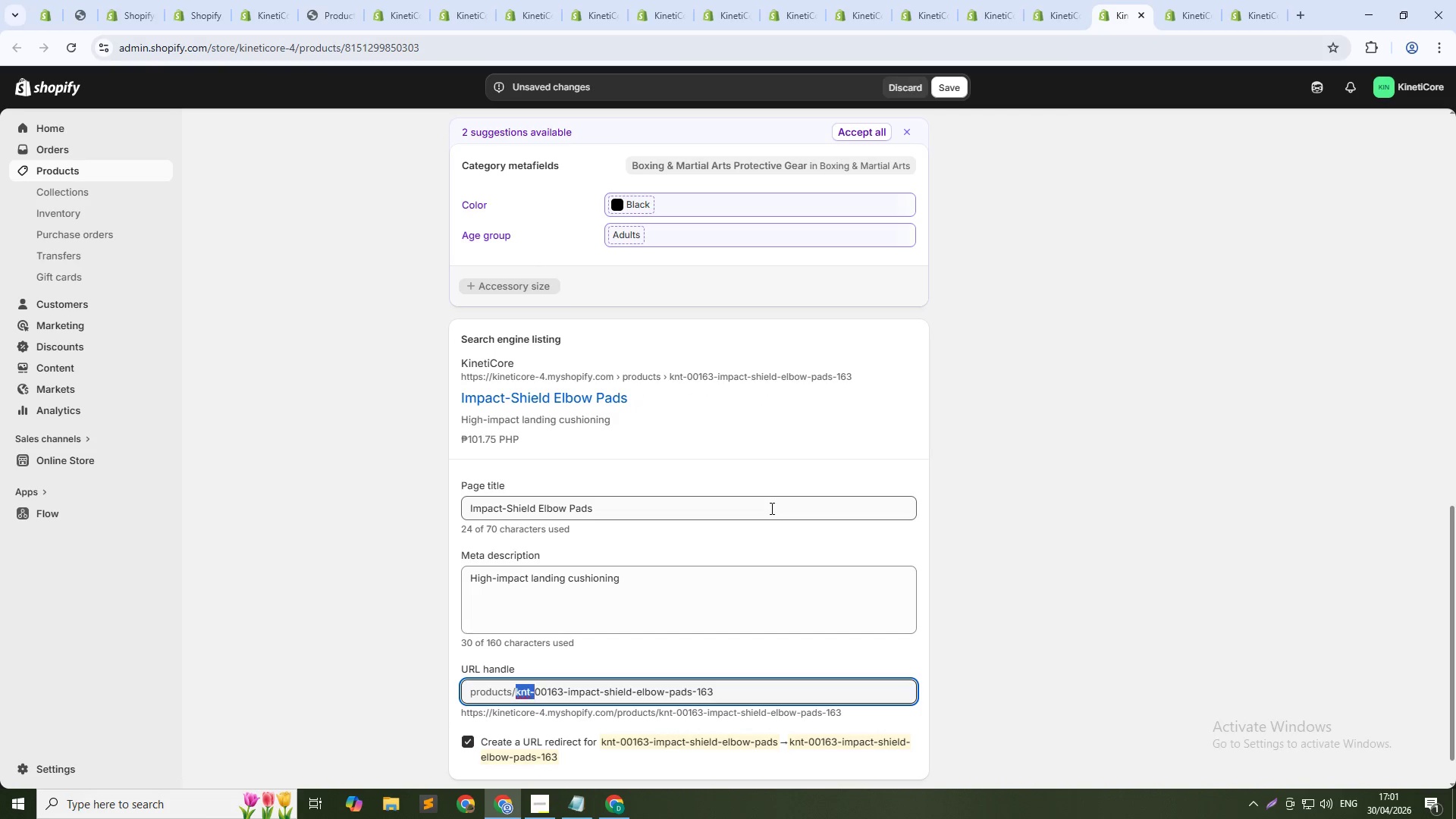 
key(Control+Shift+ArrowRight)
 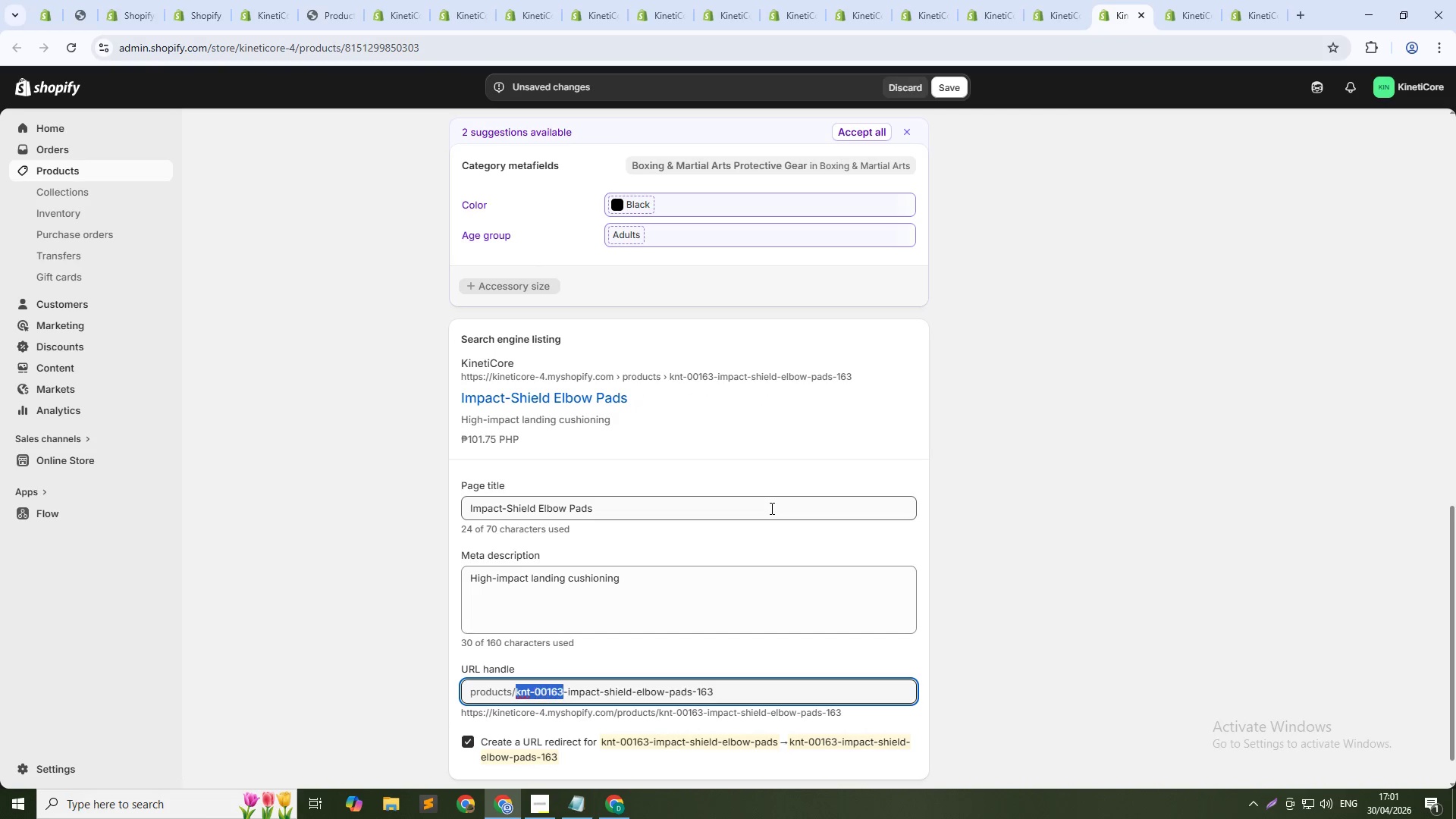 
key(Control+Shift+ArrowRight)
 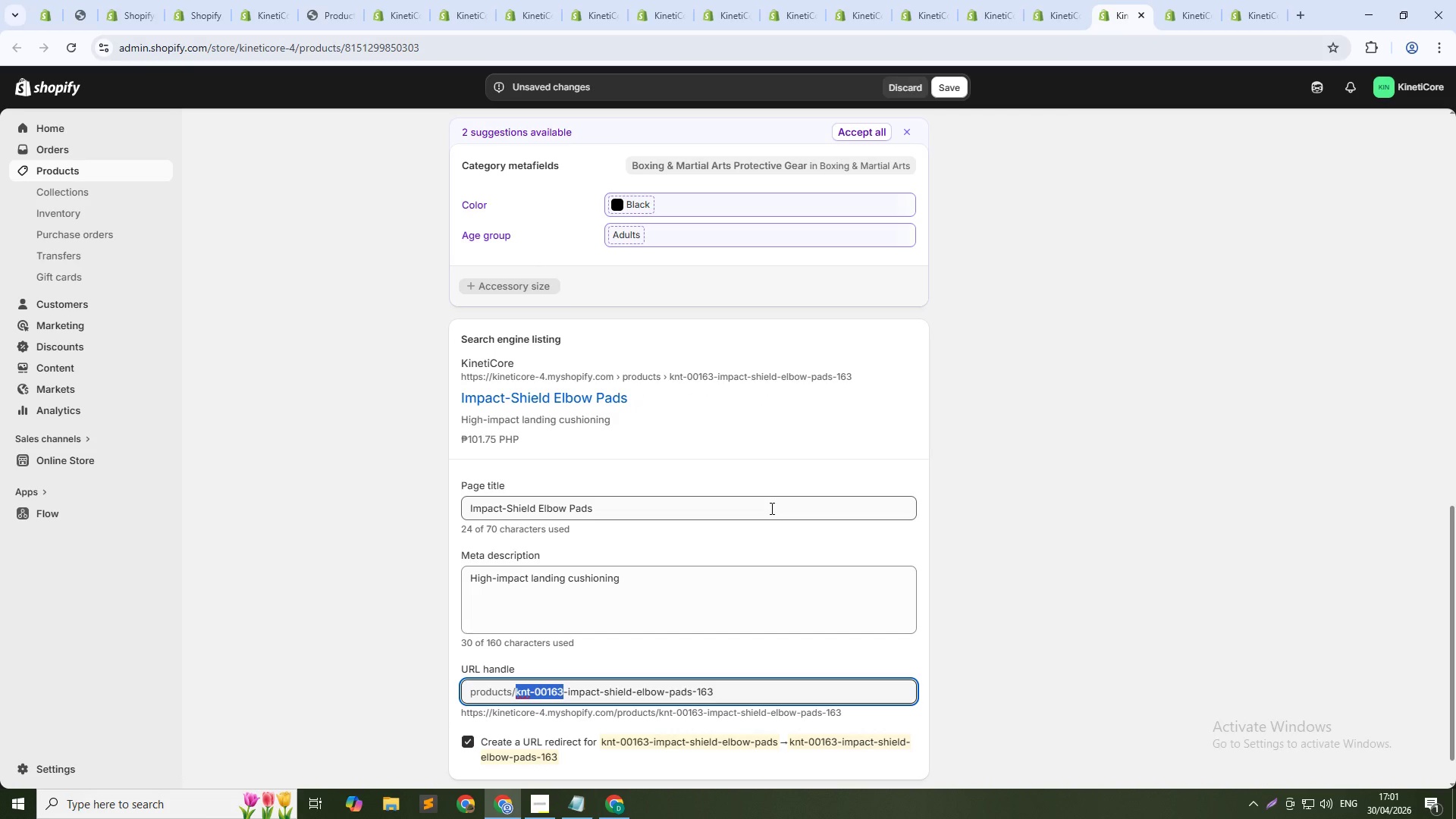 
key(Shift+ArrowRight)
 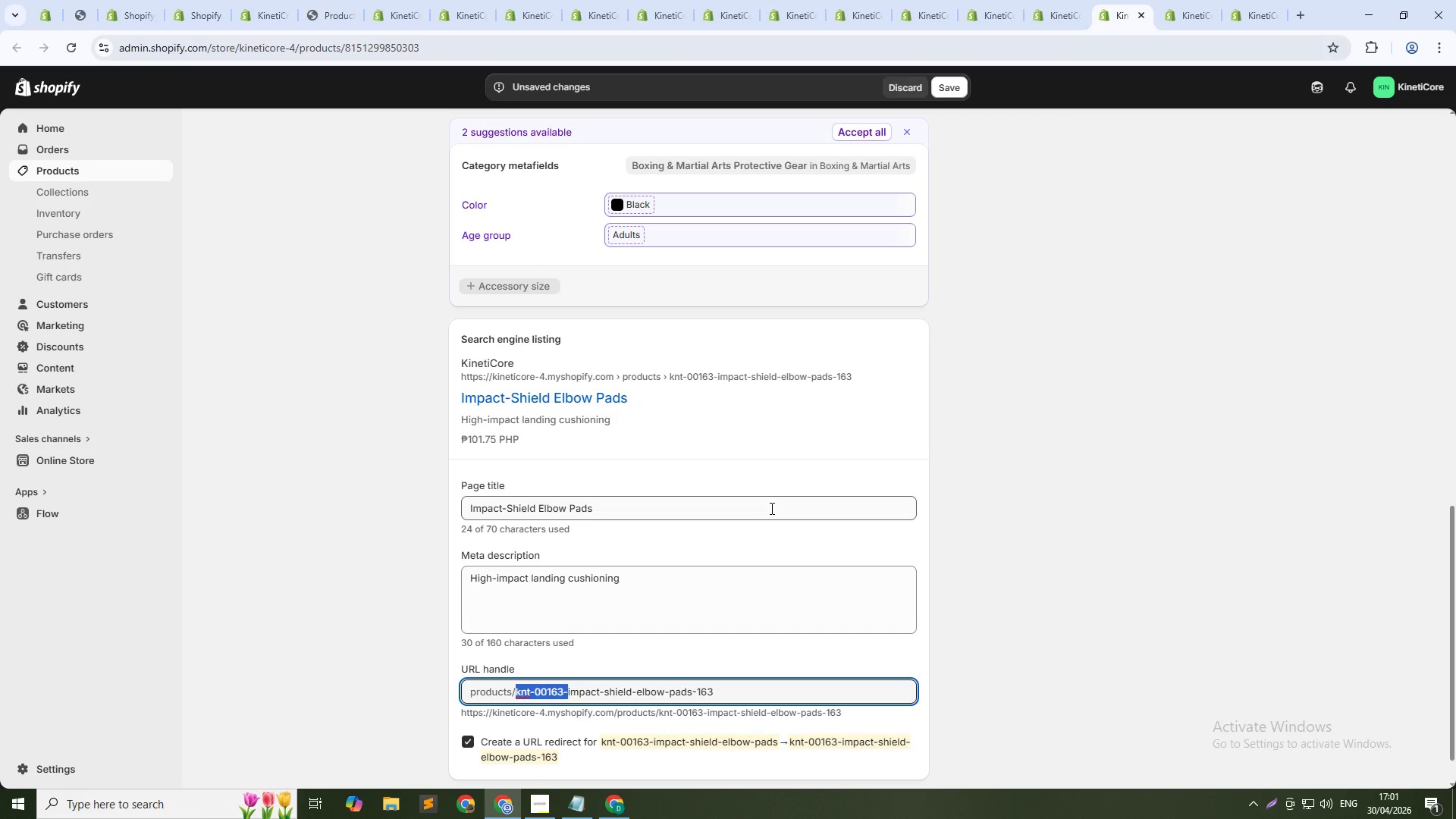 
key(Backspace)
 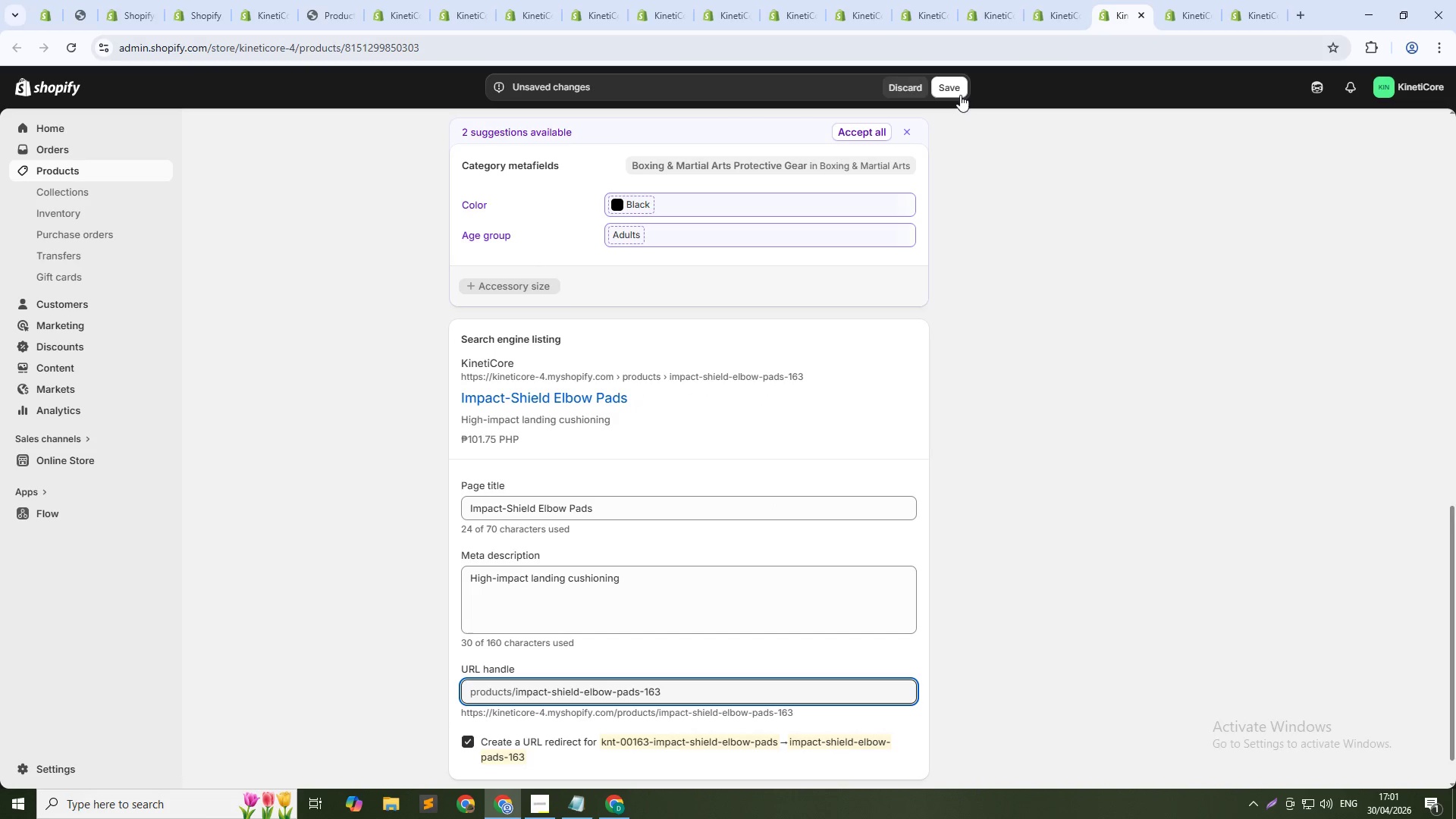 
left_click([952, 93])
 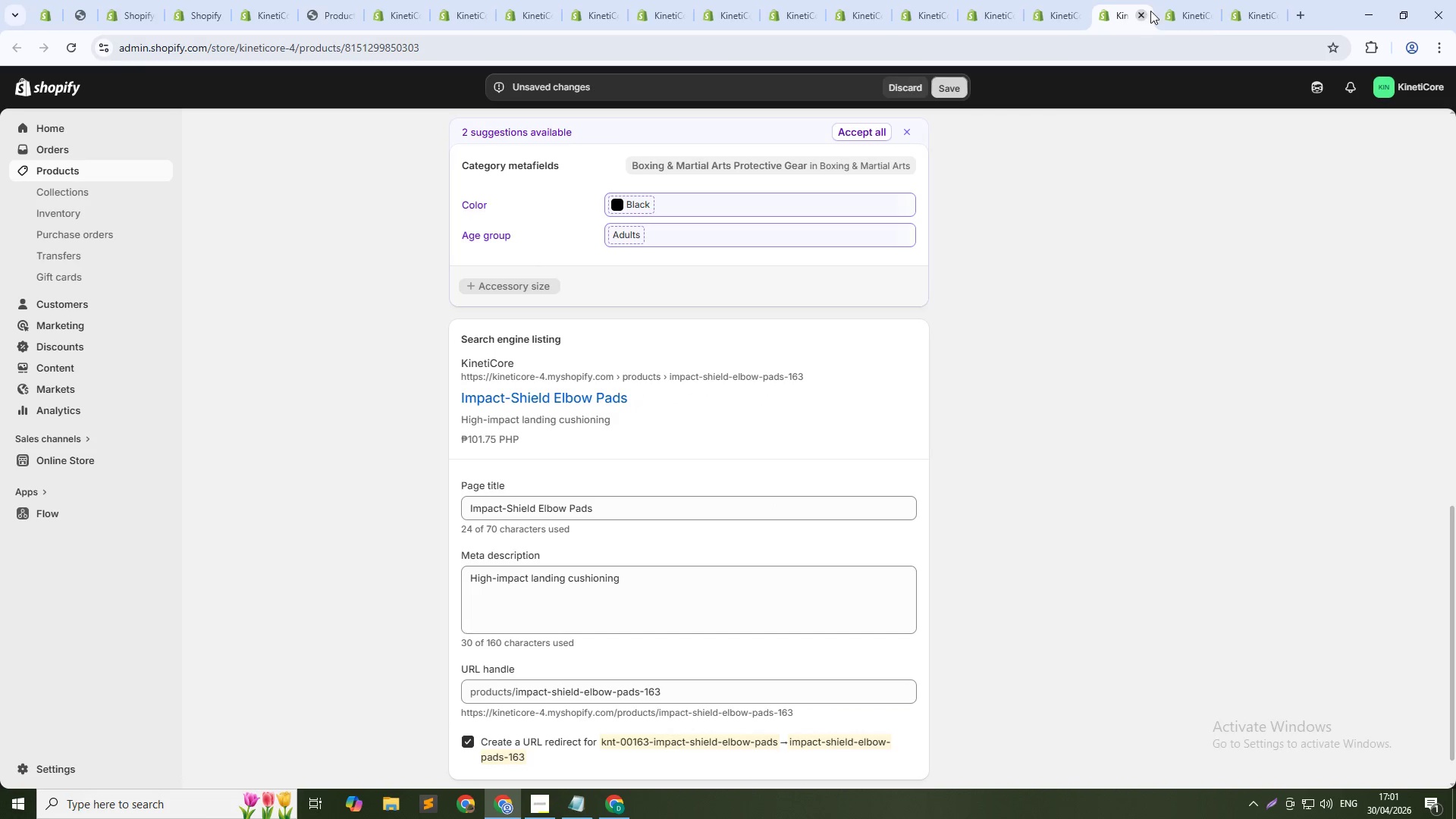 
left_click([1182, 8])
 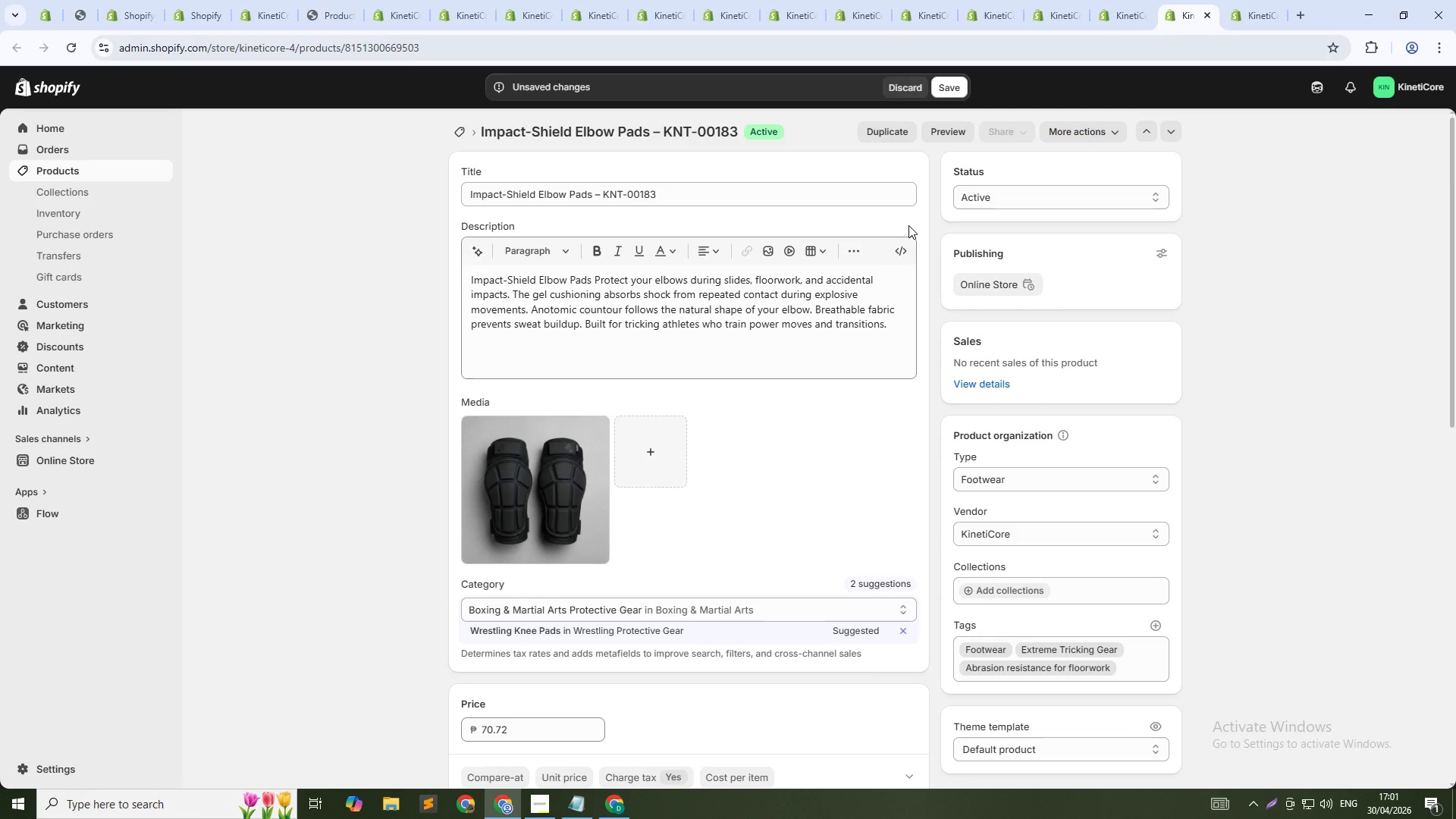 
scroll: coordinate [821, 397], scroll_direction: down, amount: 19.0
 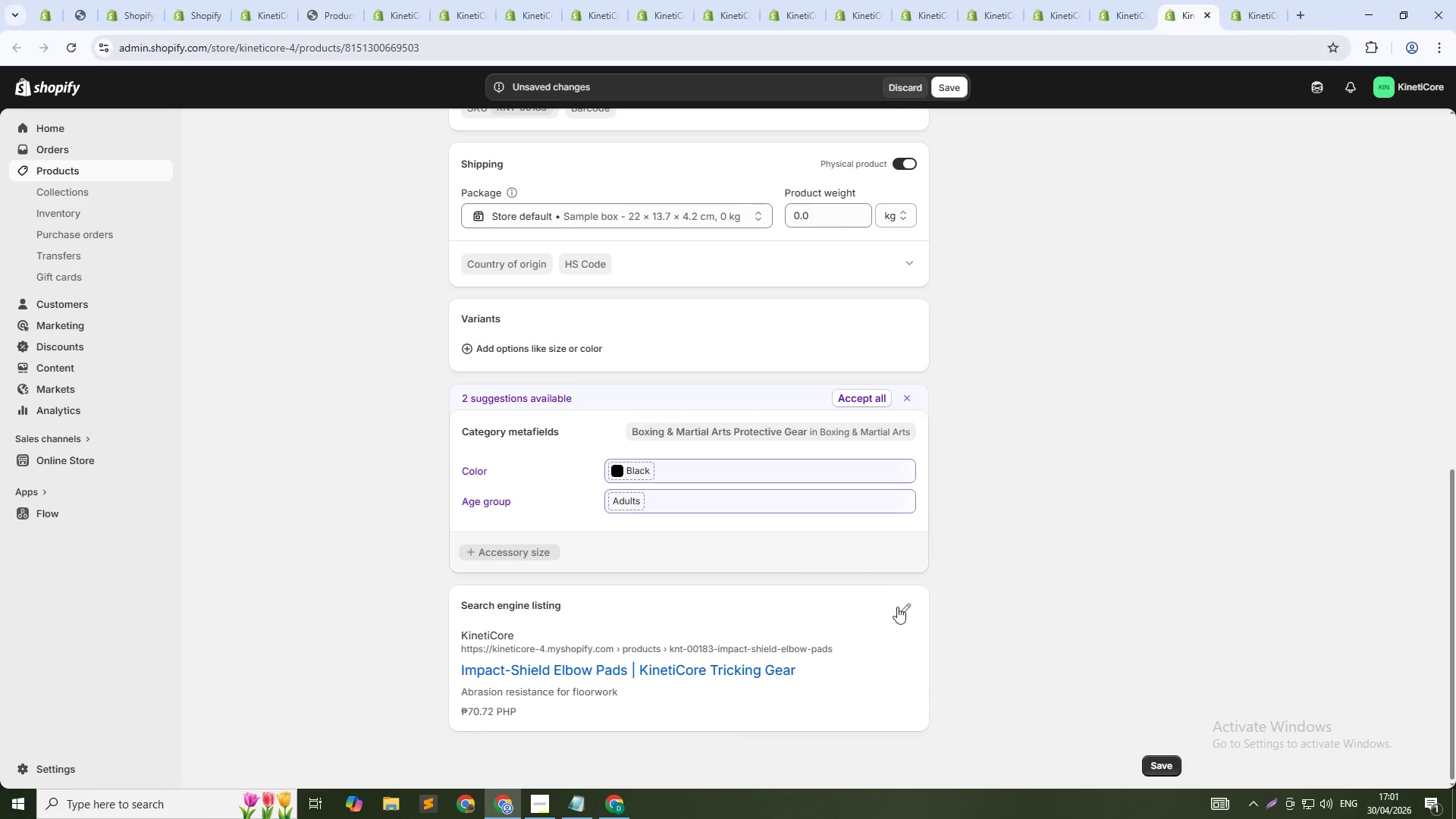 
left_click([902, 608])
 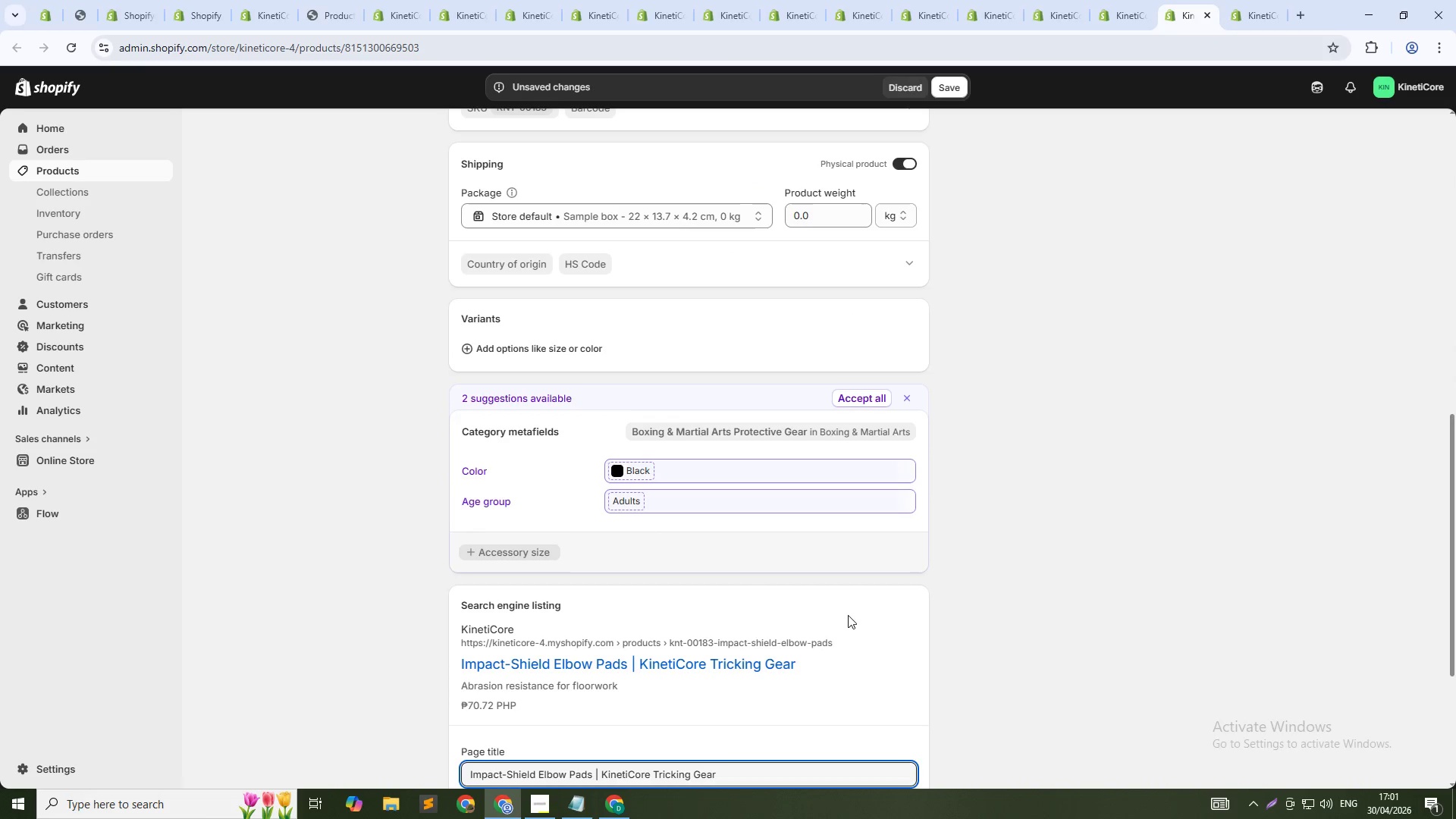 
scroll: coordinate [802, 626], scroll_direction: down, amount: 7.0
 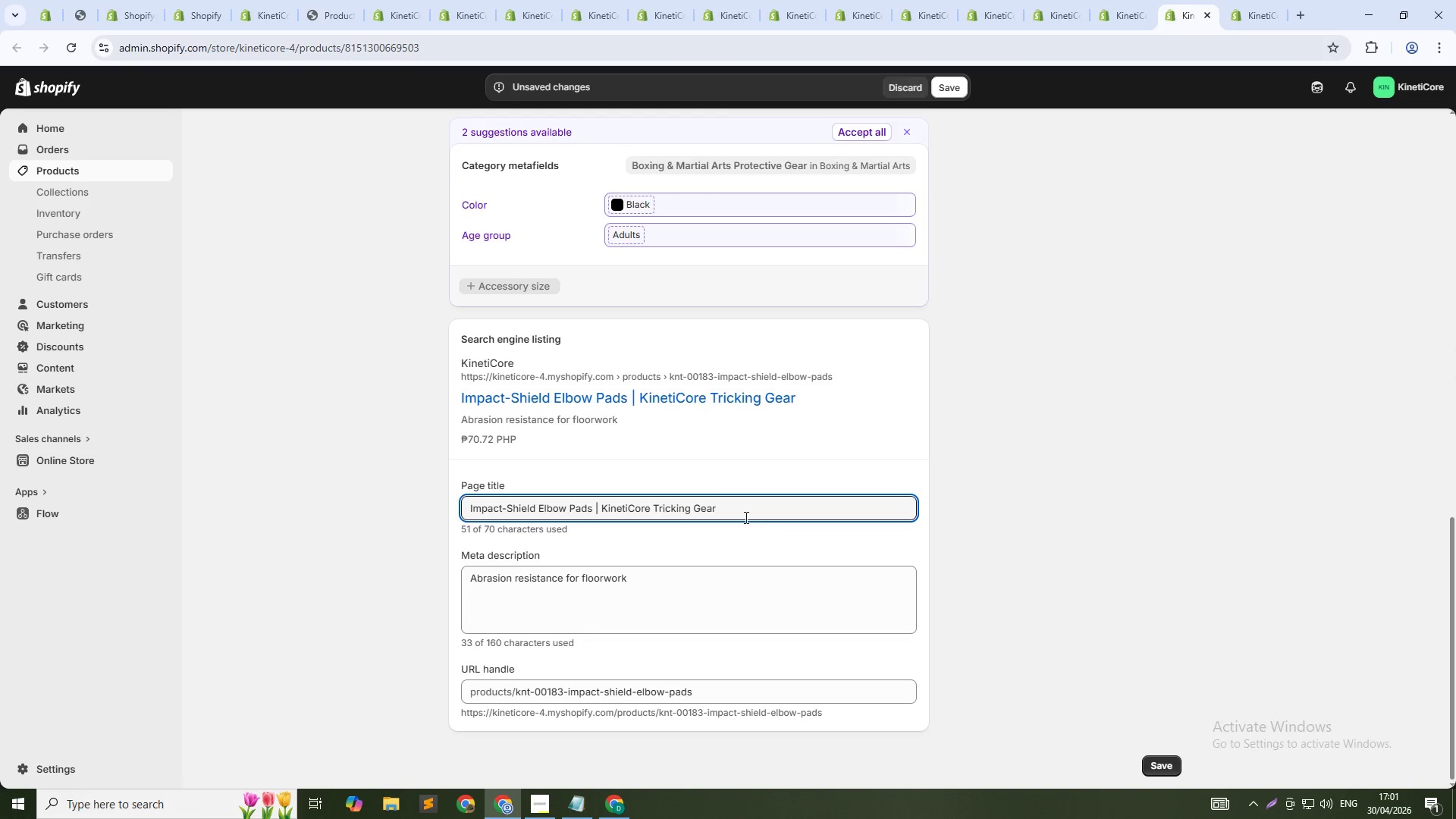 
left_click([748, 511])
 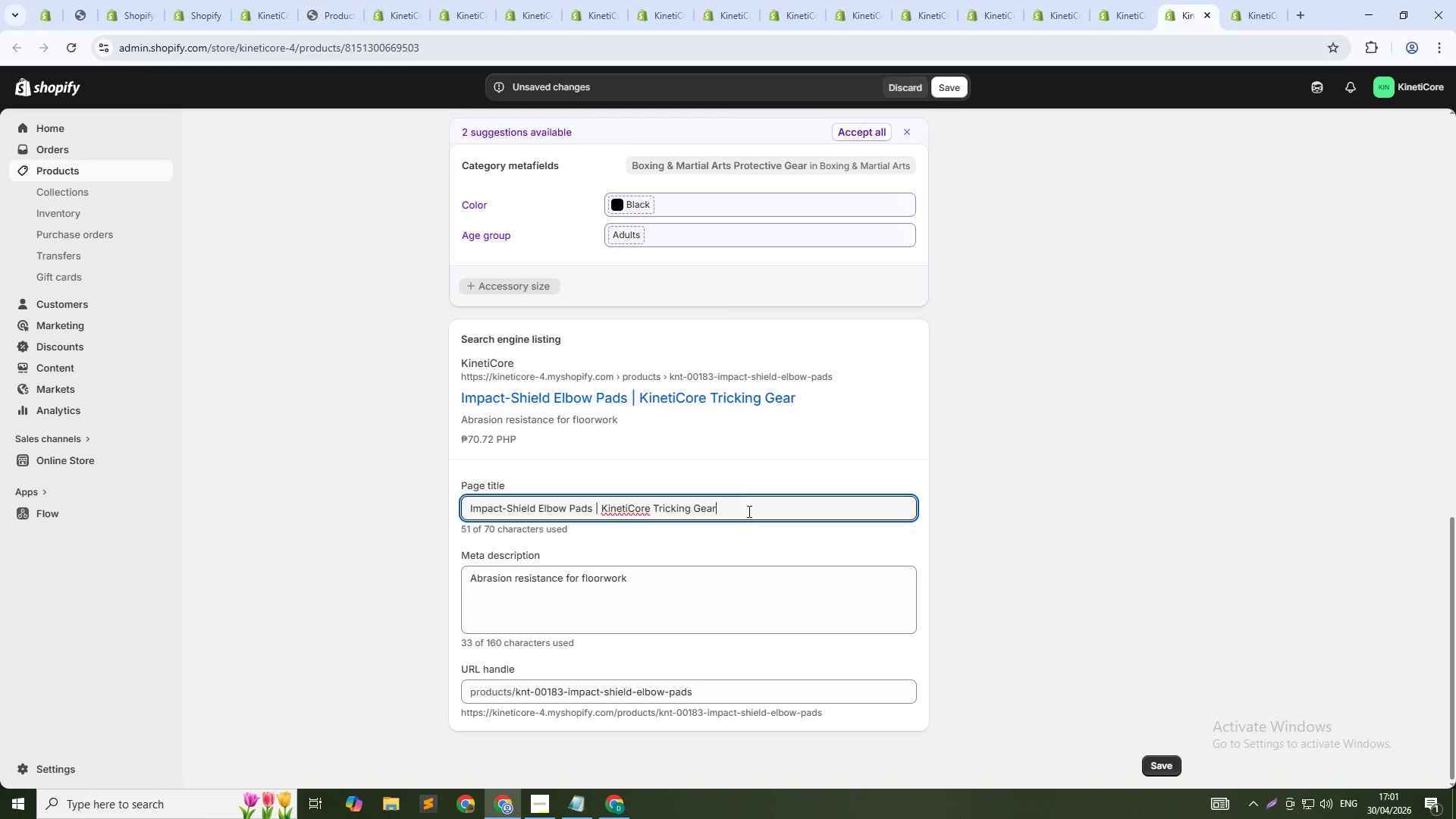 
key(Control+Shift+ArrowLeft)
 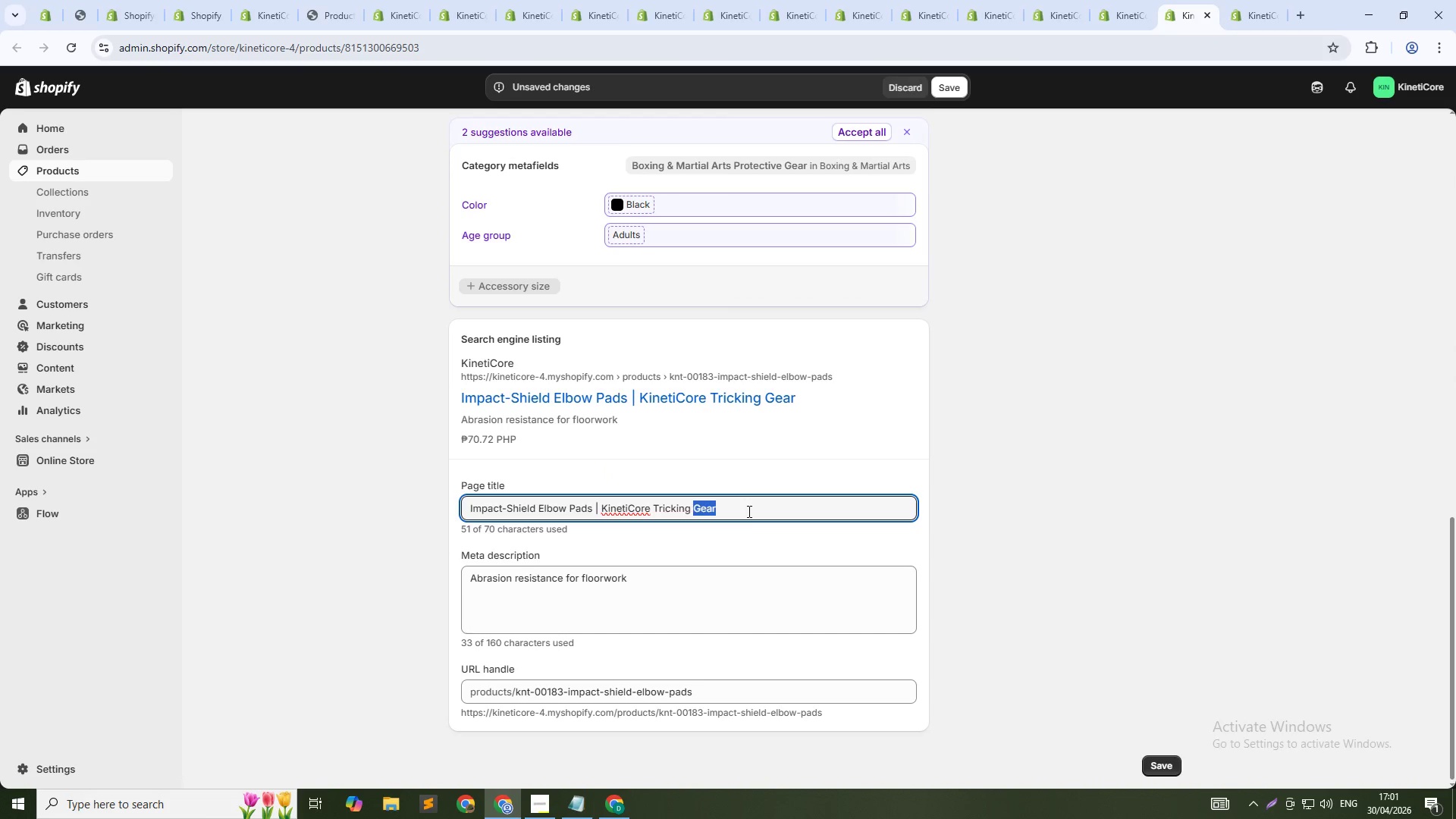 
key(Control+Shift+ArrowLeft)
 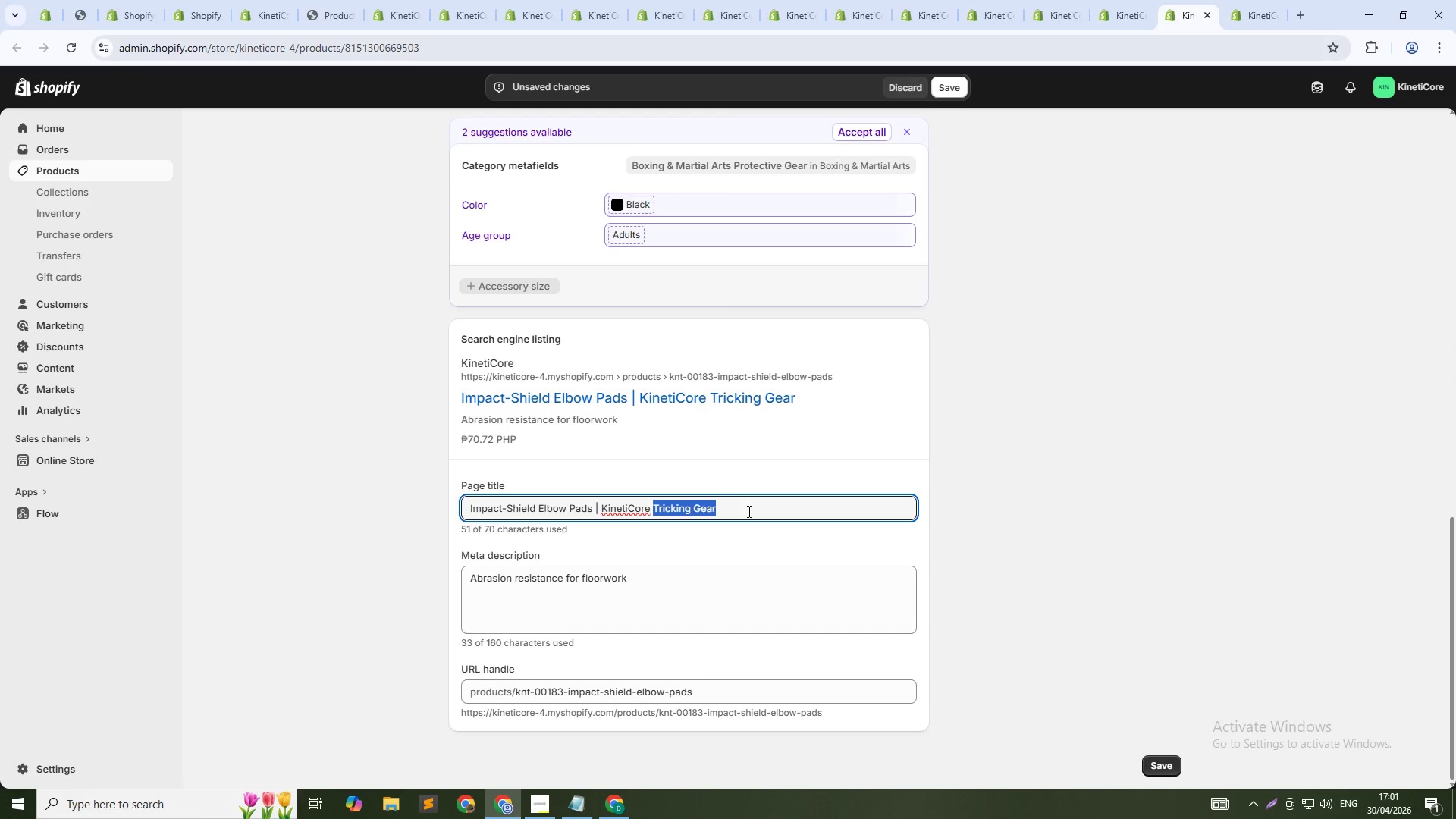 
key(Control+Shift+ArrowLeft)
 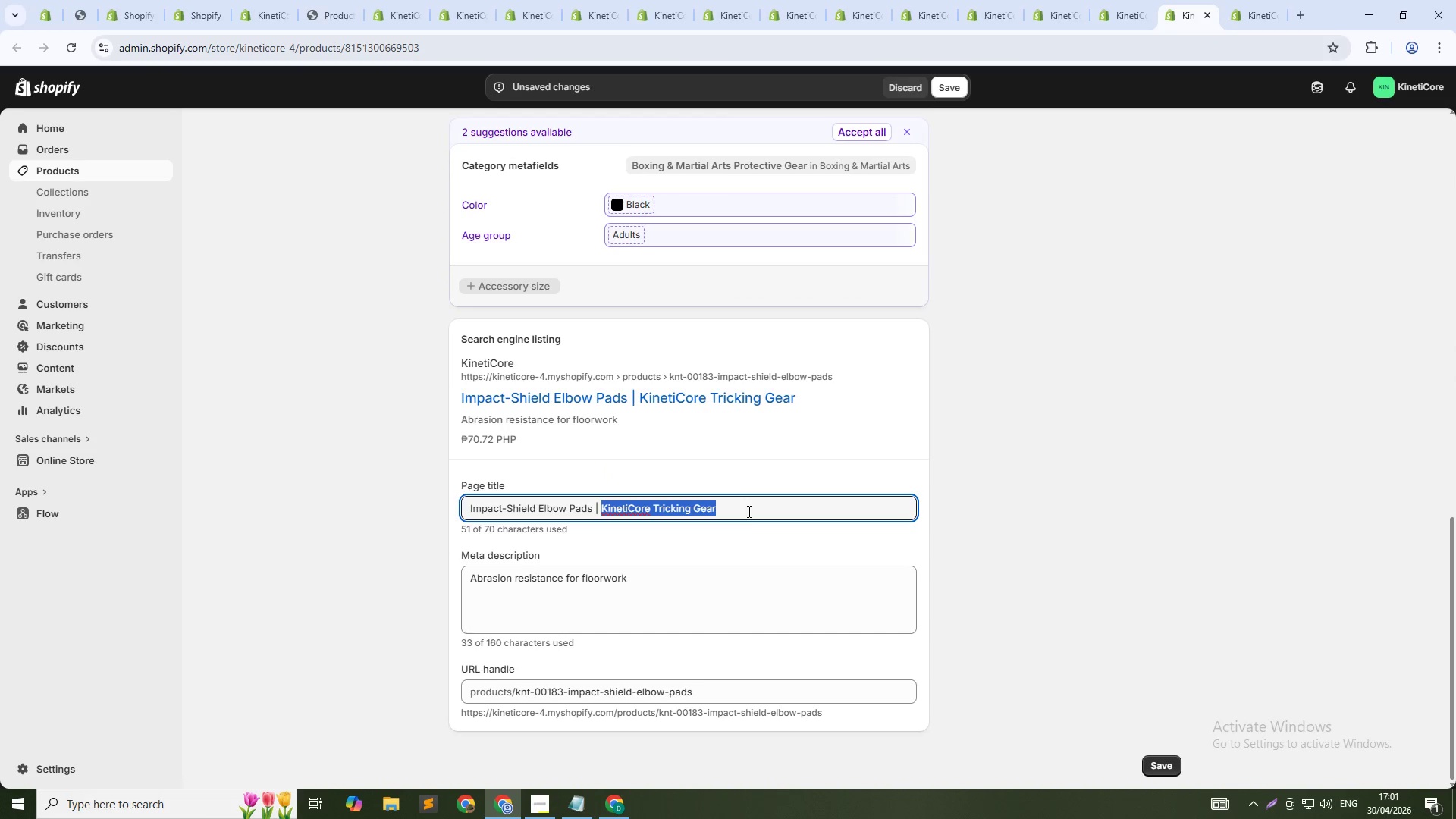 
key(Control+Shift+ArrowLeft)
 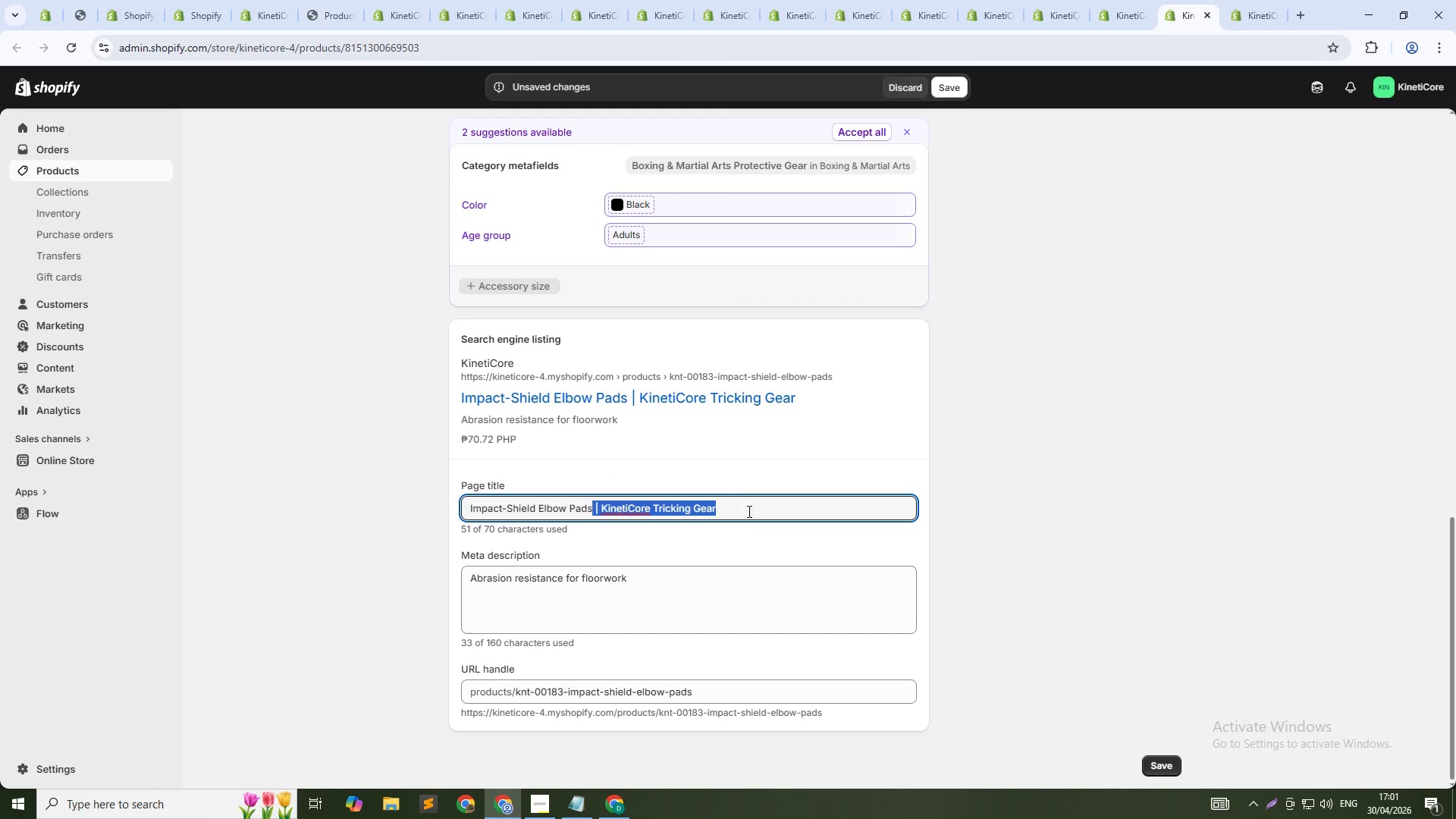 
key(Shift+ArrowLeft)
 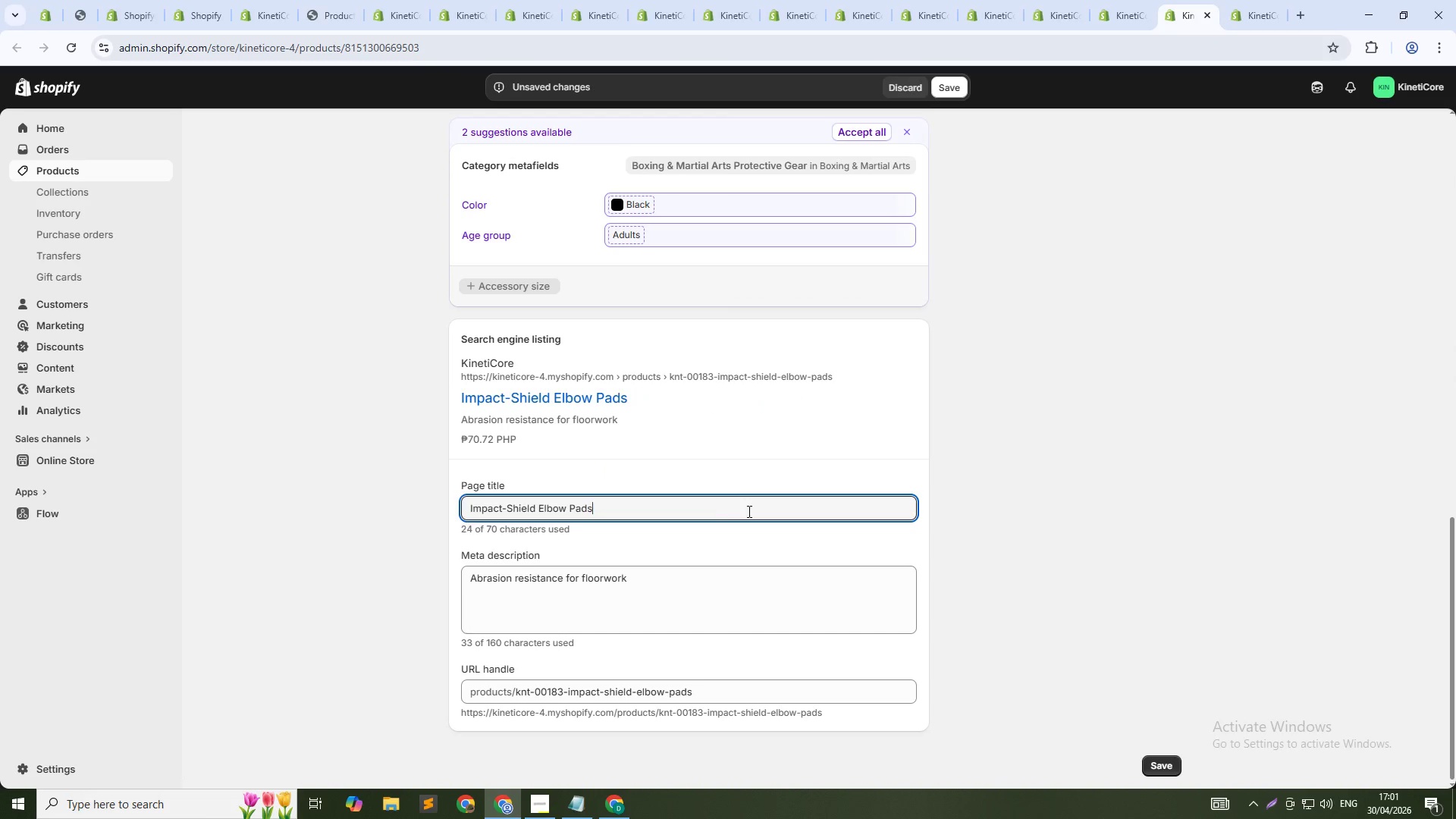 
key(Backspace)
 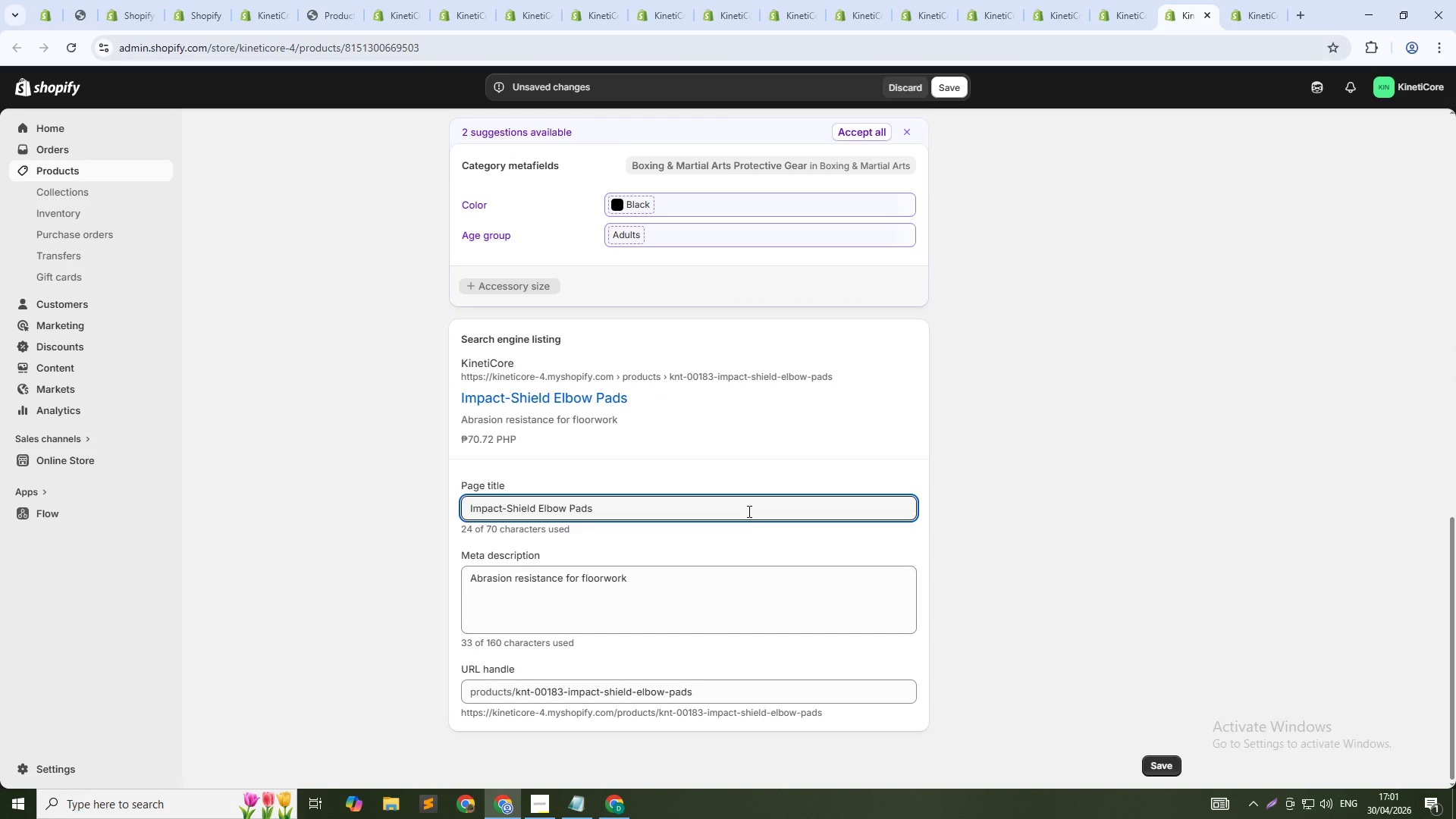 
key(Tab)
 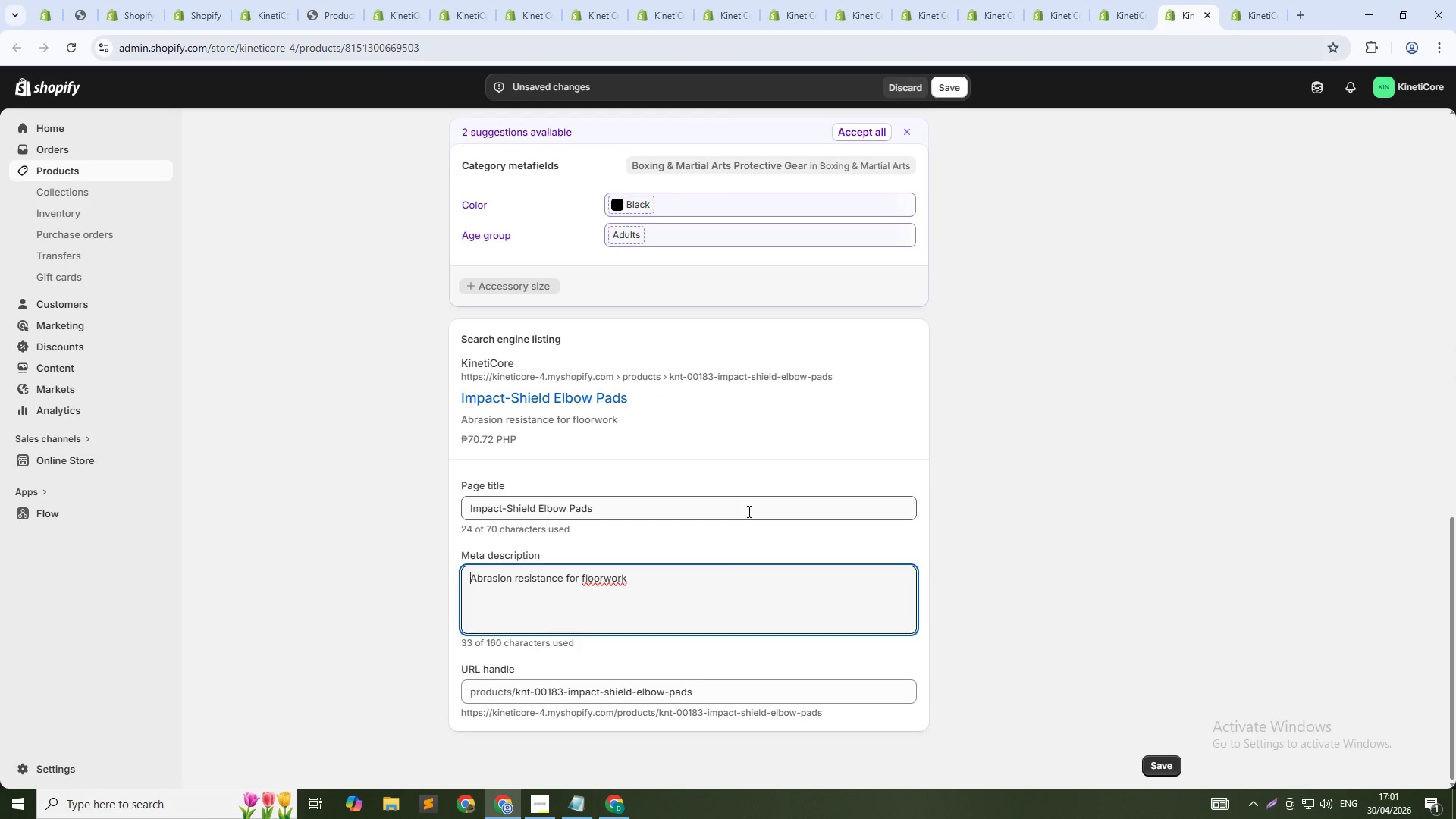 
key(Tab)
 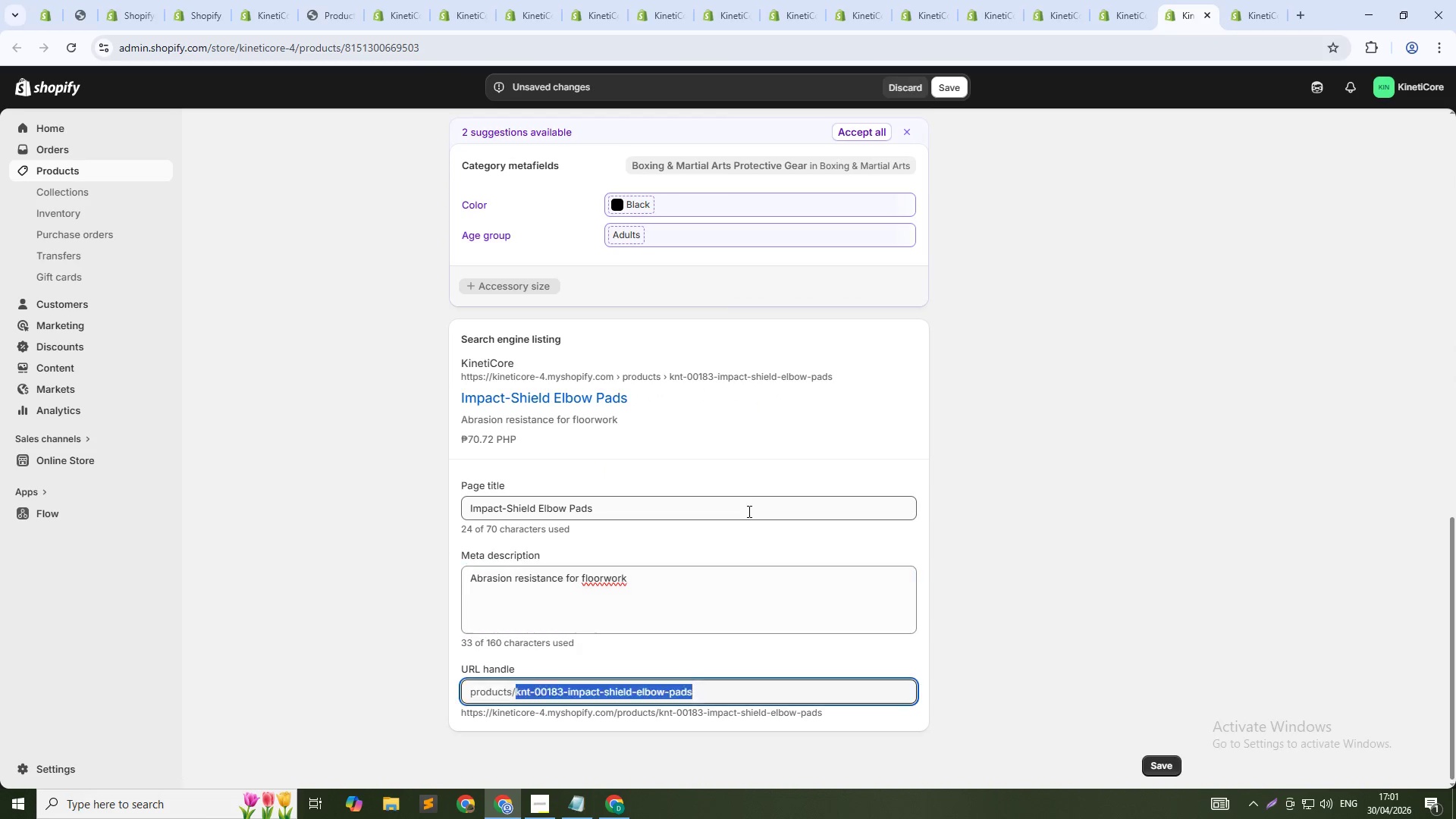 
key(ArrowDown)
 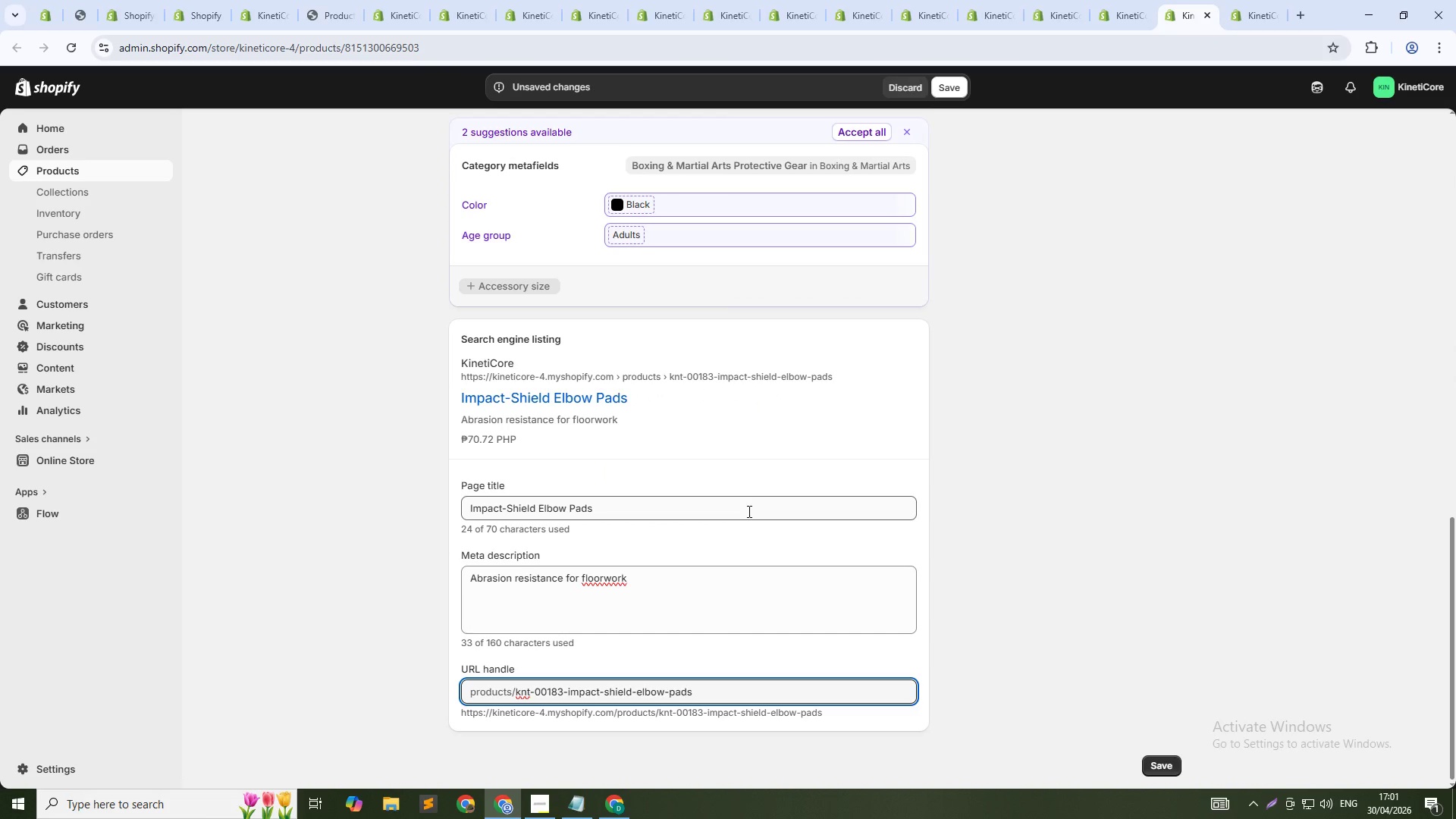 
key(NumpadSubtract)
 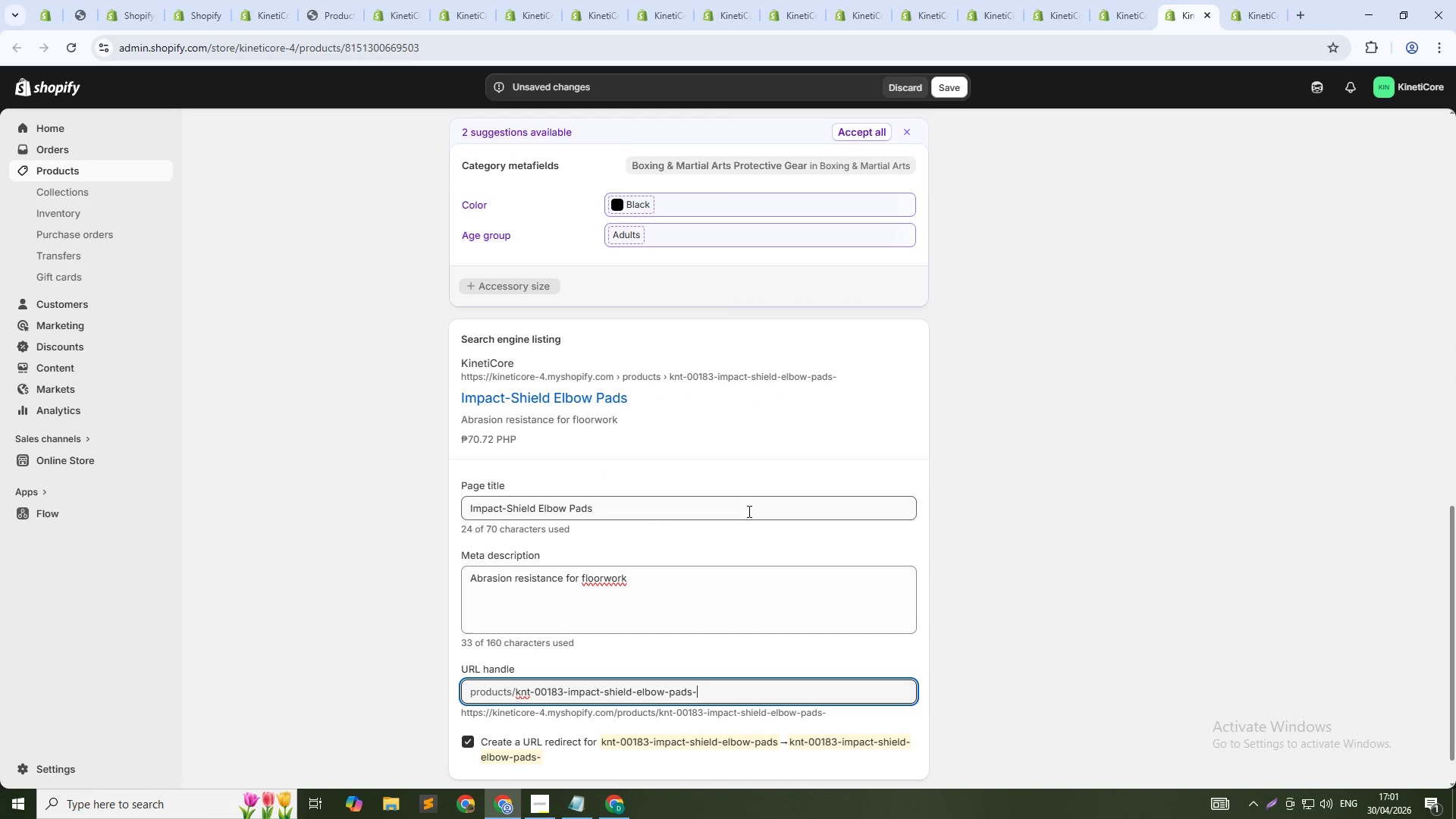 
key(Numpad1)
 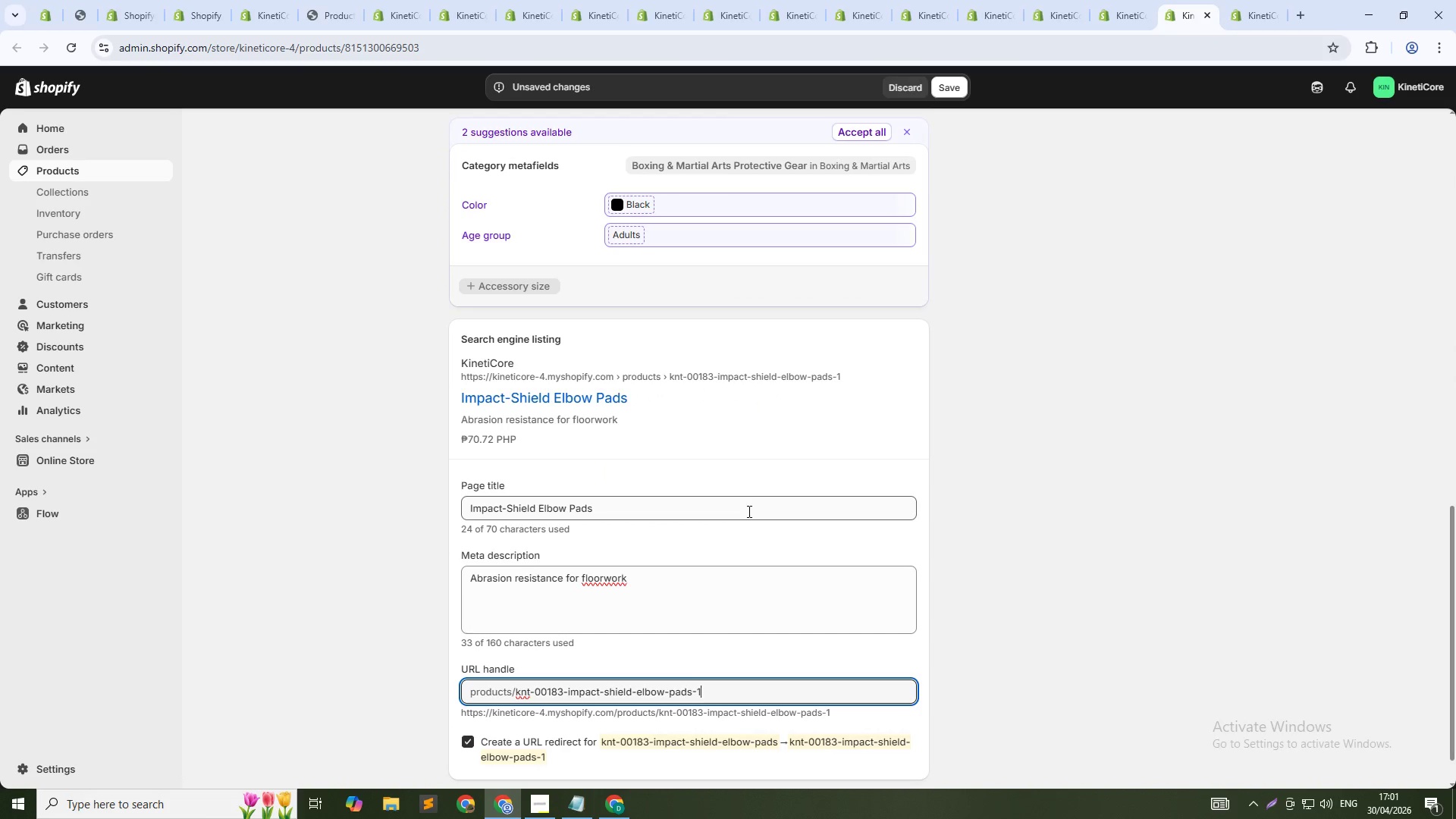 
key(Numpad8)
 